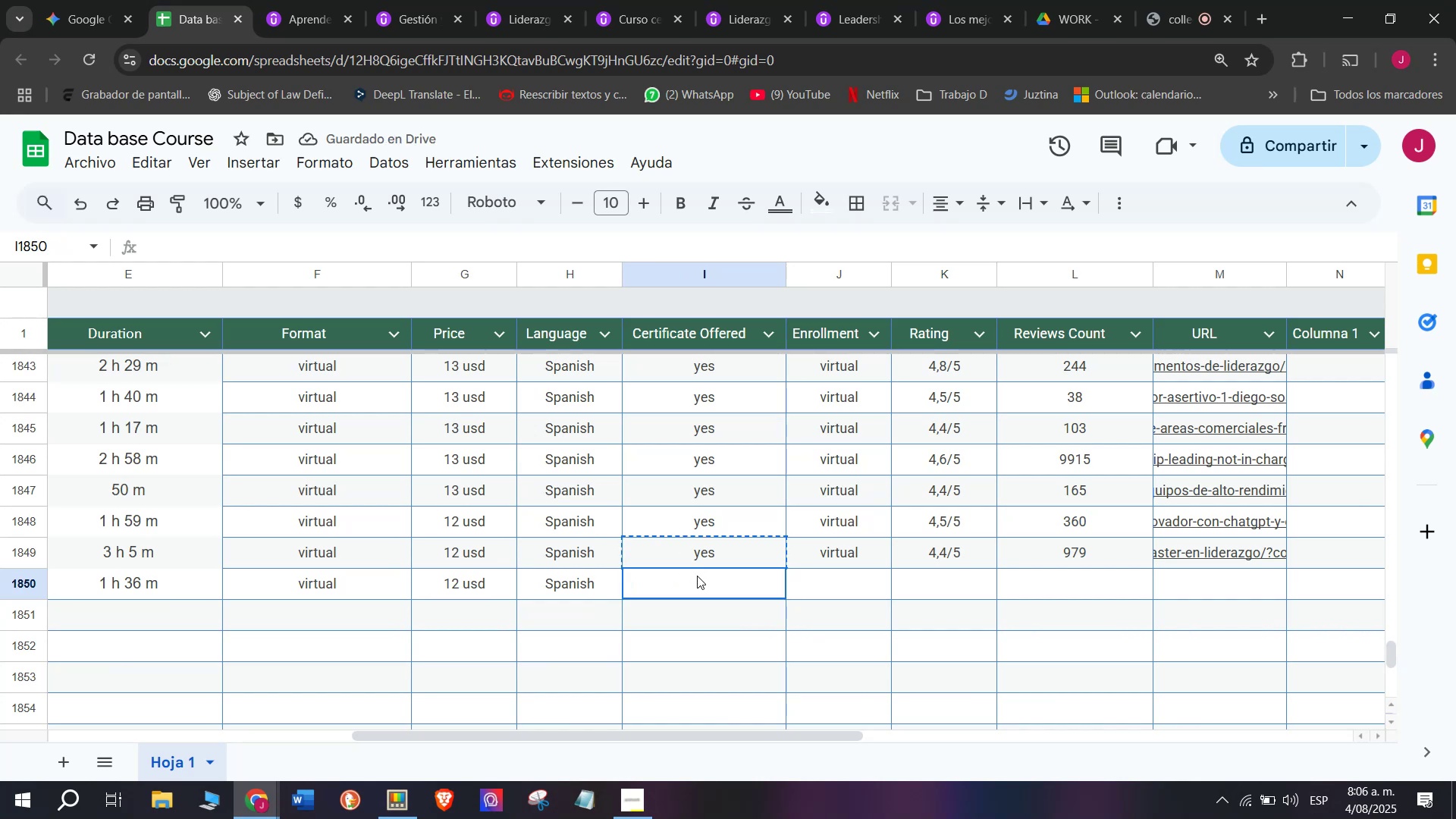 
key(Control+V)
 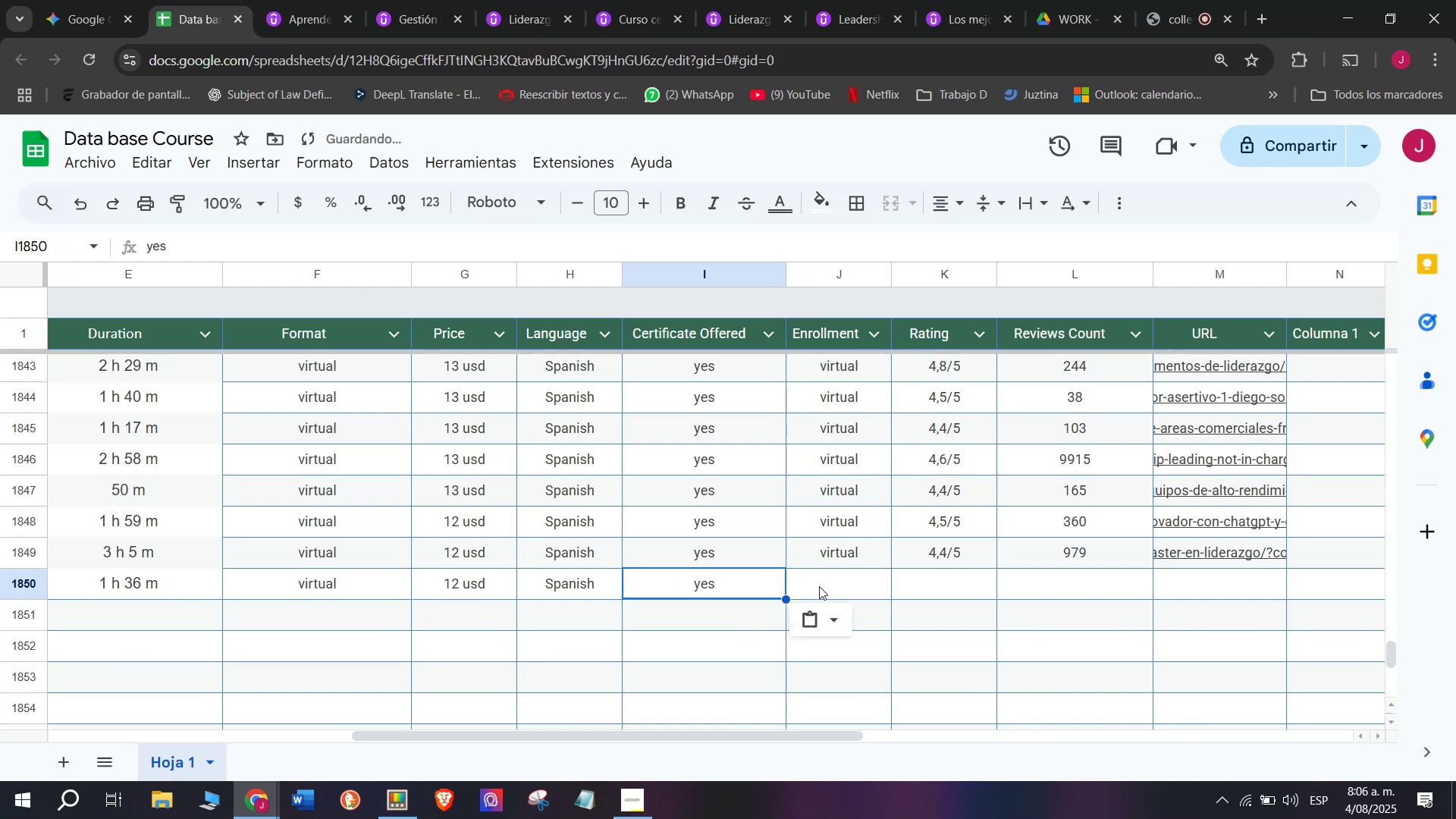 
double_click([908, 595])
 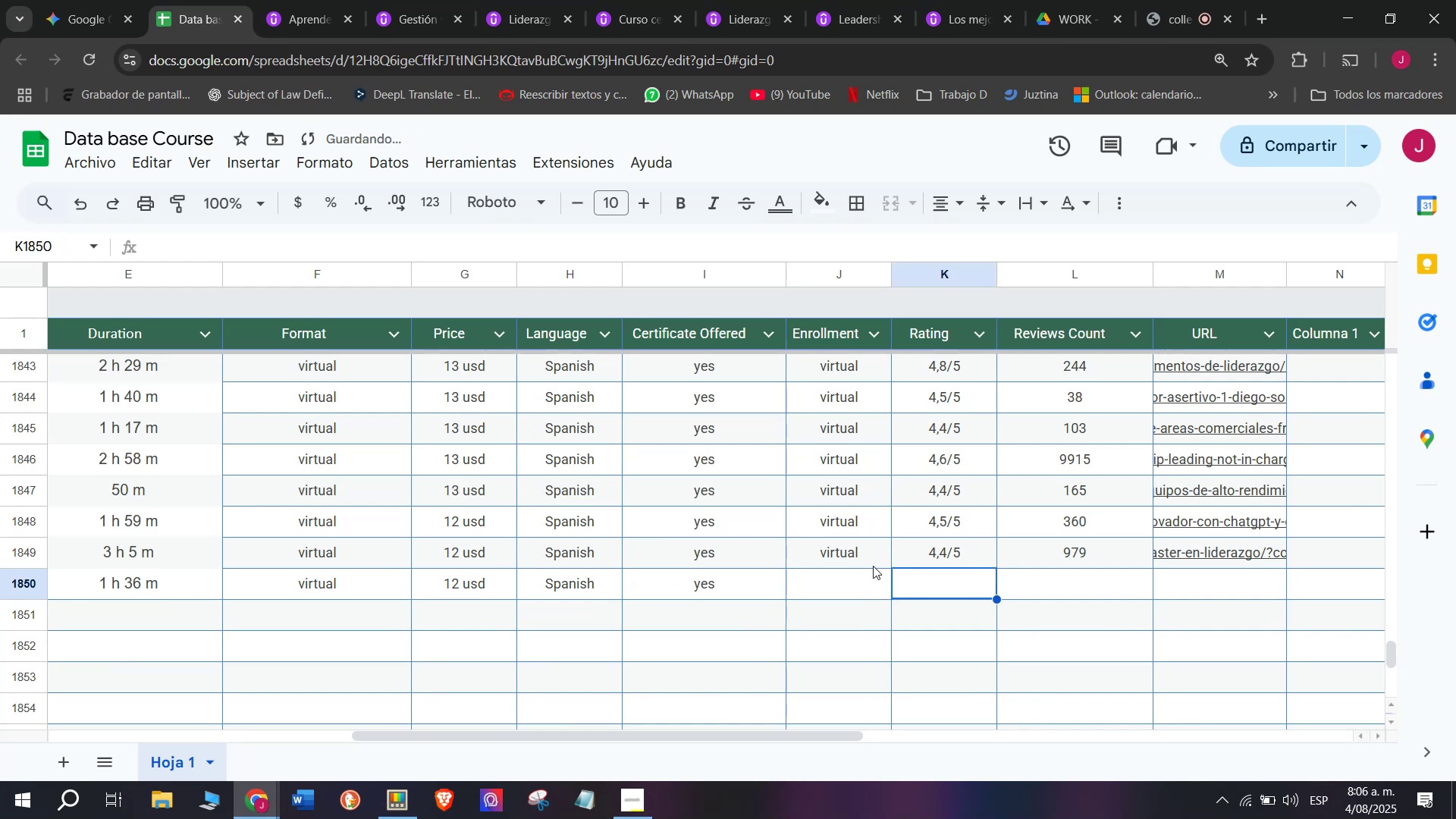 
left_click([853, 554])
 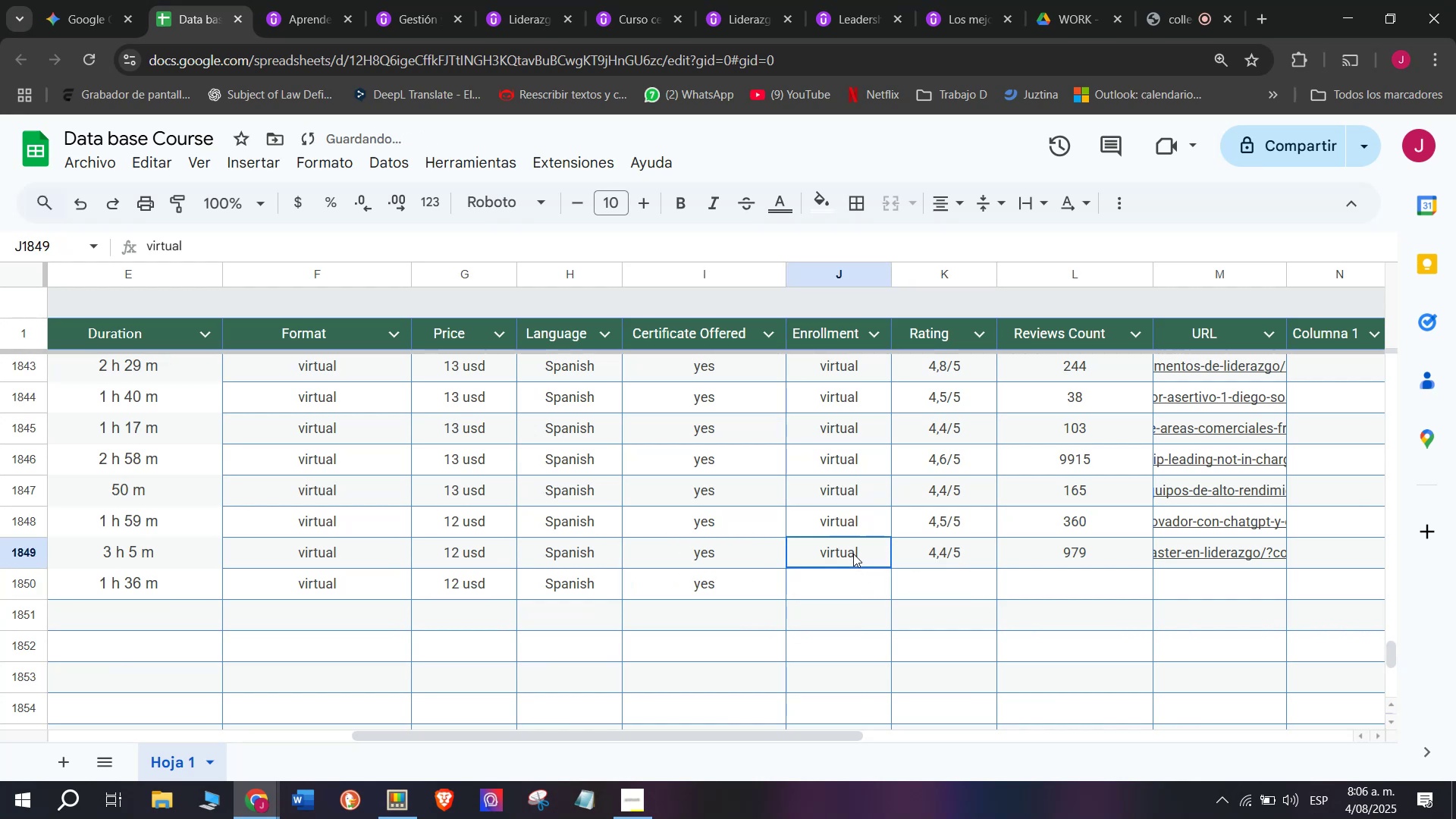 
key(Control+ControlLeft)
 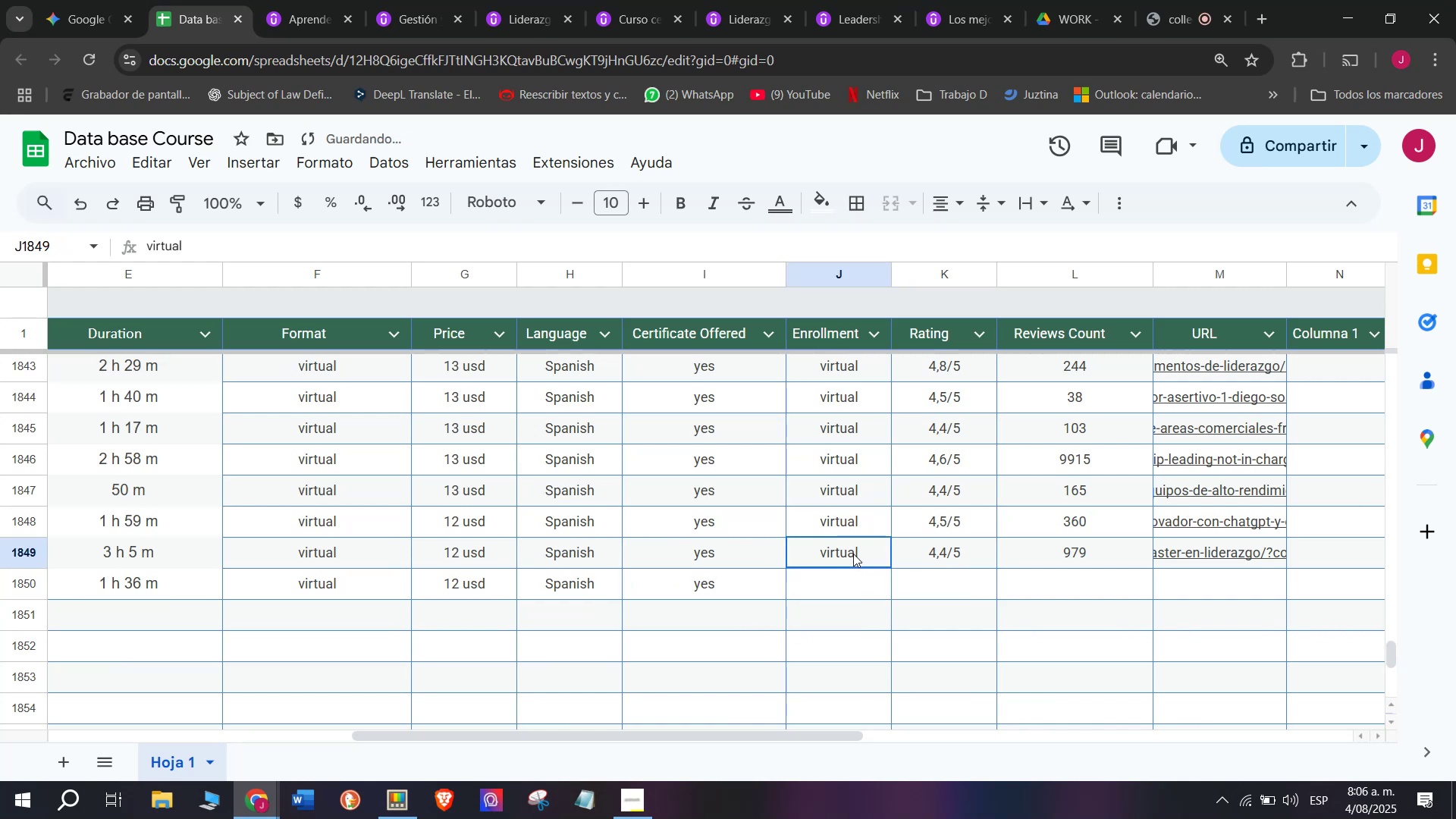 
key(Break)
 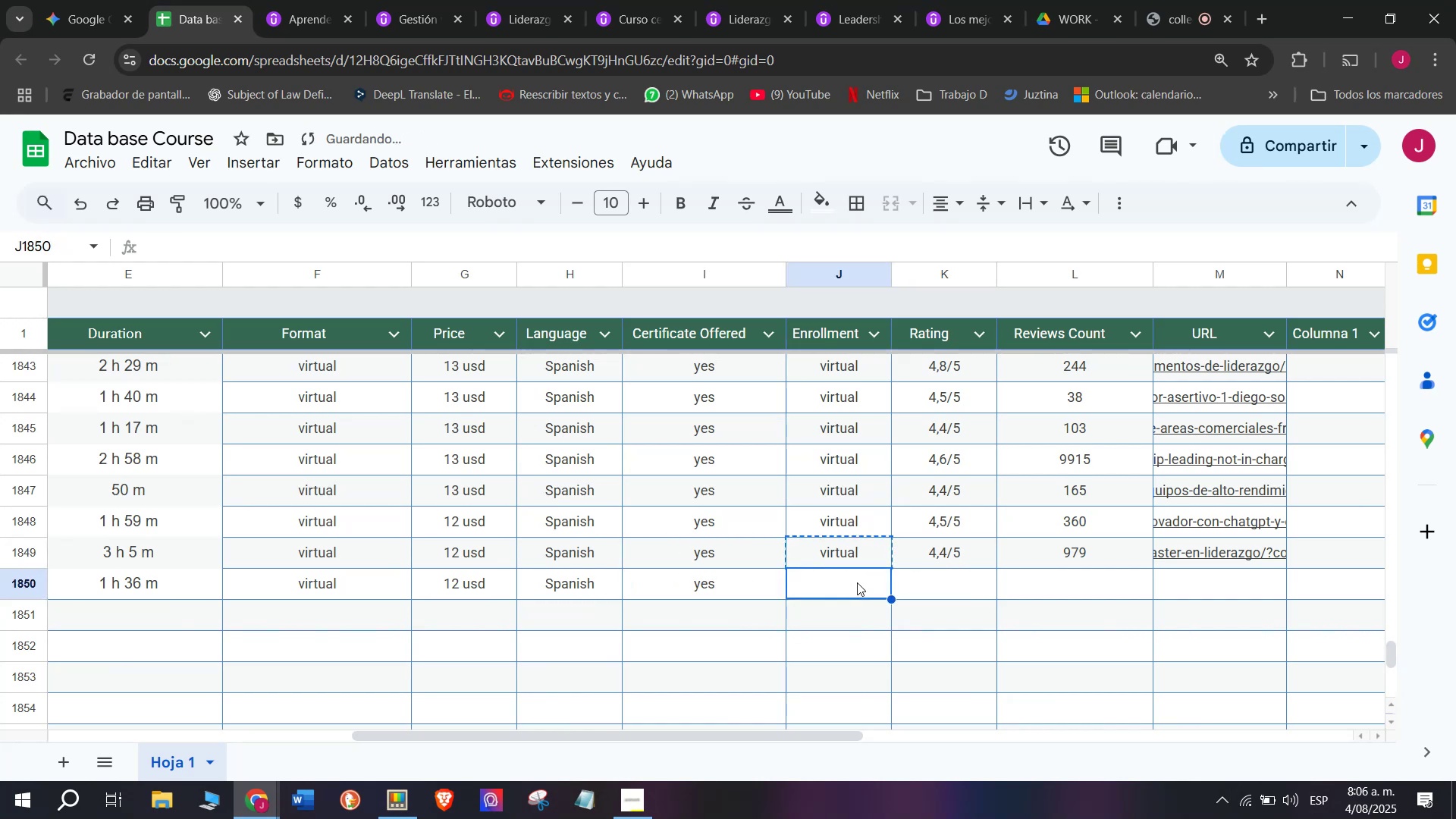 
key(Control+C)
 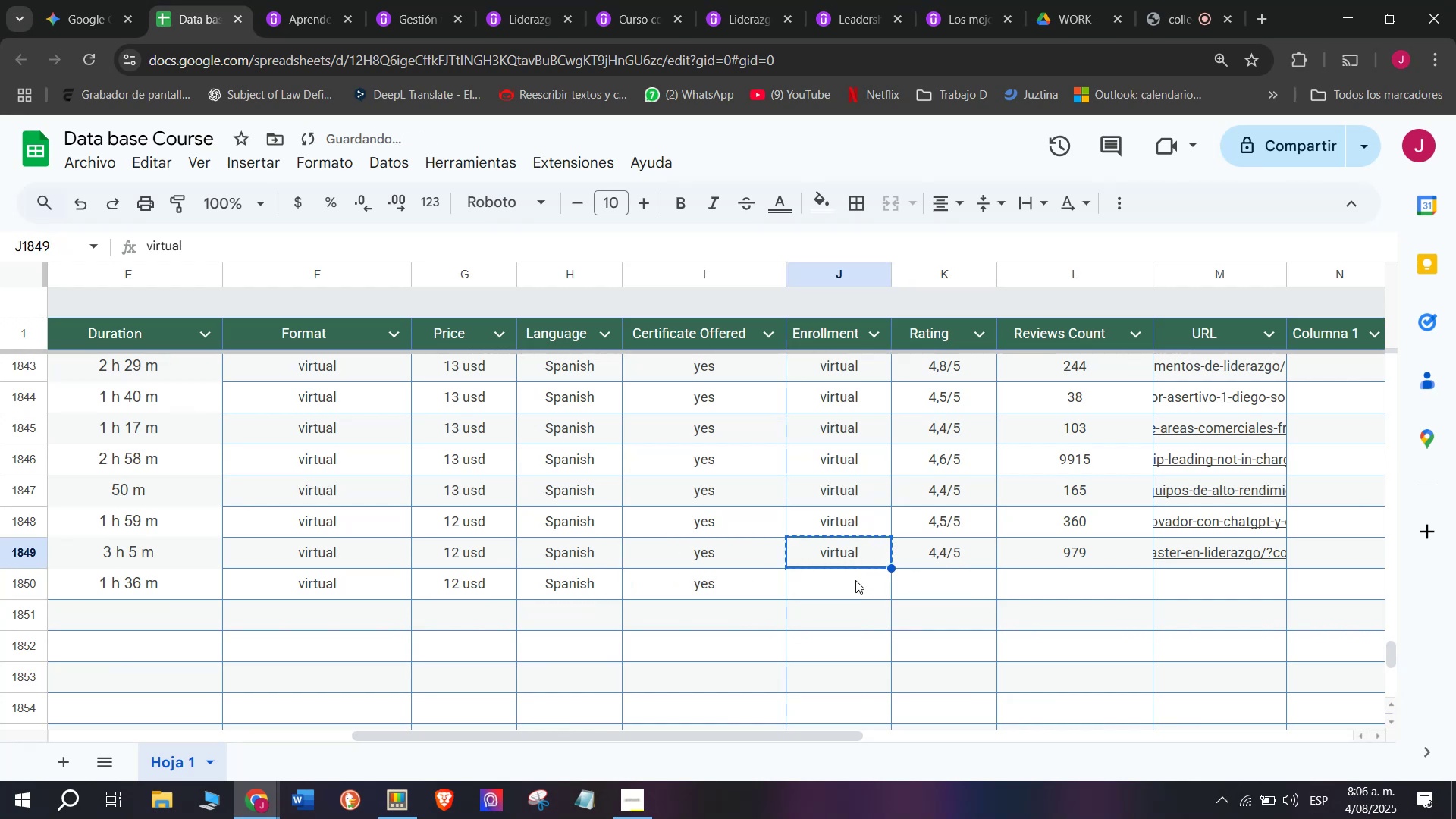 
key(Control+ControlLeft)
 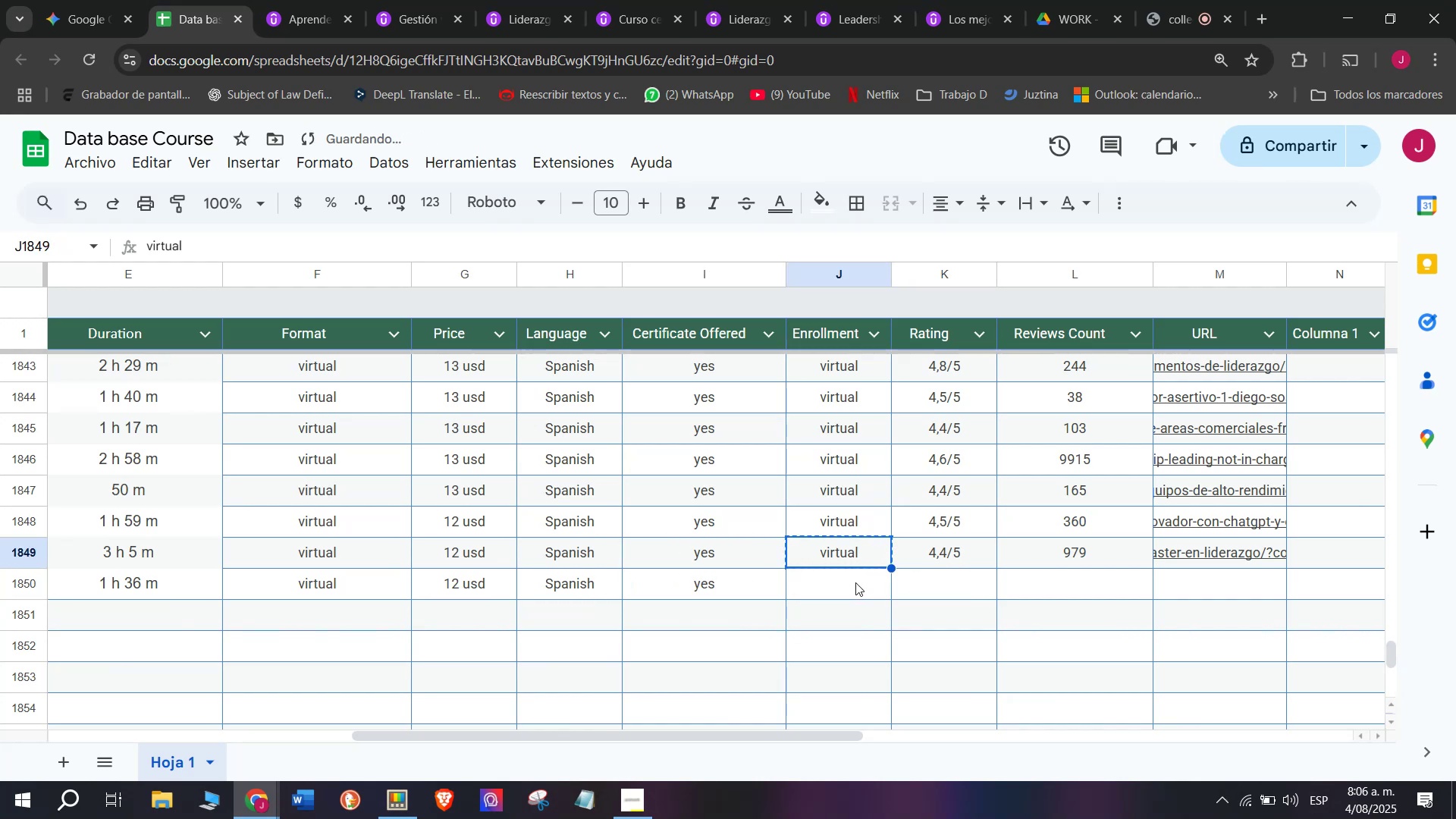 
key(Z)
 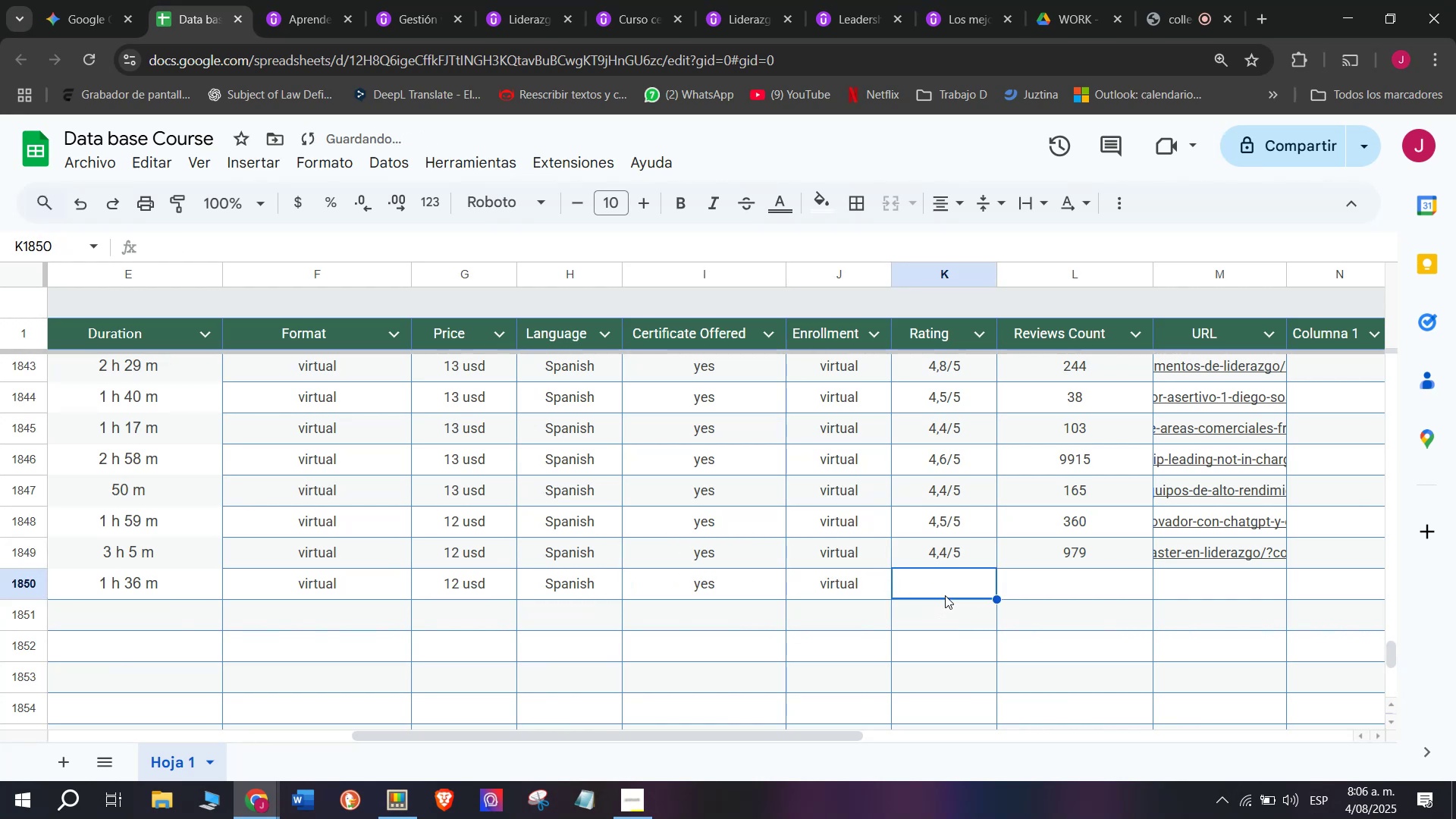 
key(Control+V)
 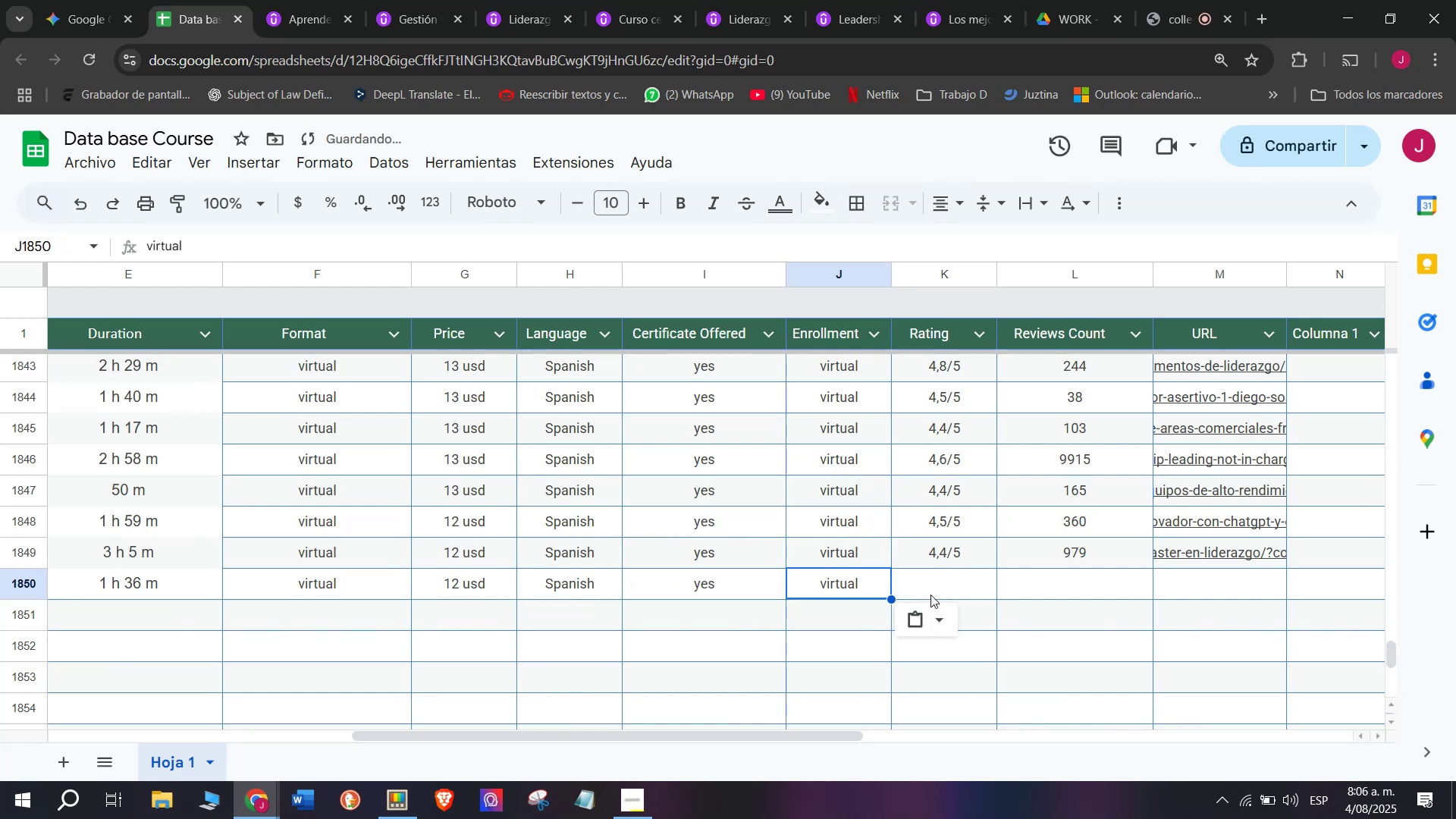 
triple_click([945, 595])
 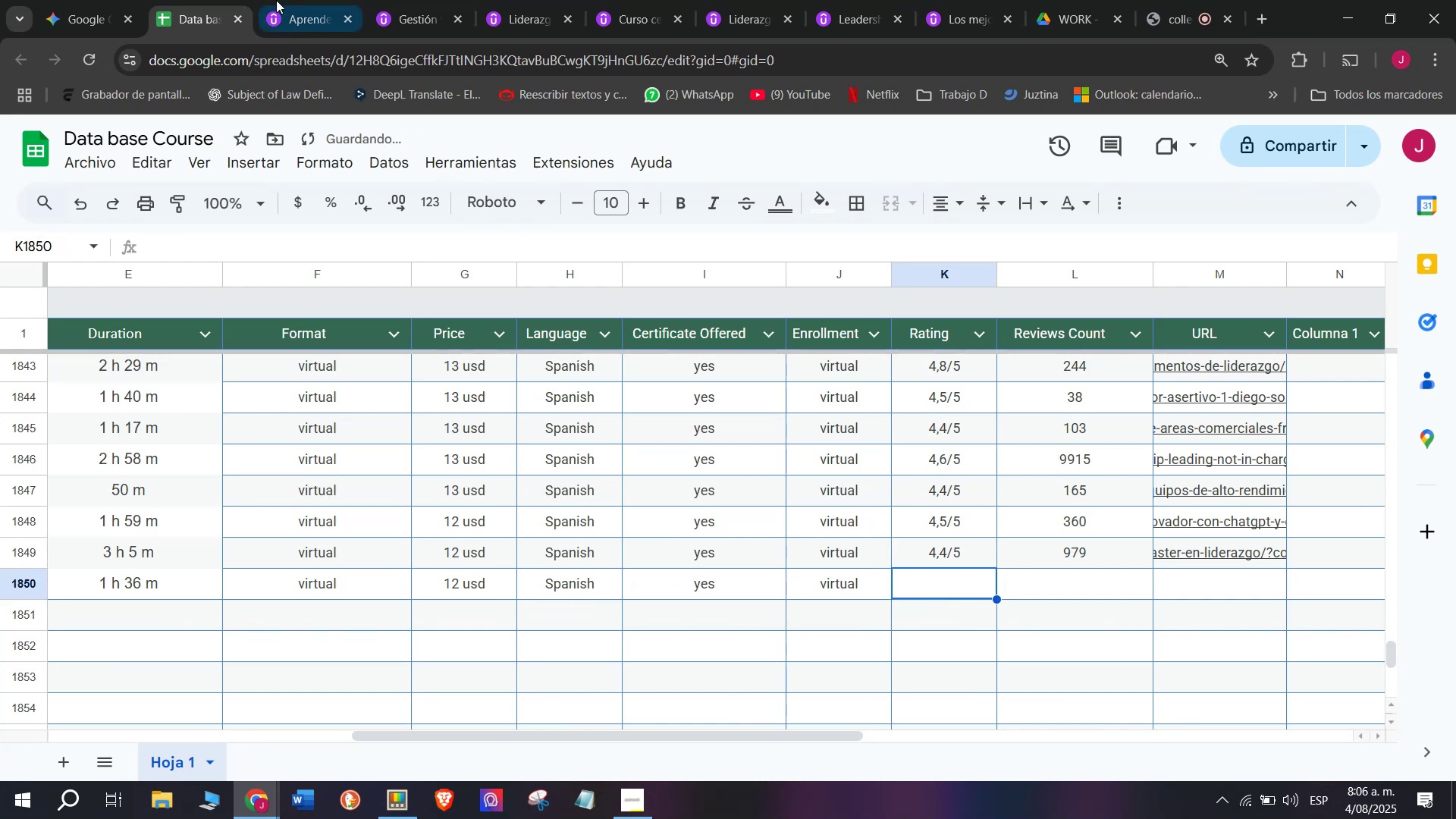 
left_click([324, 0])
 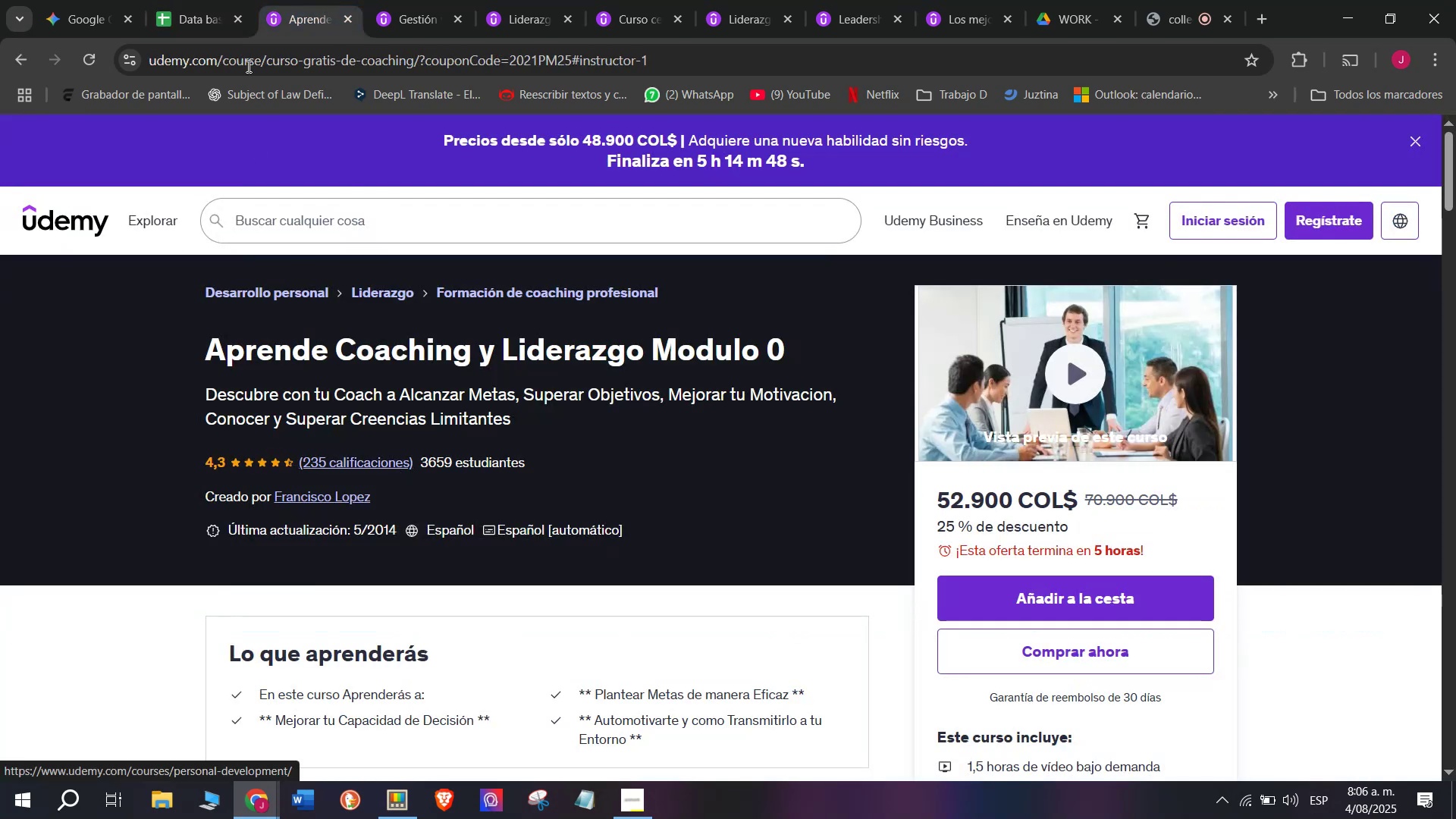 
left_click([200, 0])
 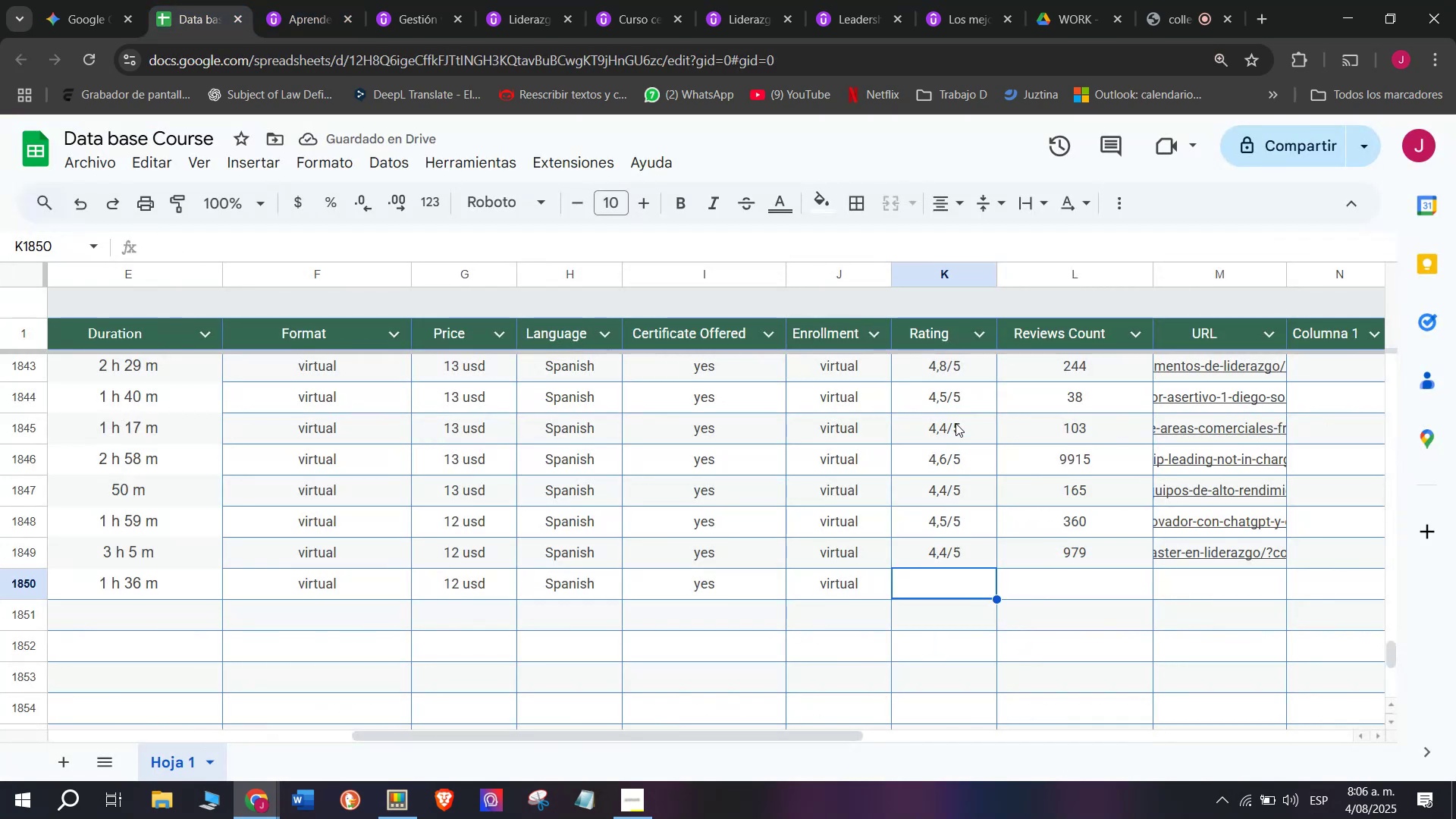 
left_click([958, 369])
 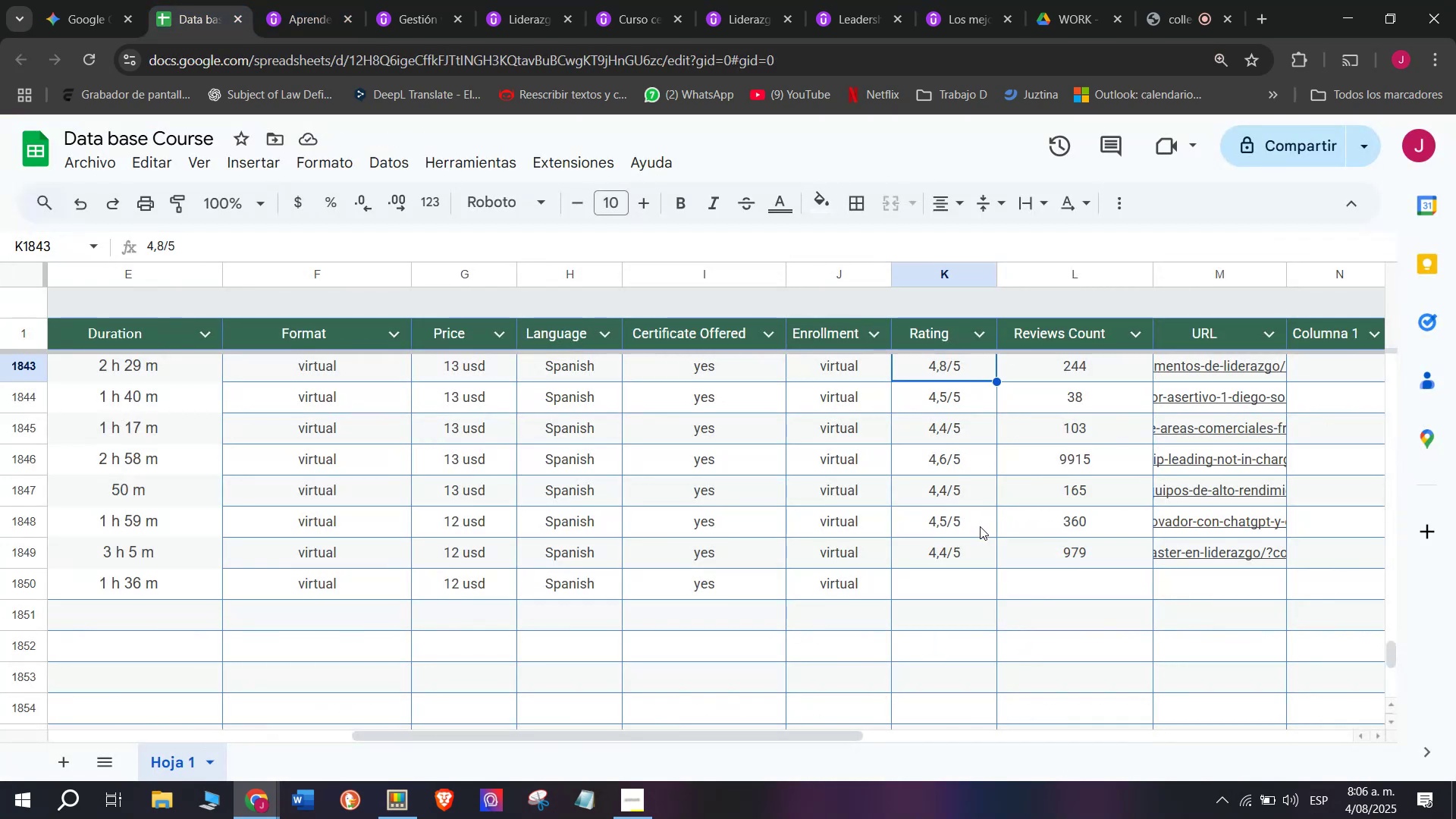 
left_click([976, 488])
 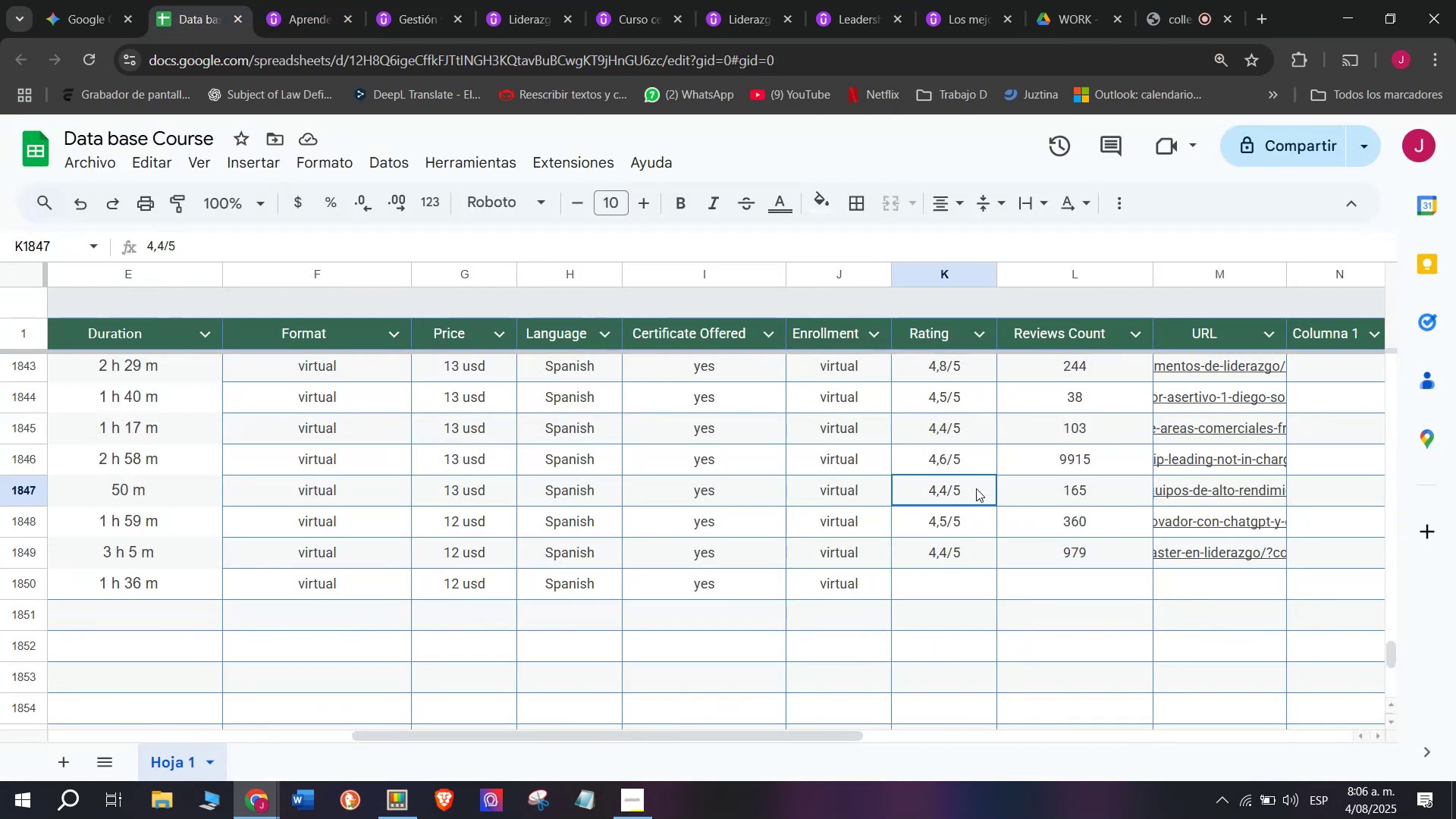 
key(Control+ControlLeft)
 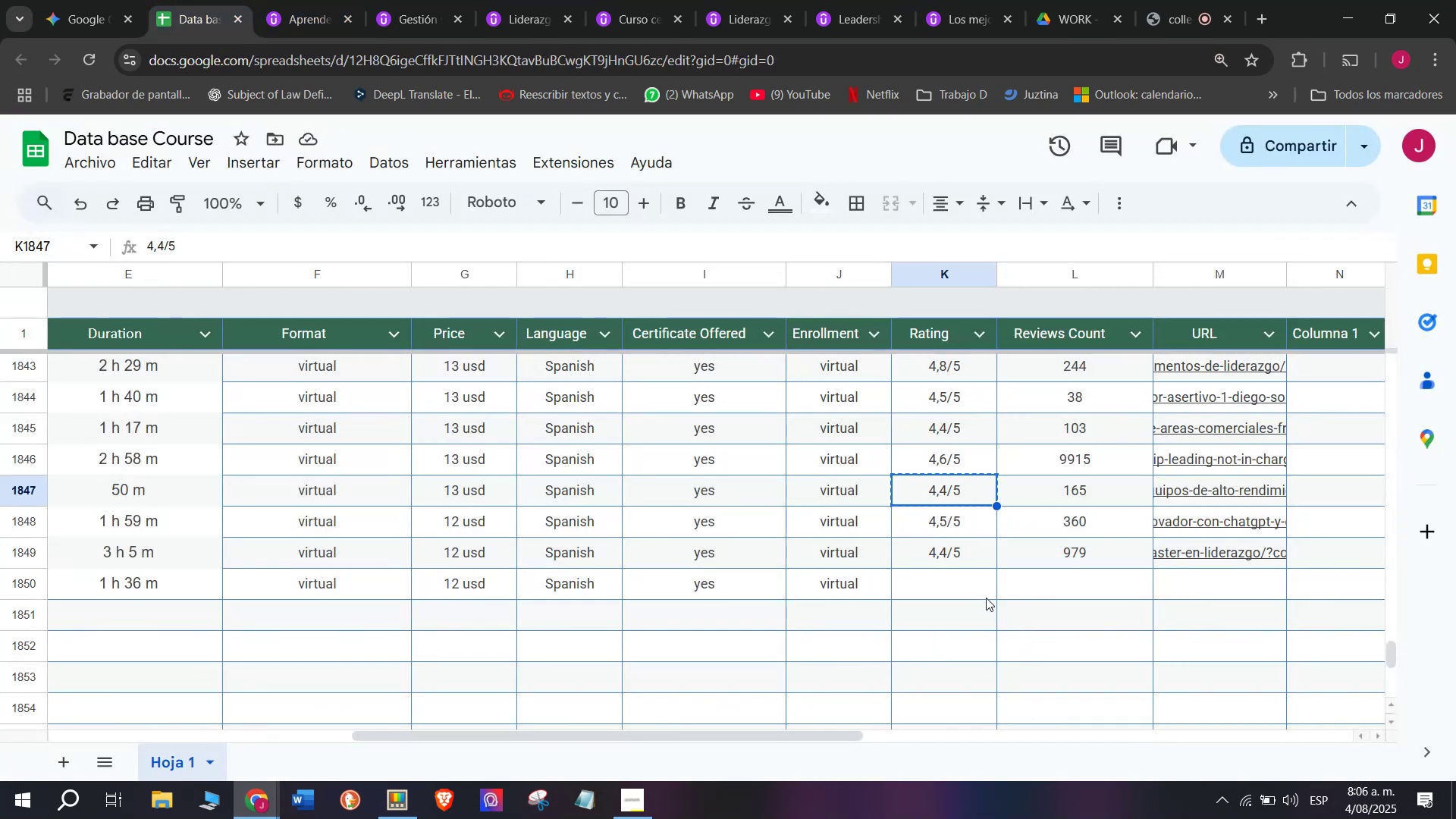 
key(Control+C)
 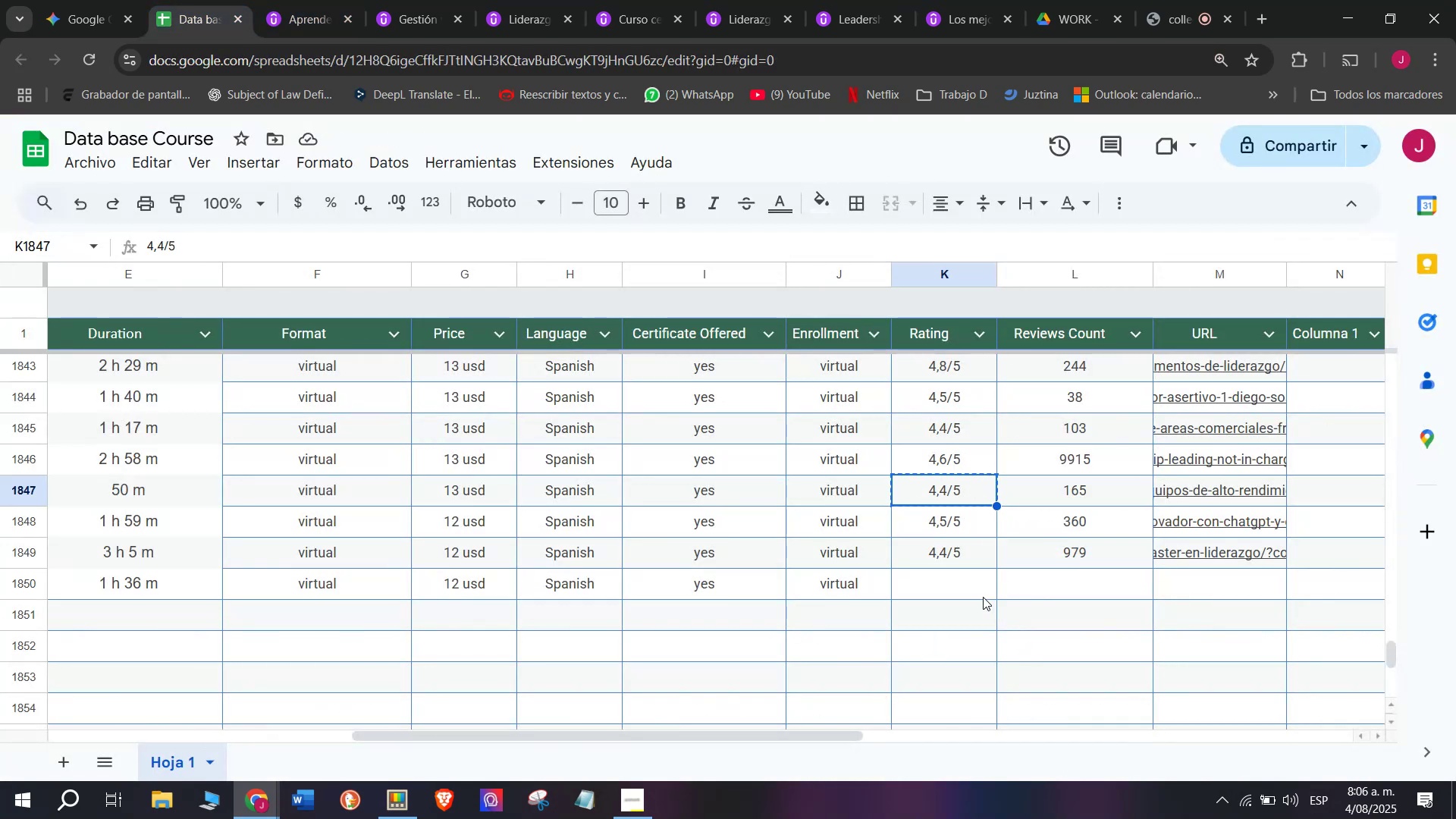 
key(Break)
 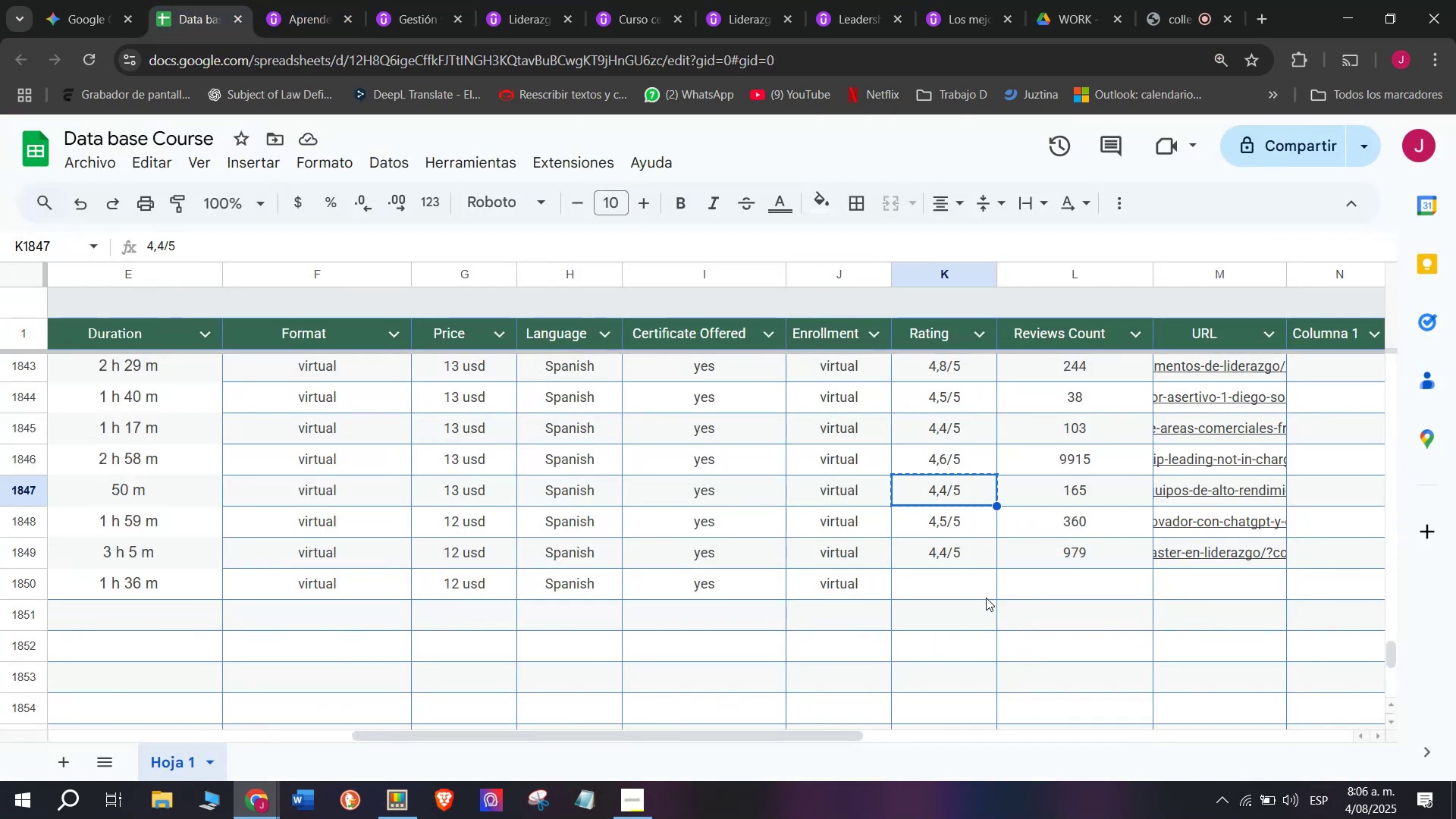 
left_click([972, 577])
 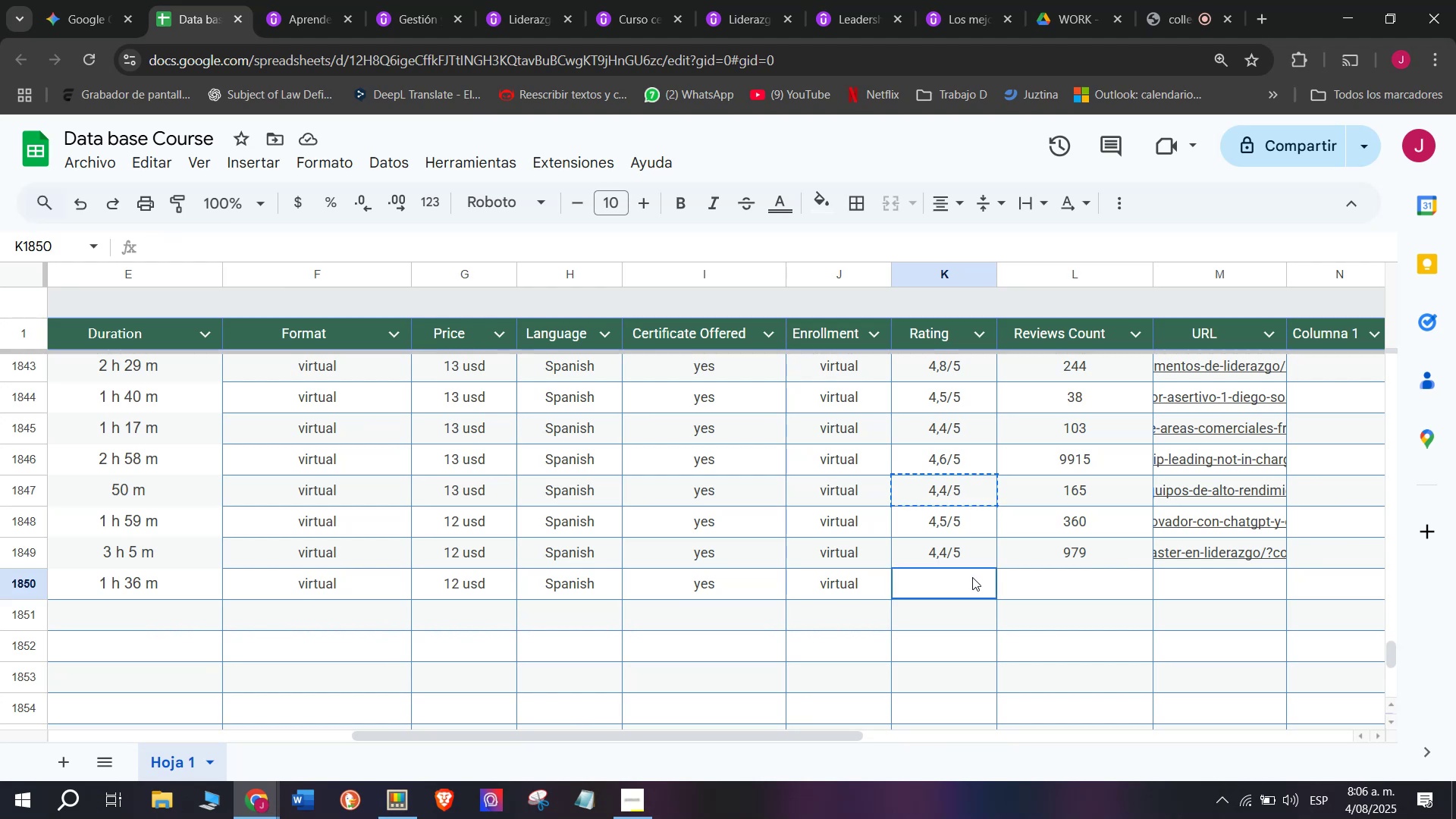 
key(Control+ControlLeft)
 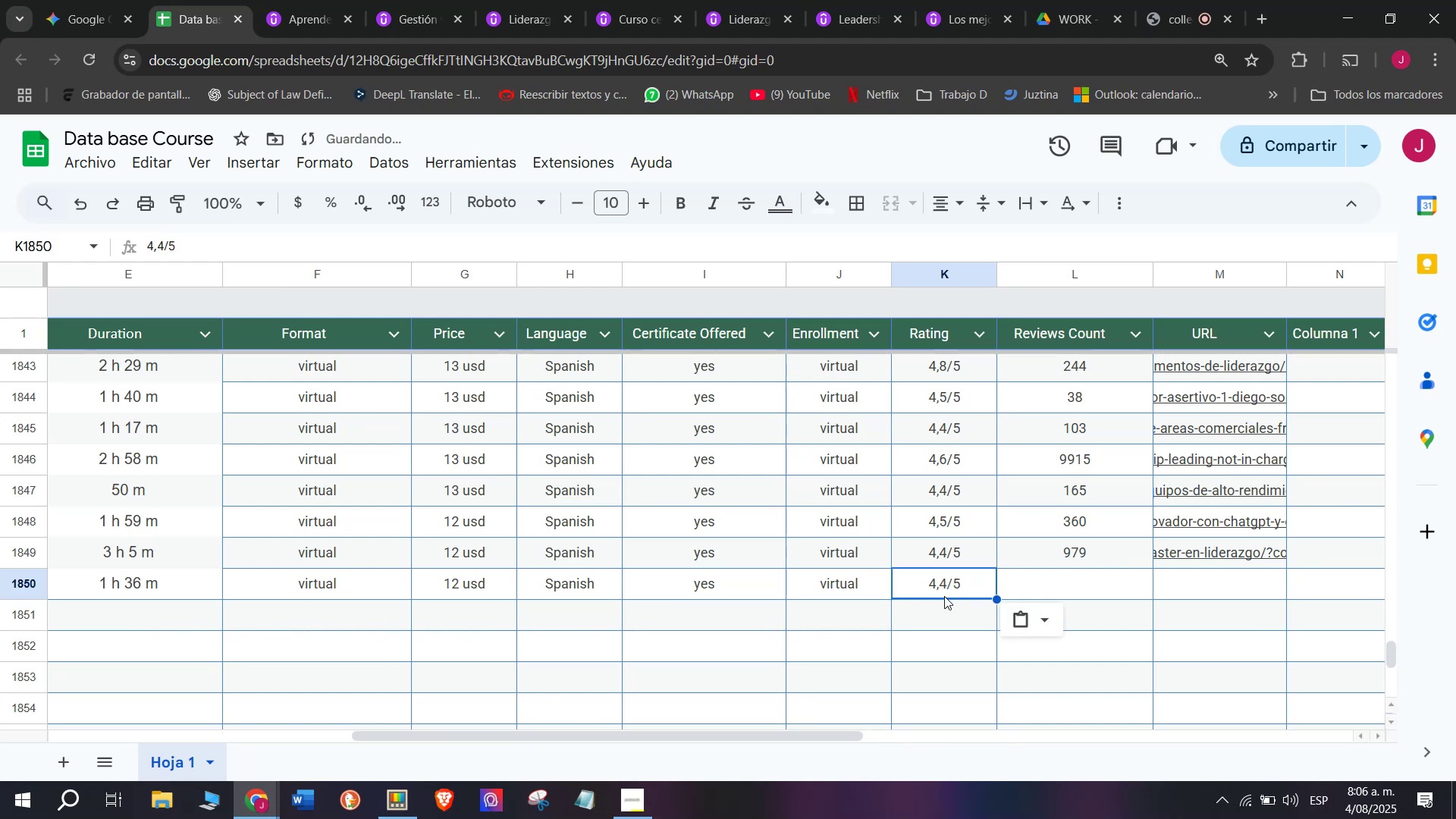 
key(Z)
 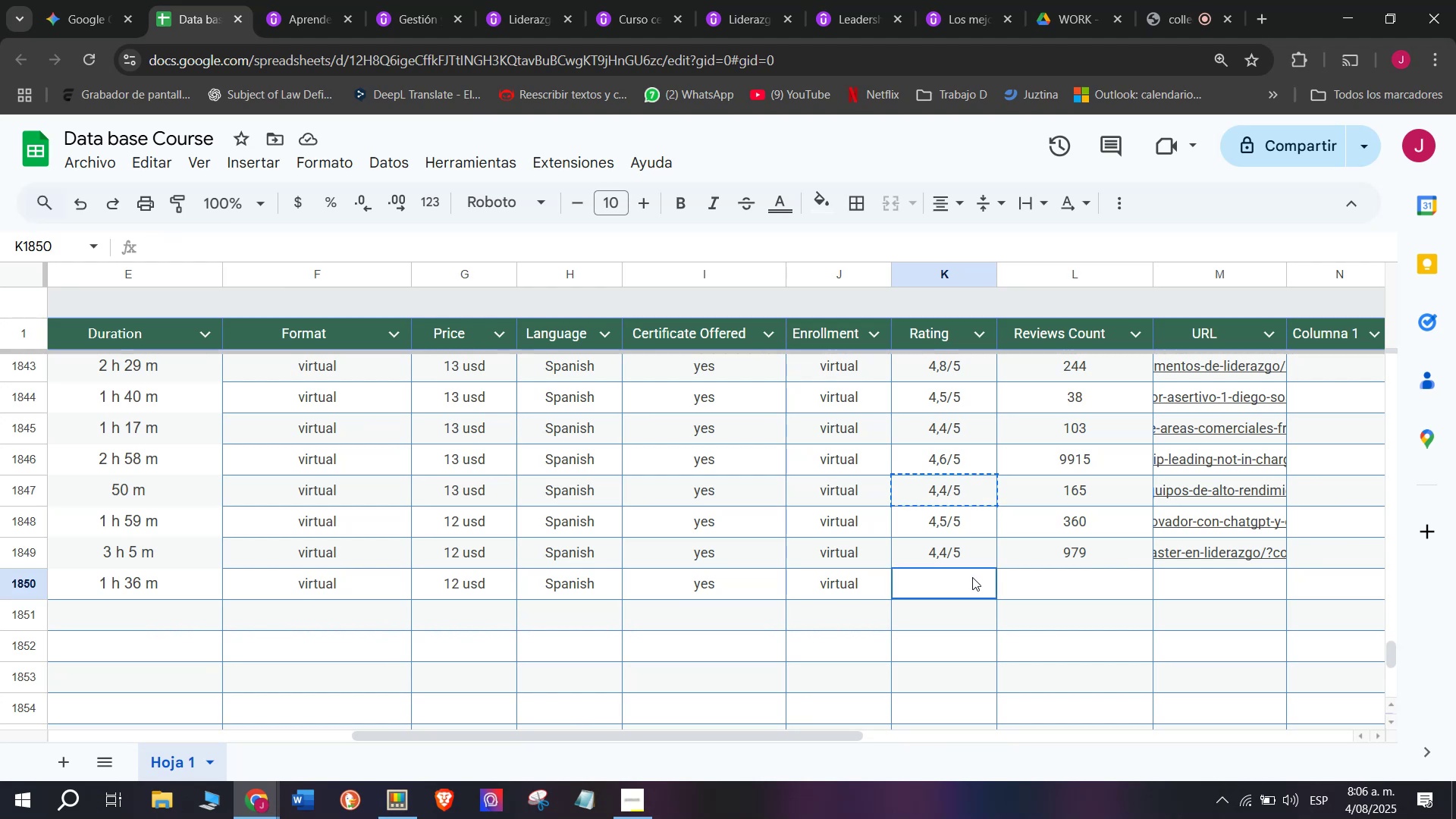 
key(Control+V)
 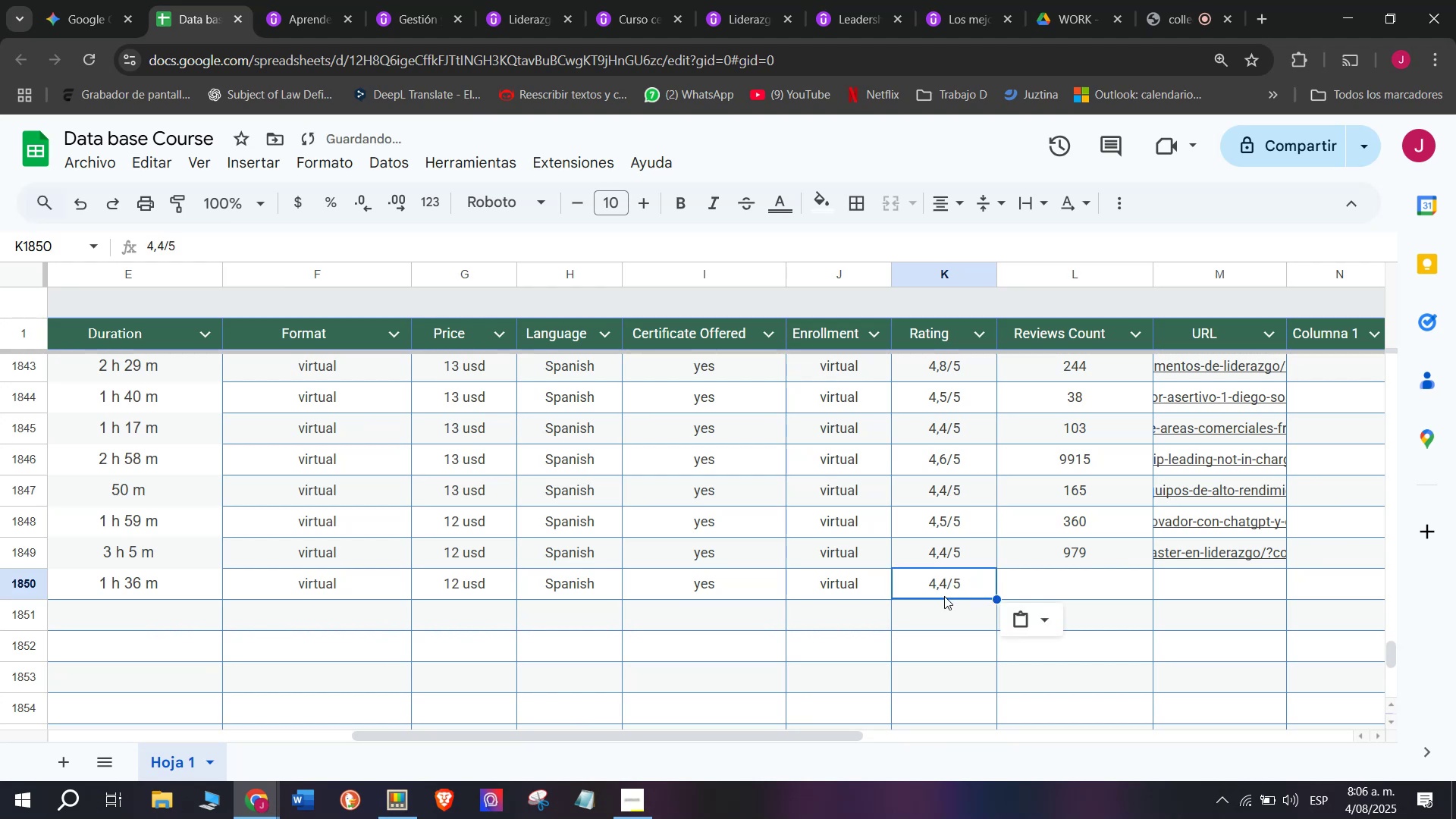 
left_click([952, 586])
 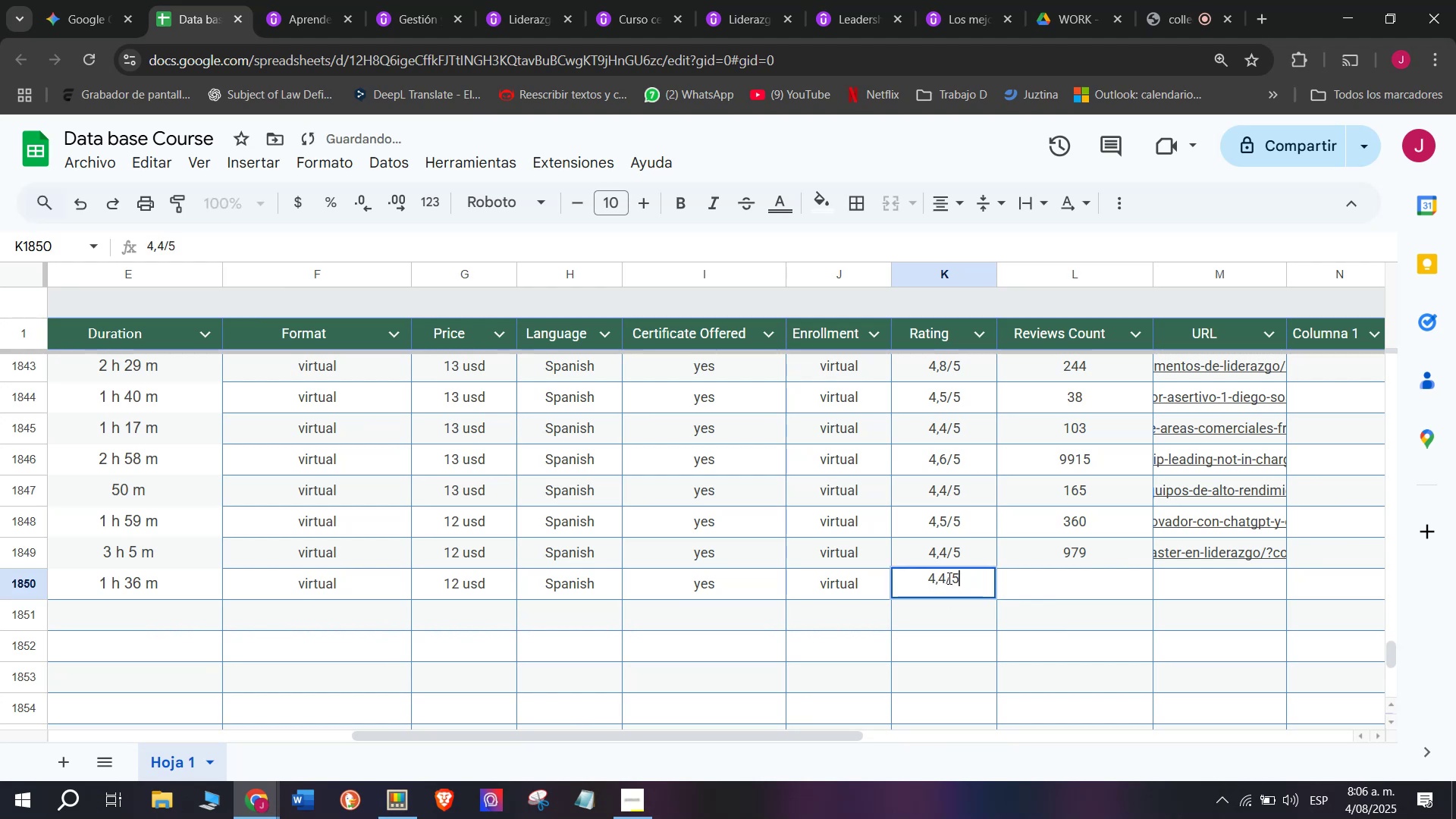 
left_click([946, 575])
 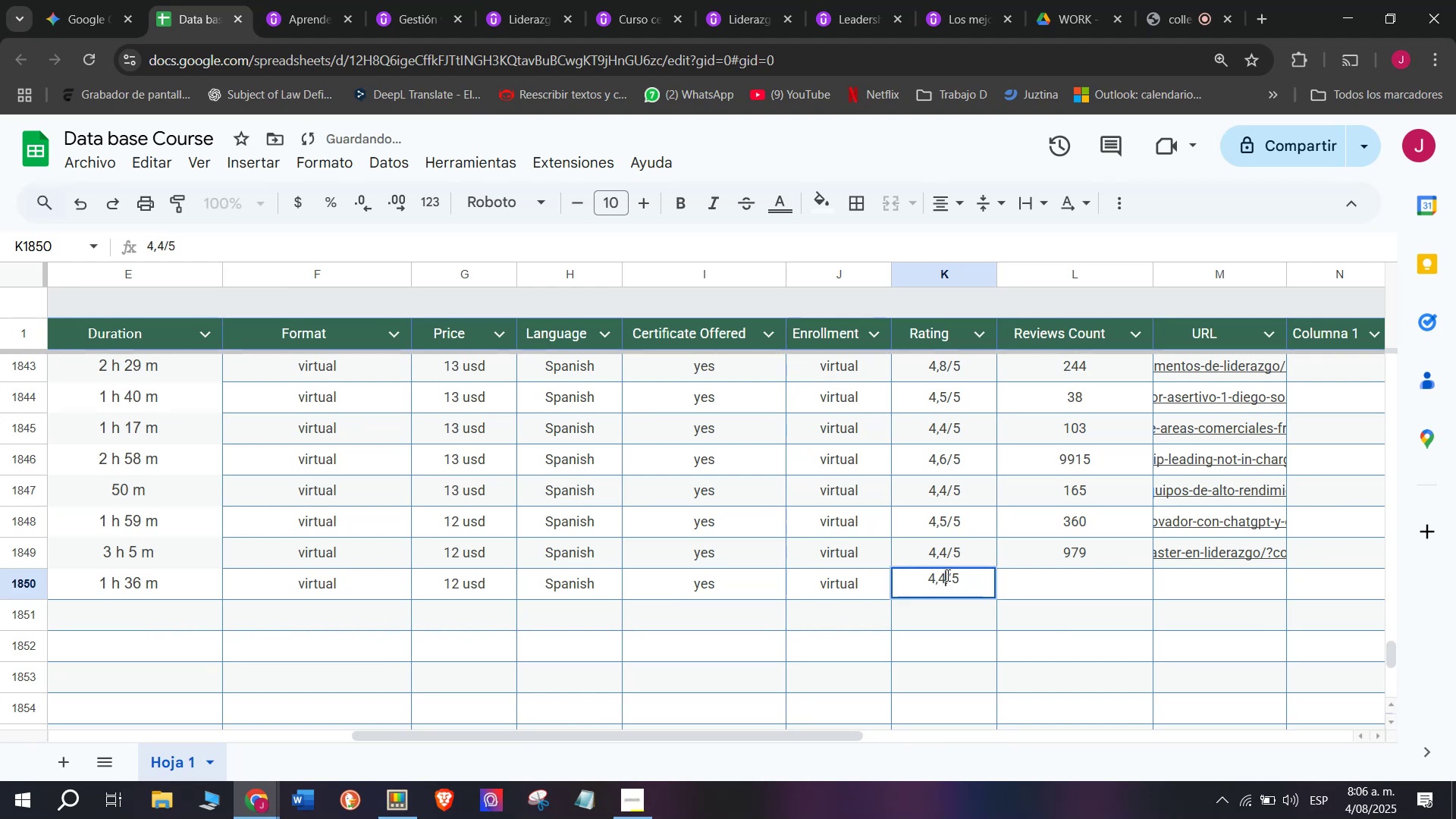 
key(Q)
 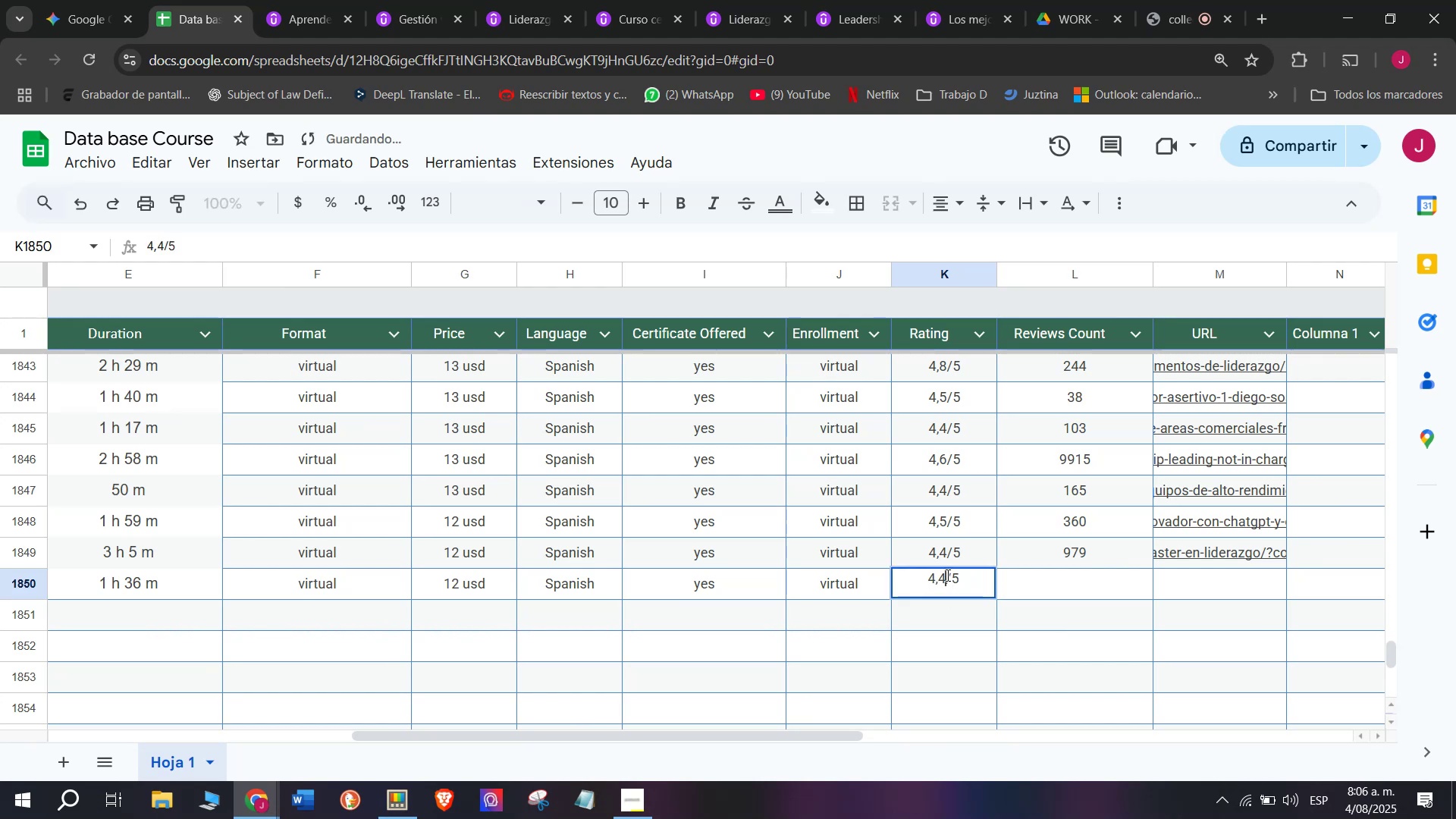 
key(Backspace)
 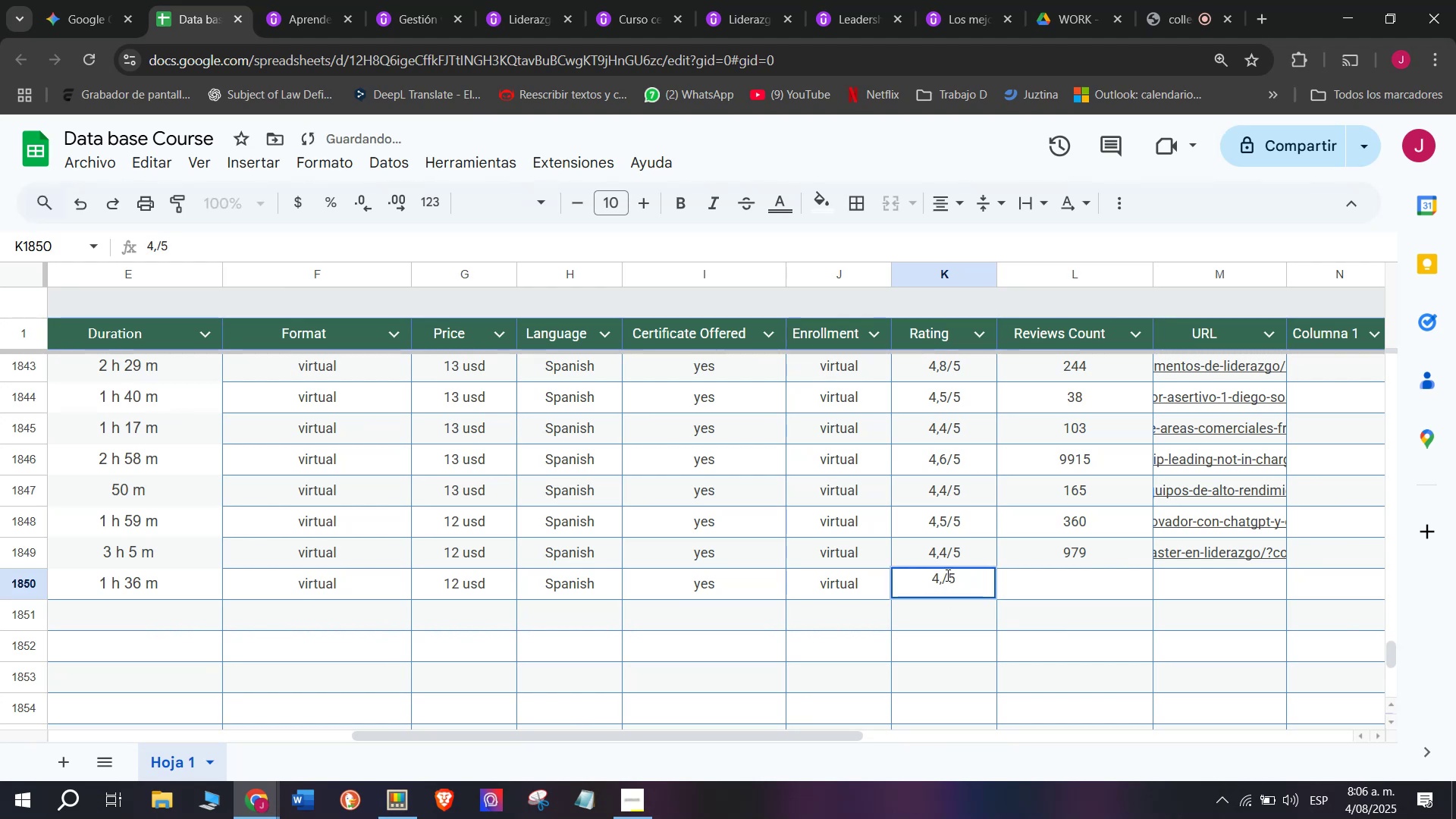 
key(3)
 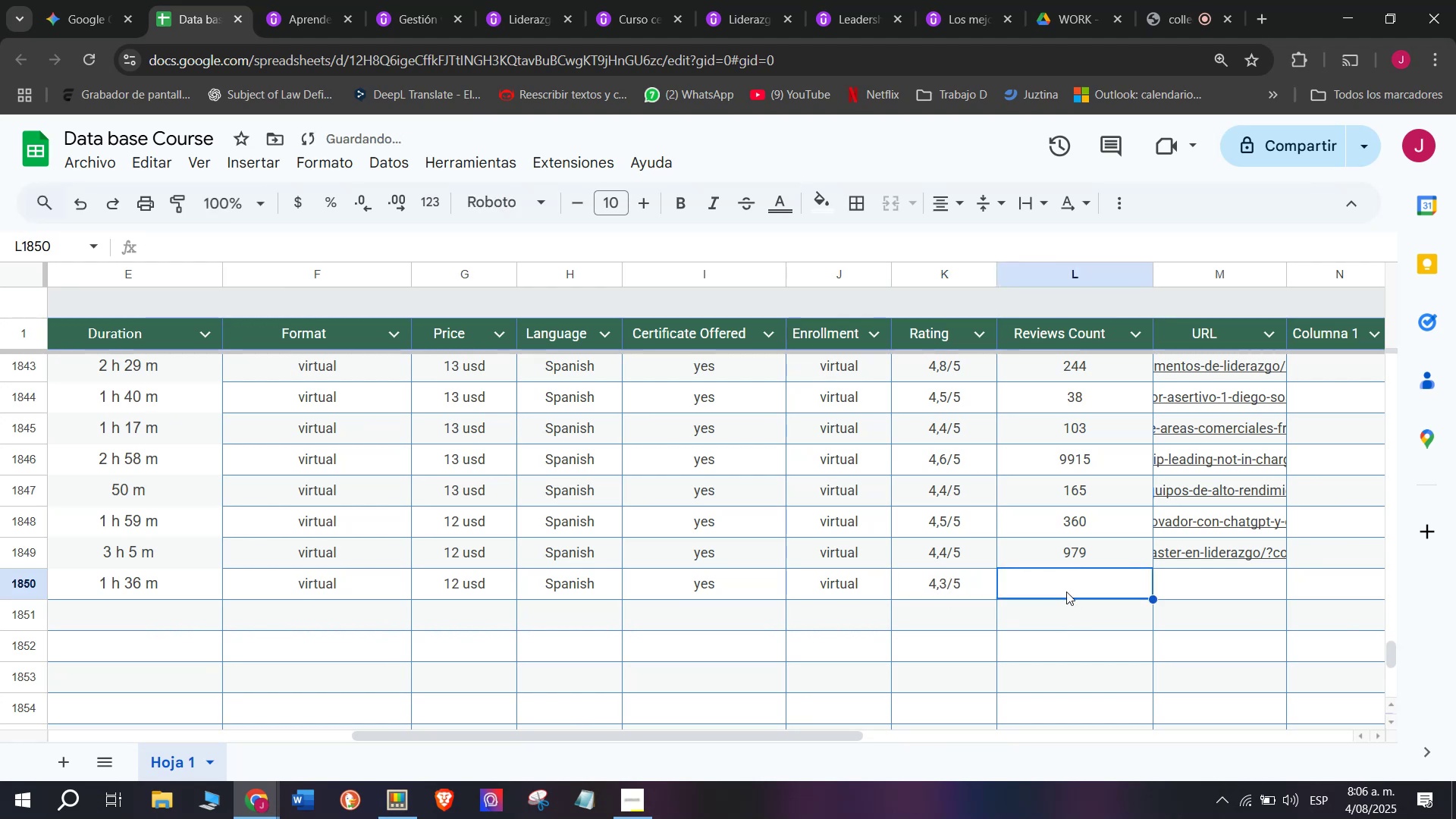 
left_click([303, 0])
 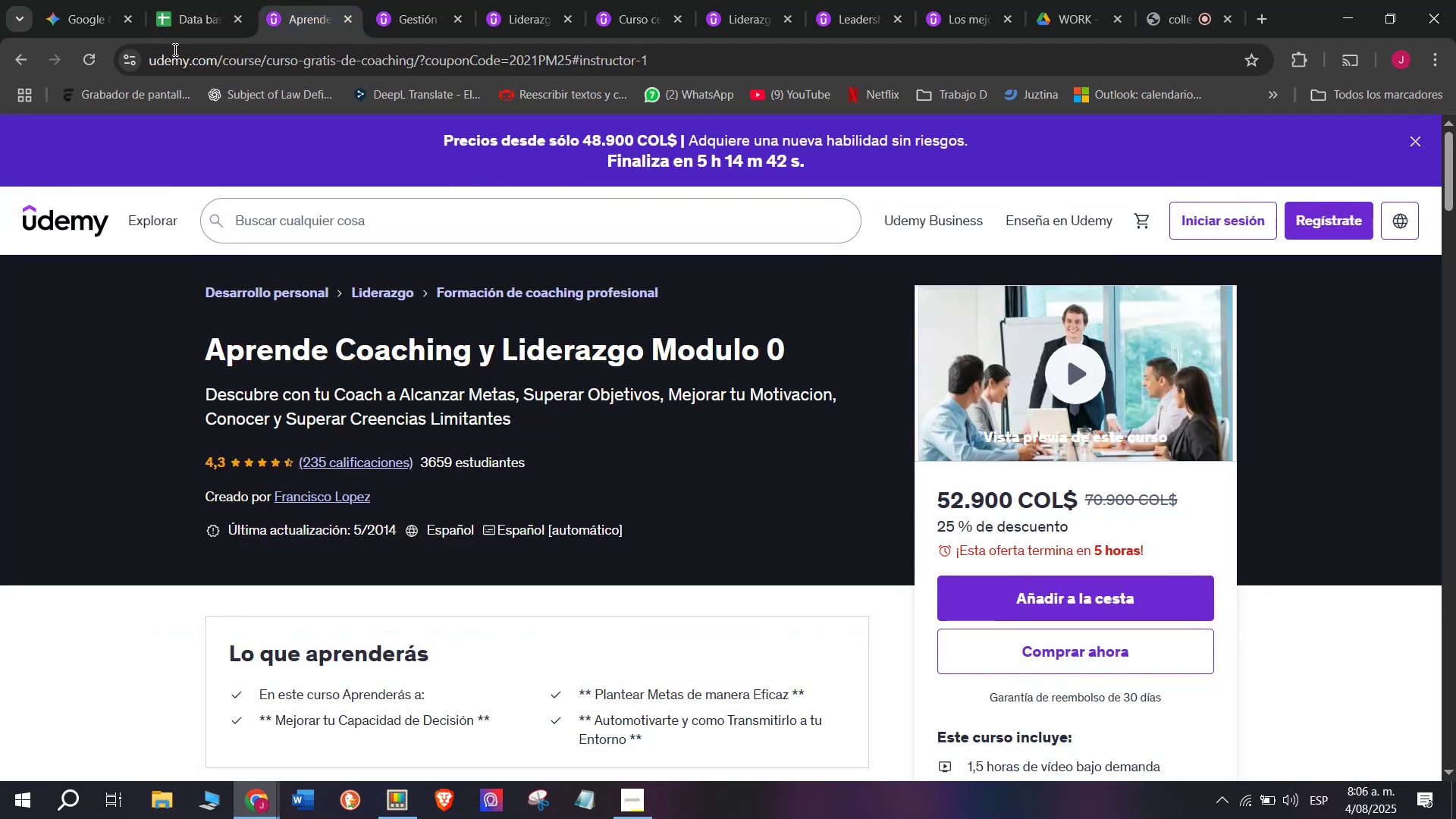 
left_click([184, 0])
 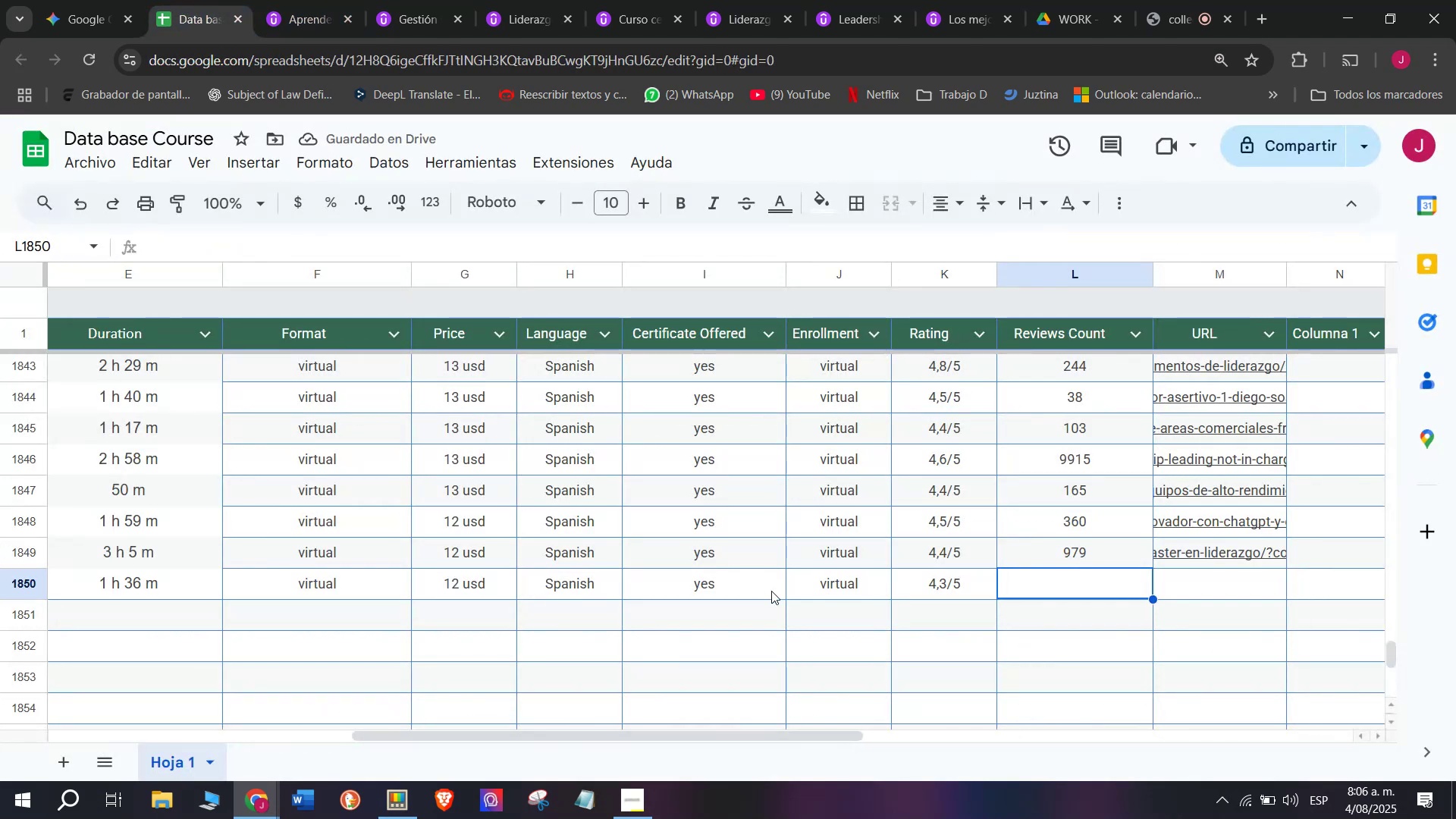 
type(235)
 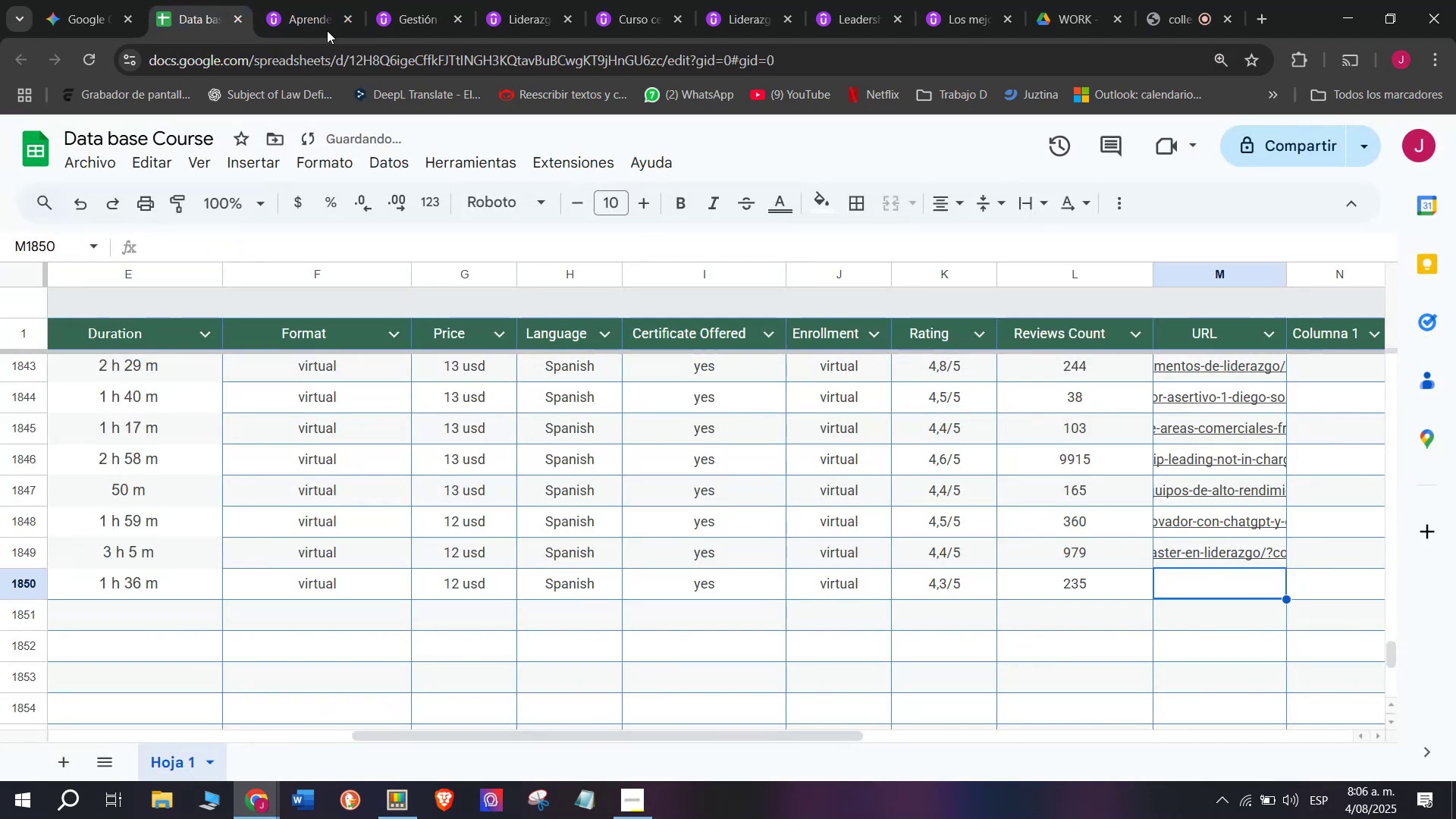 
double_click([349, 40])
 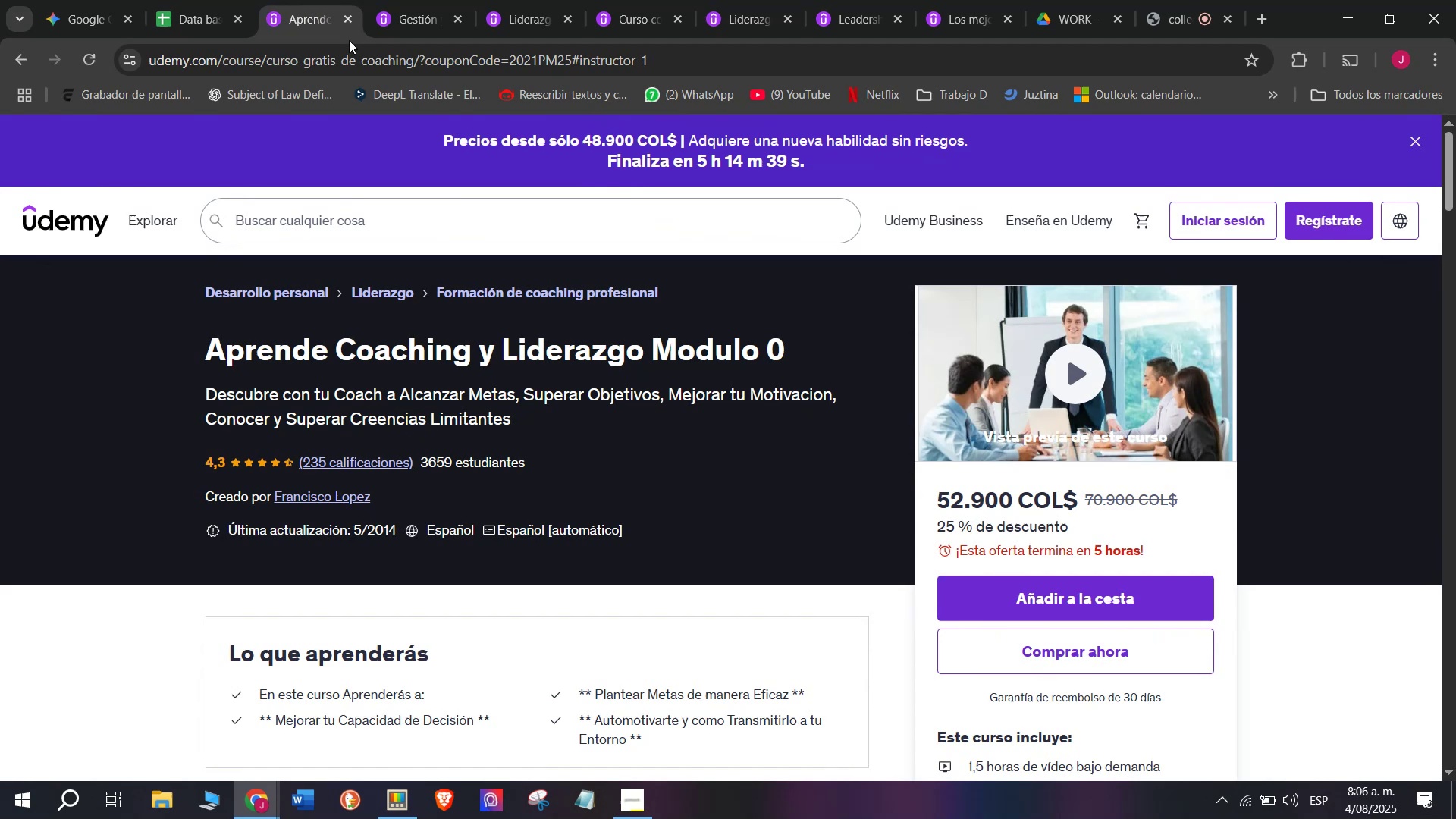 
triple_click([349, 40])
 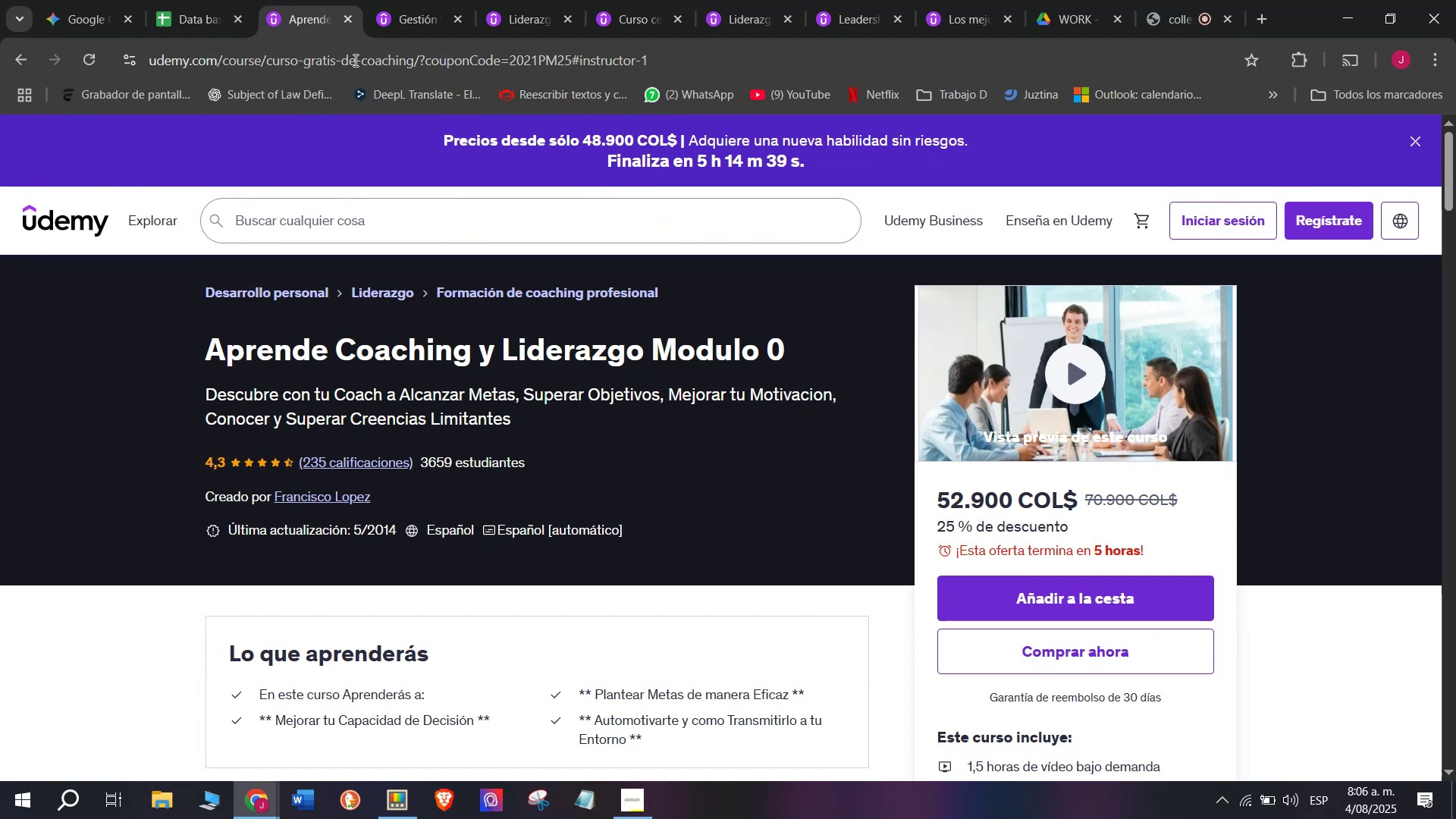 
triple_click([354, 60])
 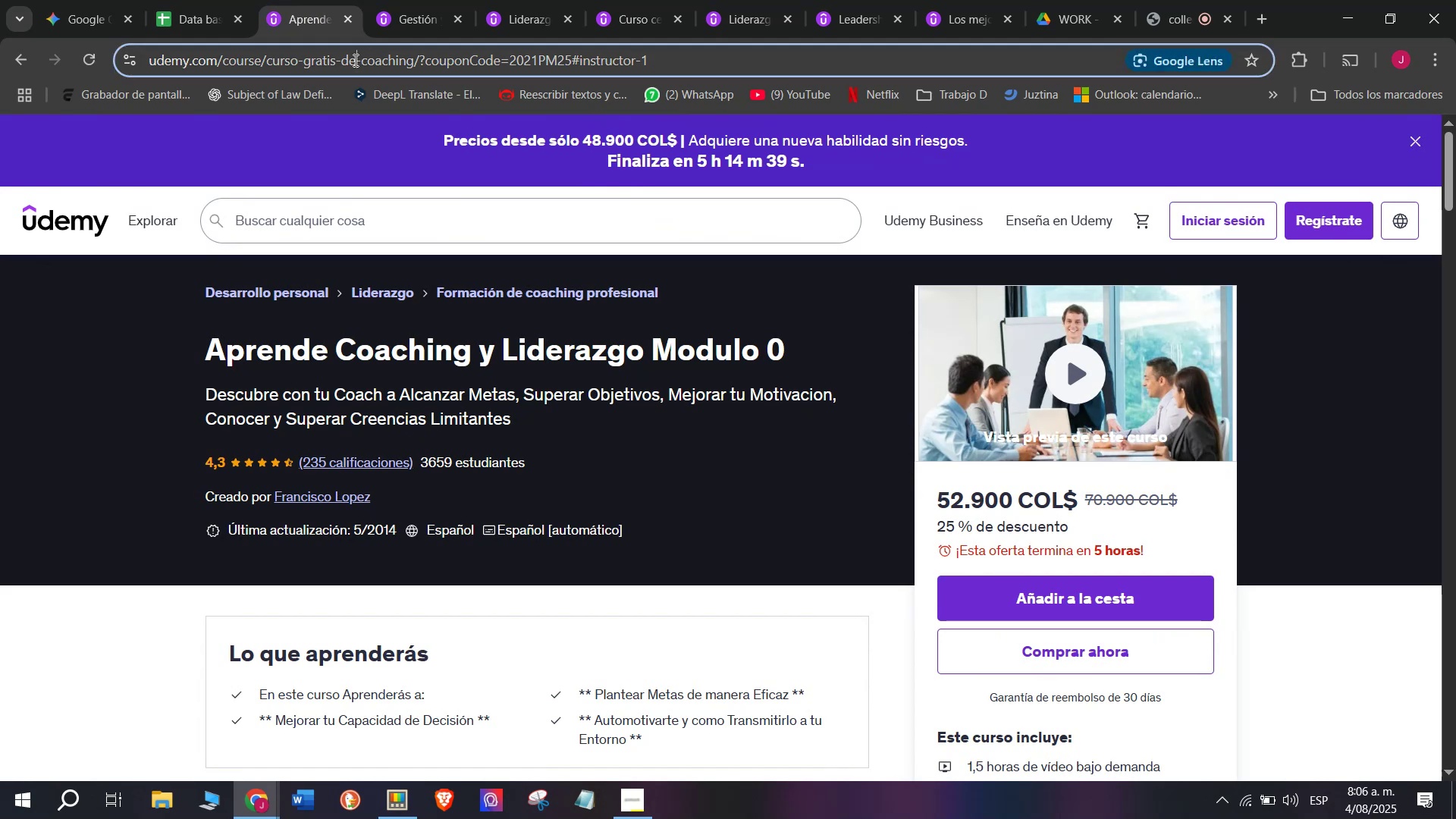 
triple_click([354, 60])
 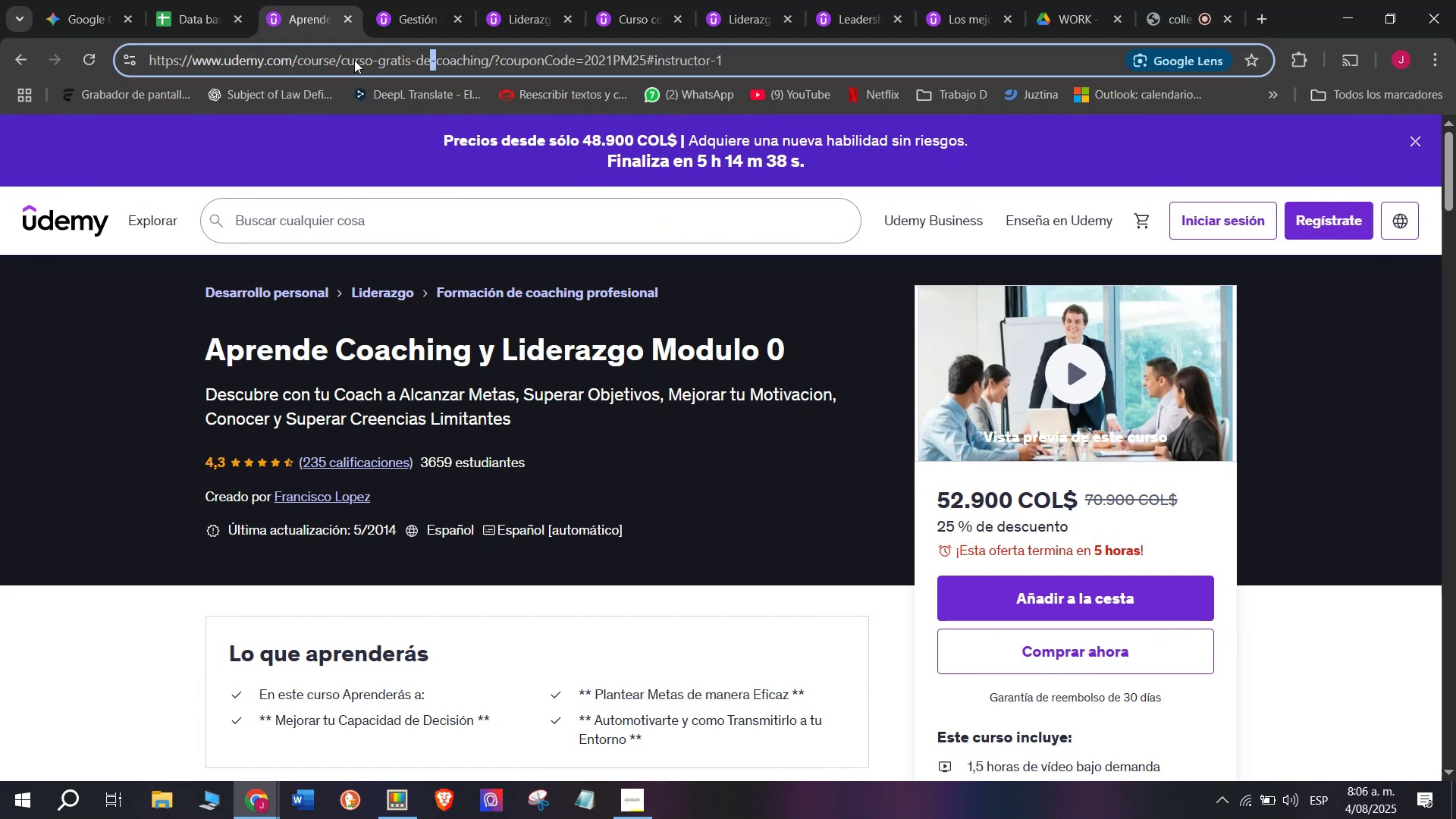 
triple_click([354, 60])
 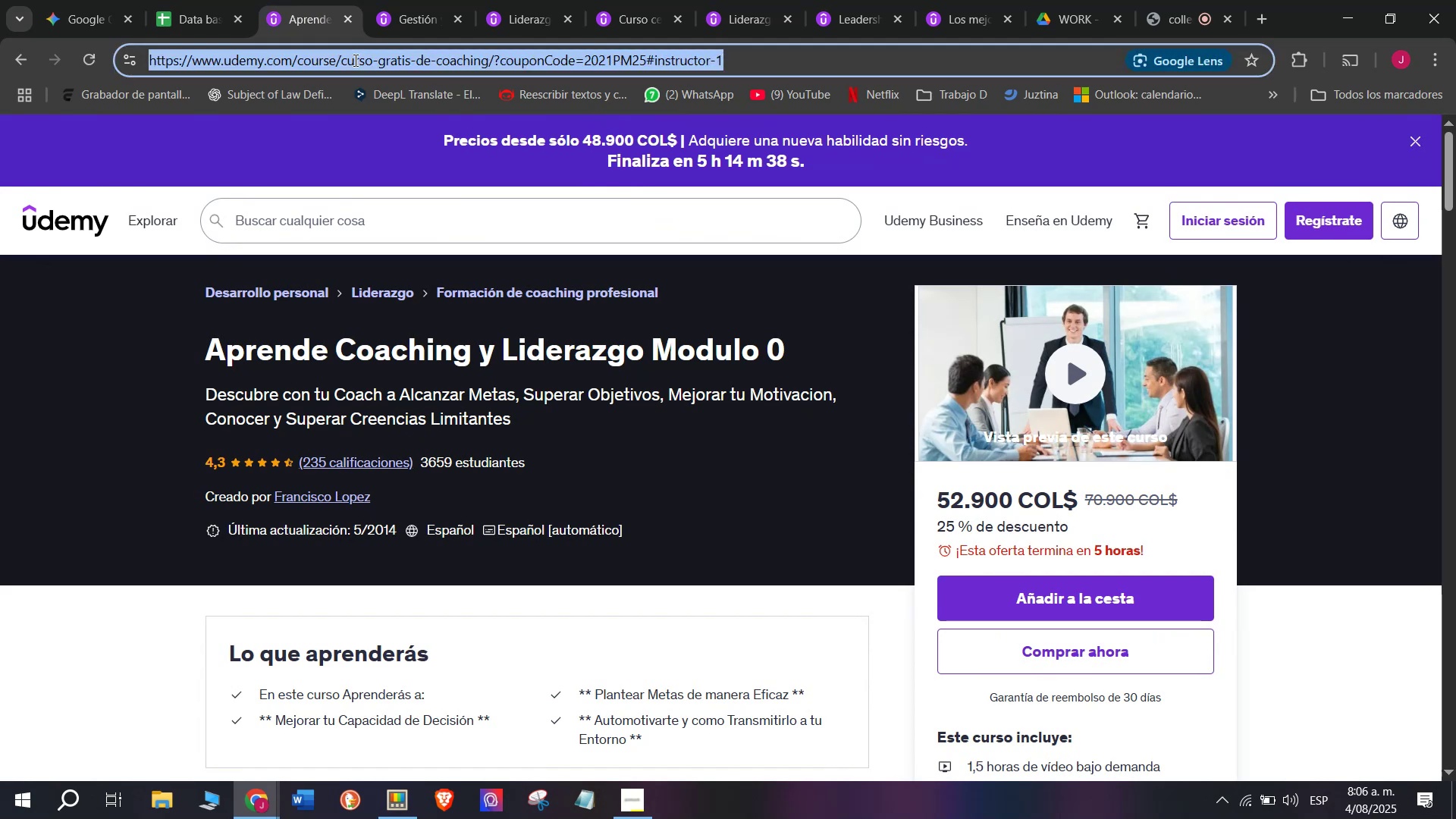 
key(Break)
 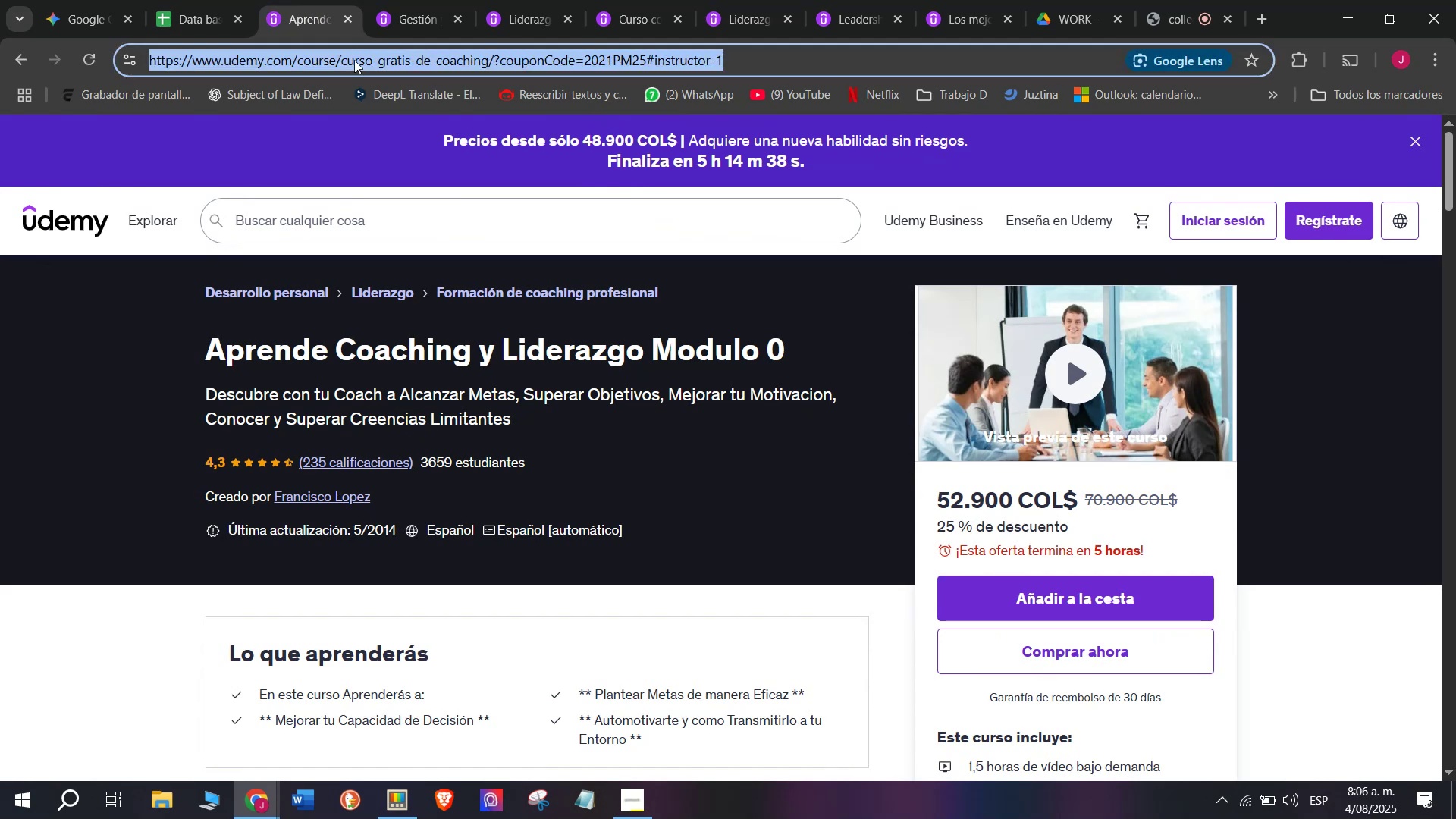 
key(Control+ControlLeft)
 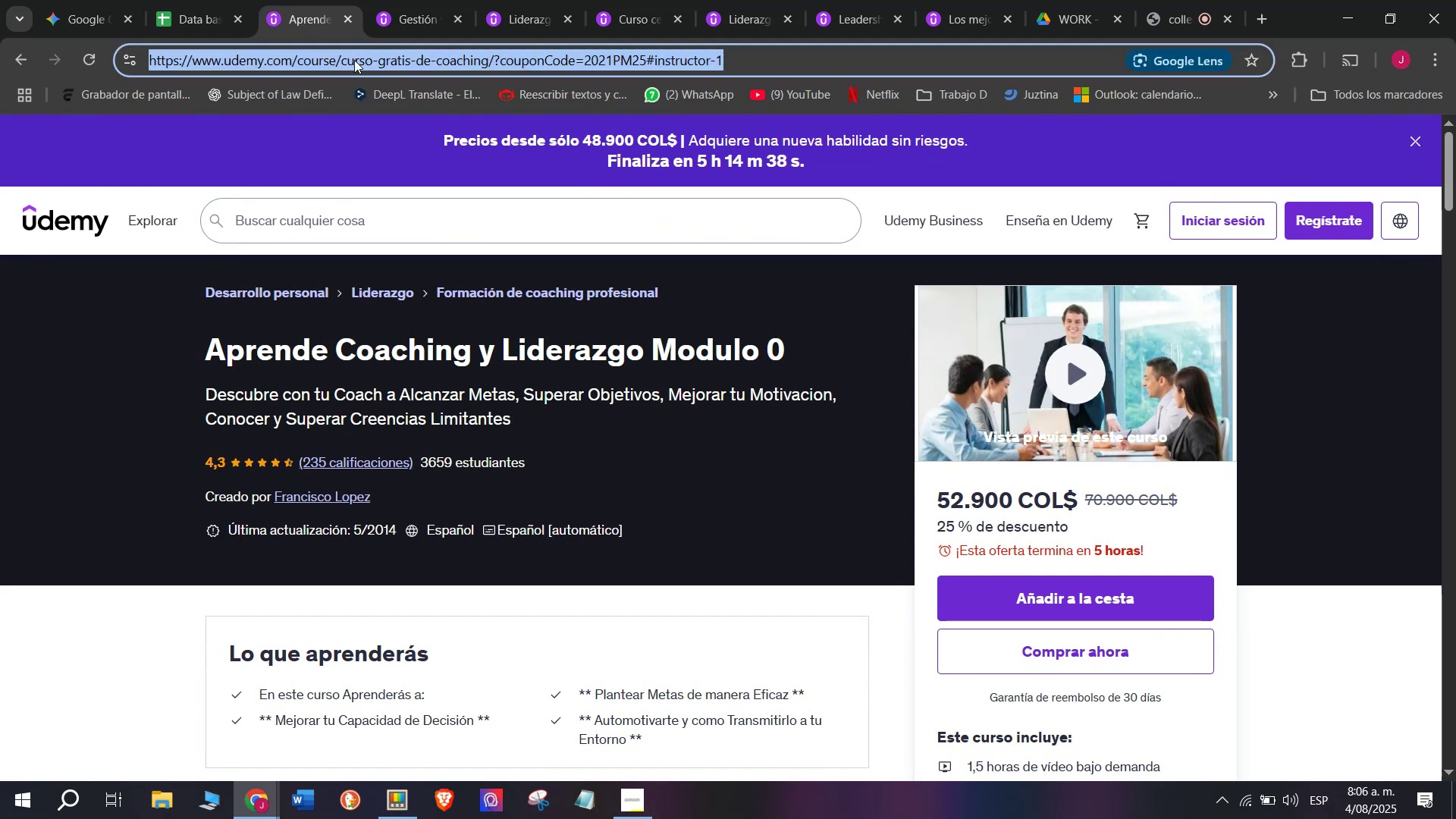 
key(Control+C)
 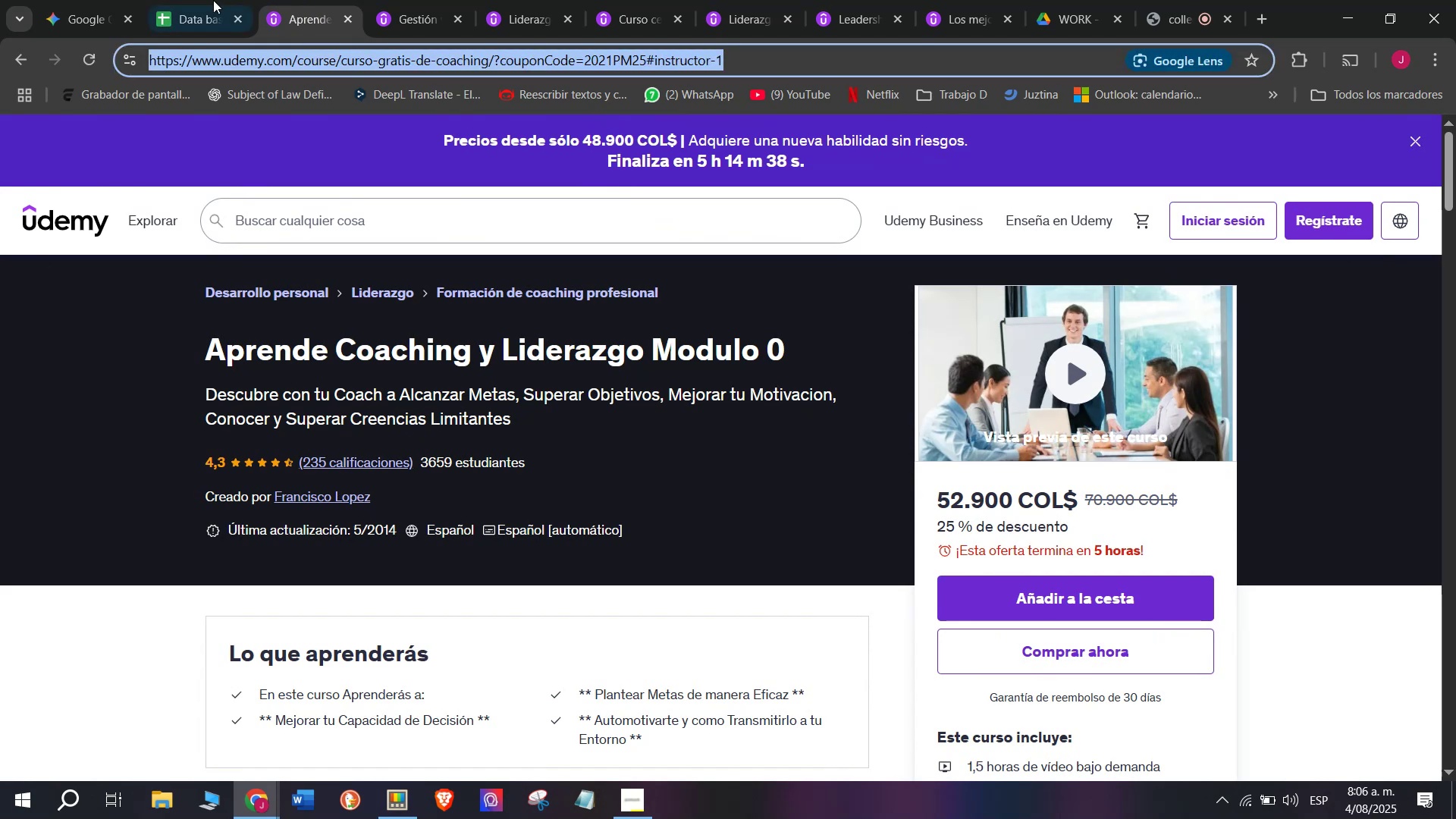 
left_click([198, 0])
 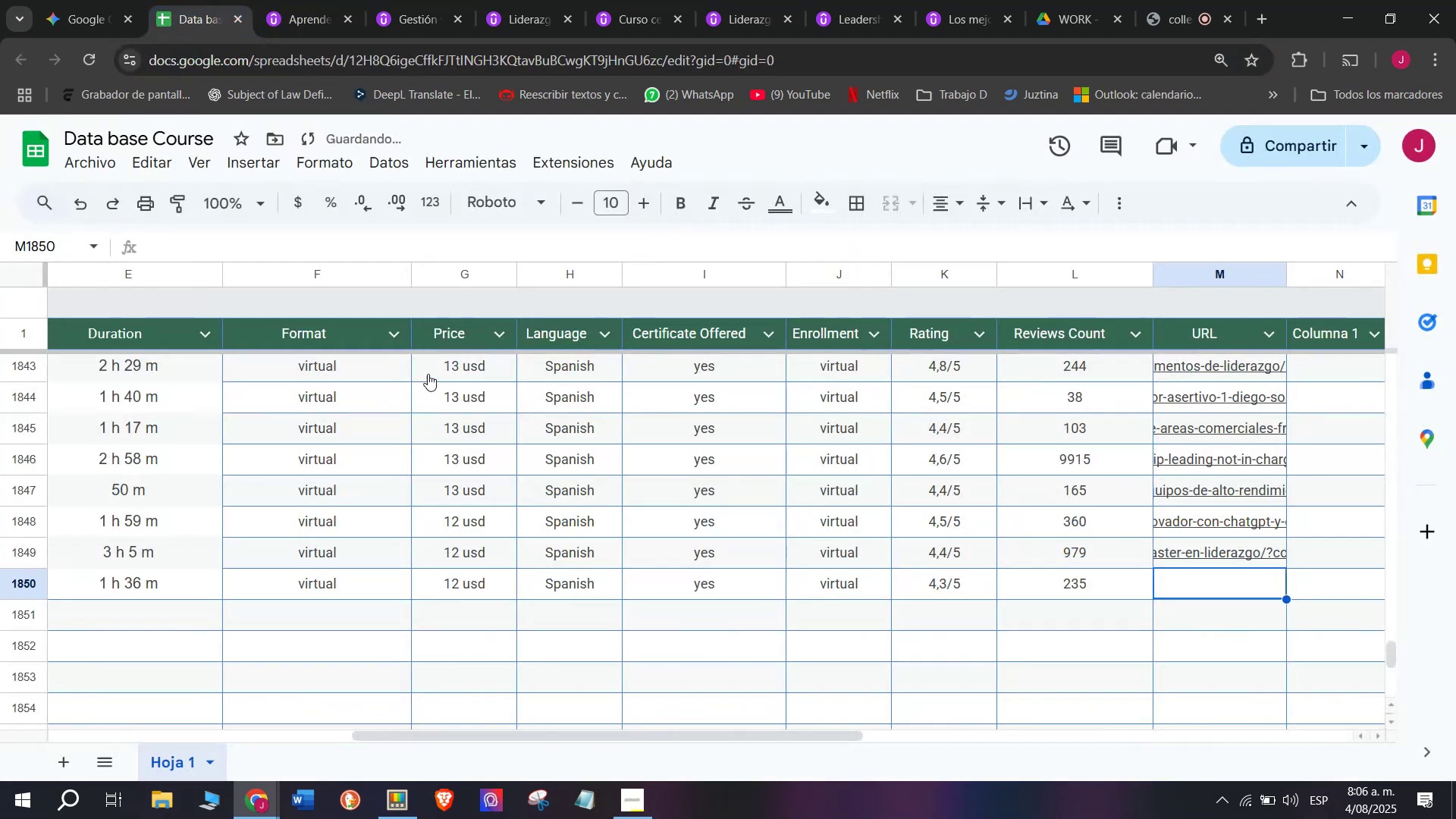 
key(Control+ControlLeft)
 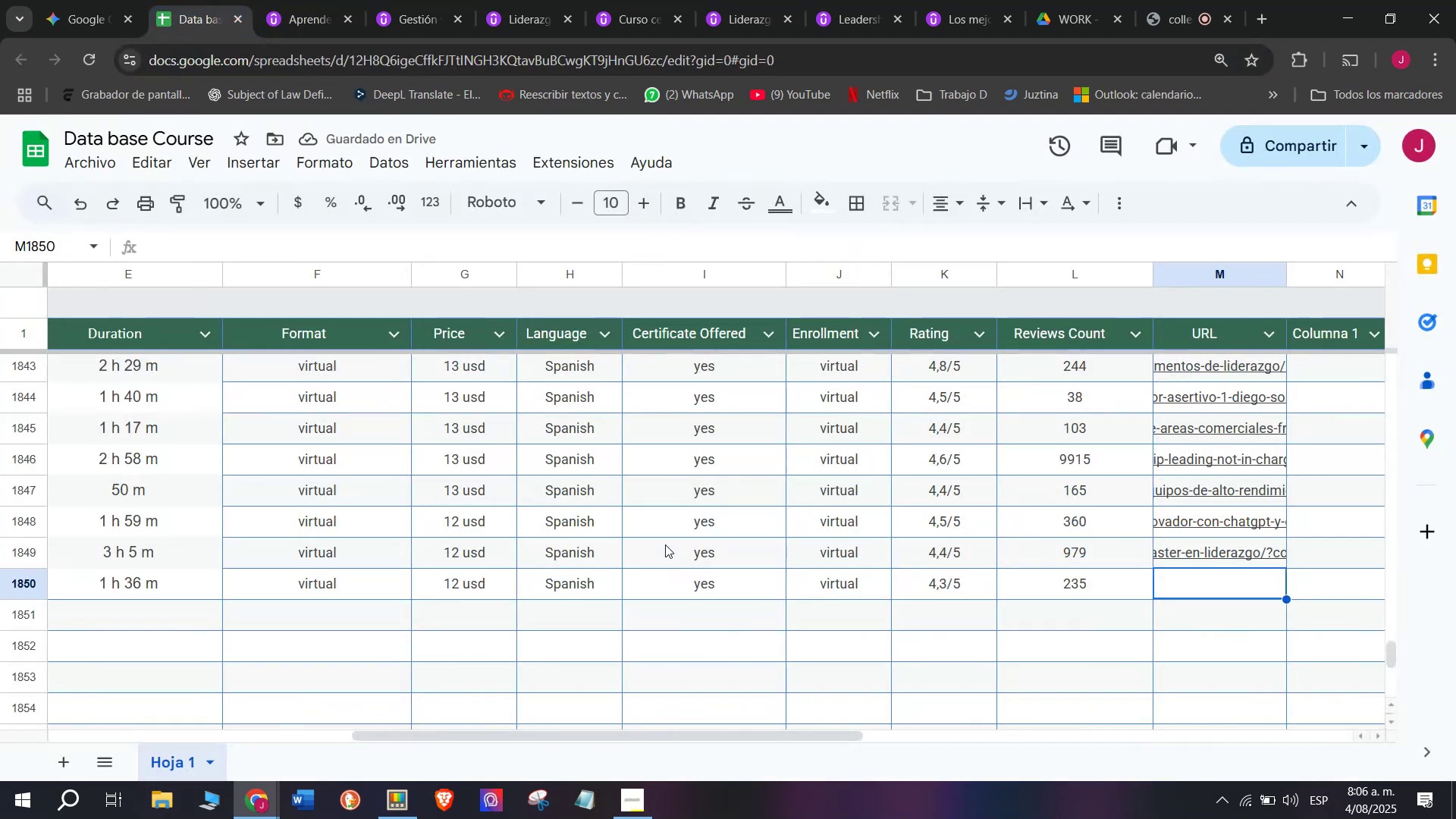 
key(Z)
 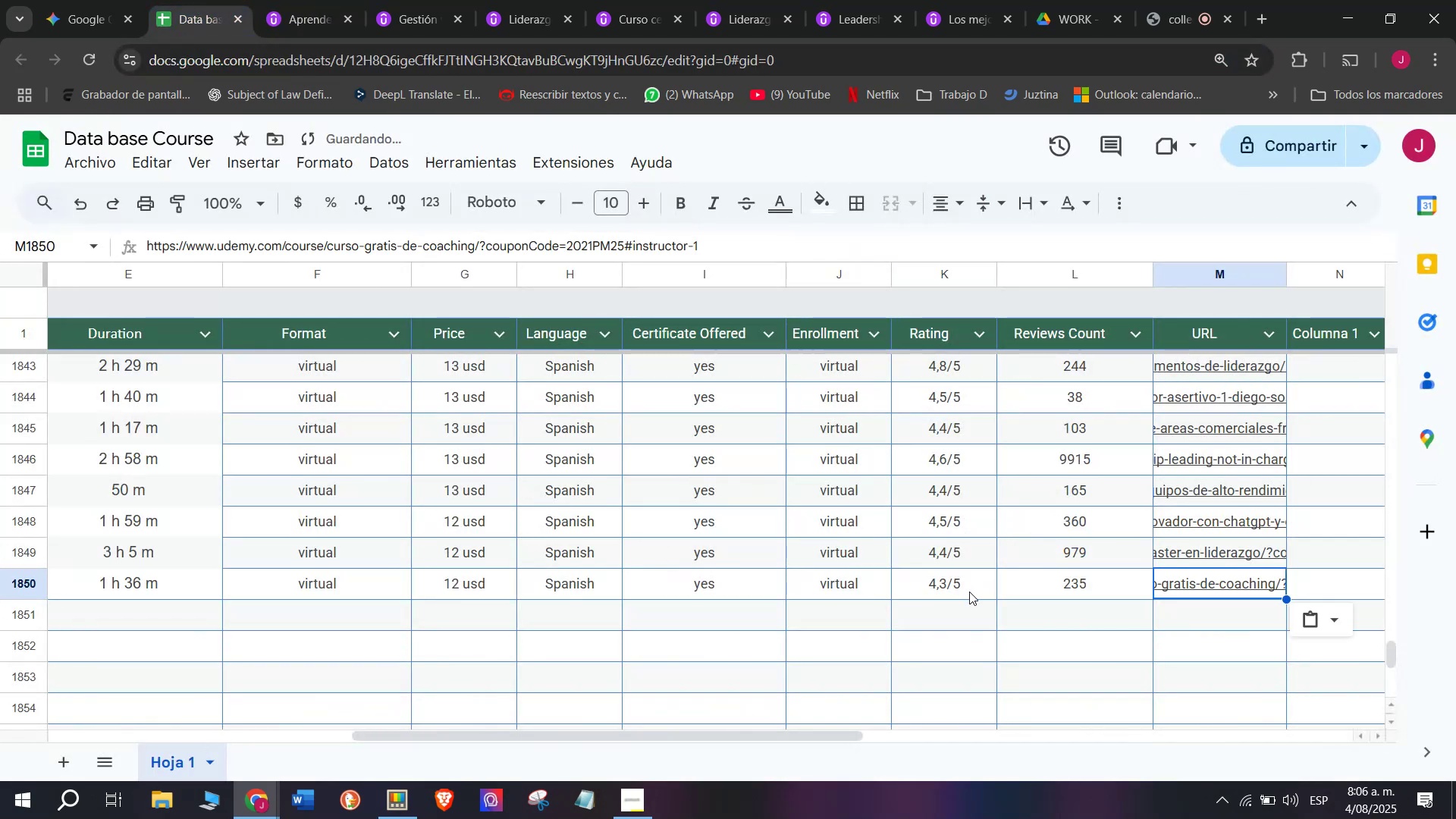 
key(Control+V)
 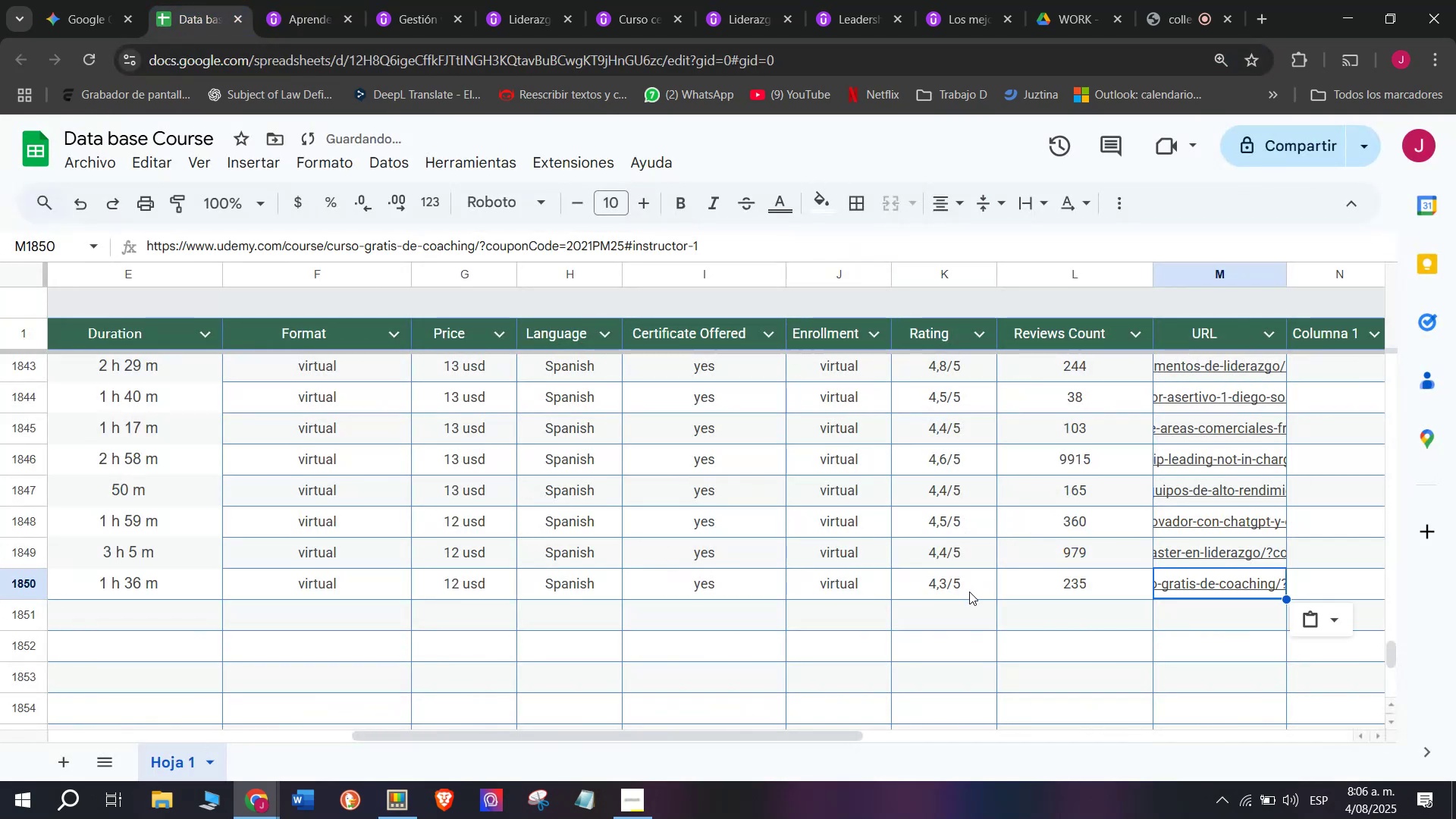 
scroll: coordinate [407, 607], scroll_direction: up, amount: 8.0
 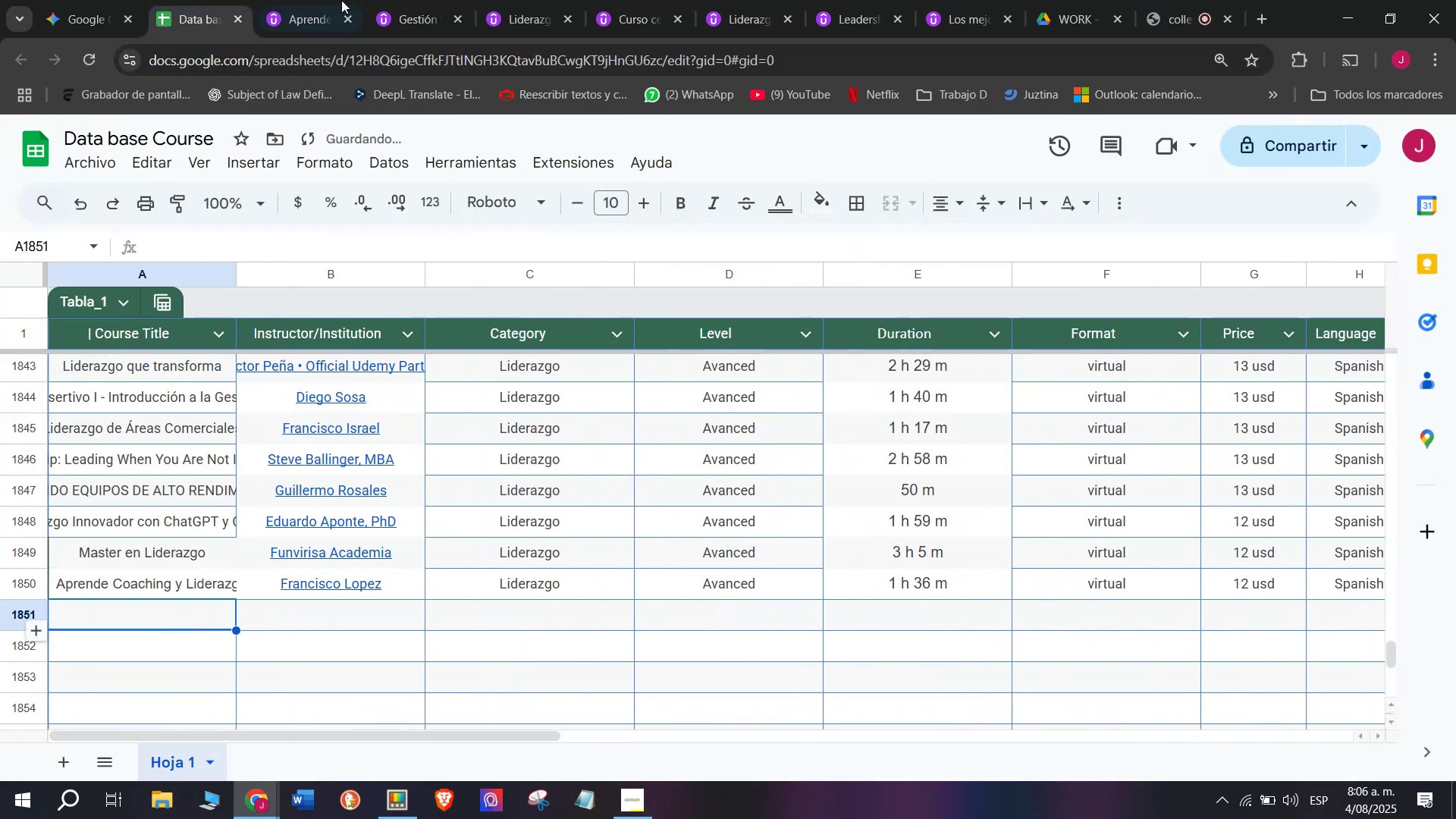 
left_click([314, 0])
 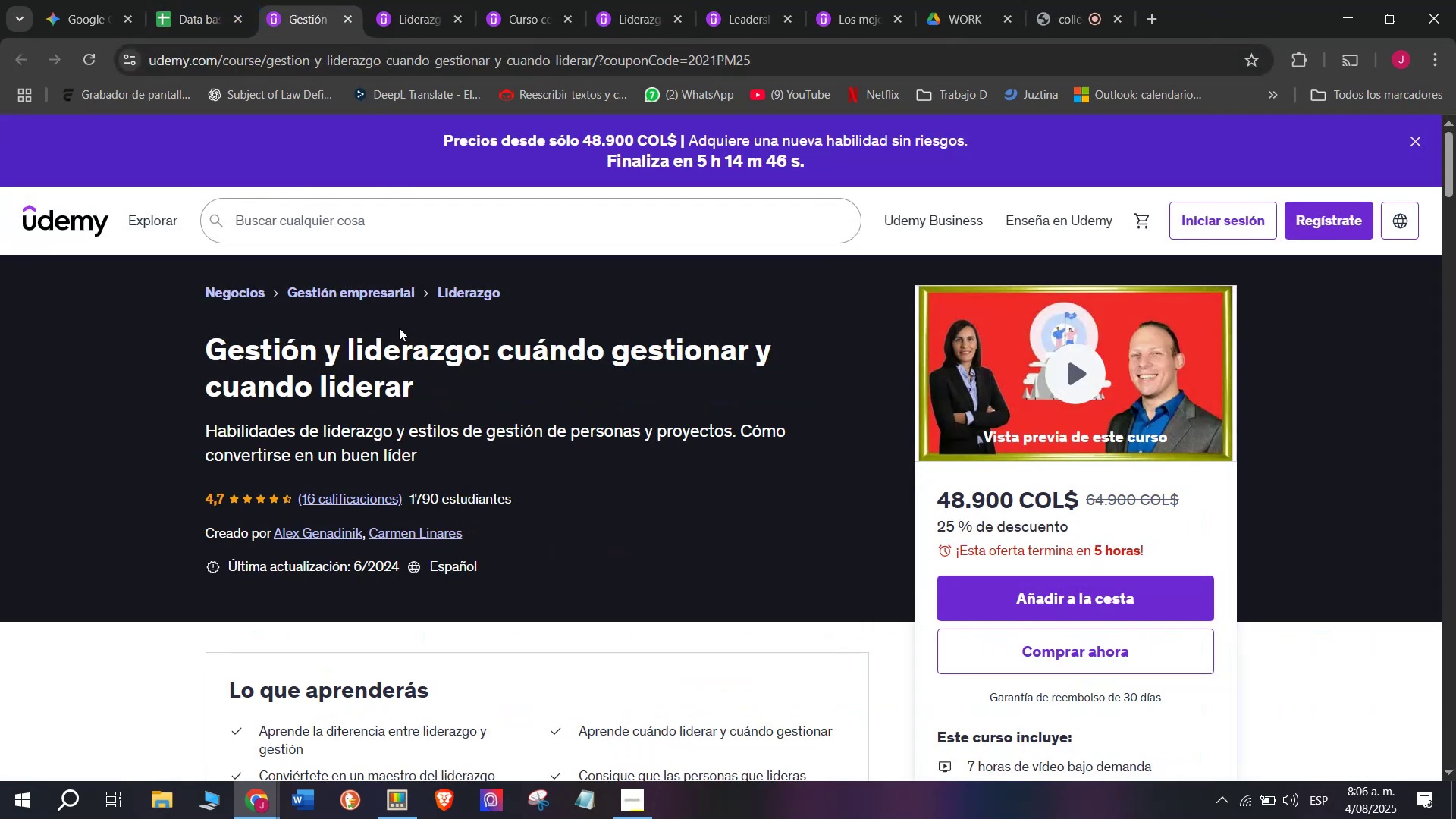 
left_click_drag(start_coordinate=[164, 322], to_coordinate=[490, 384])
 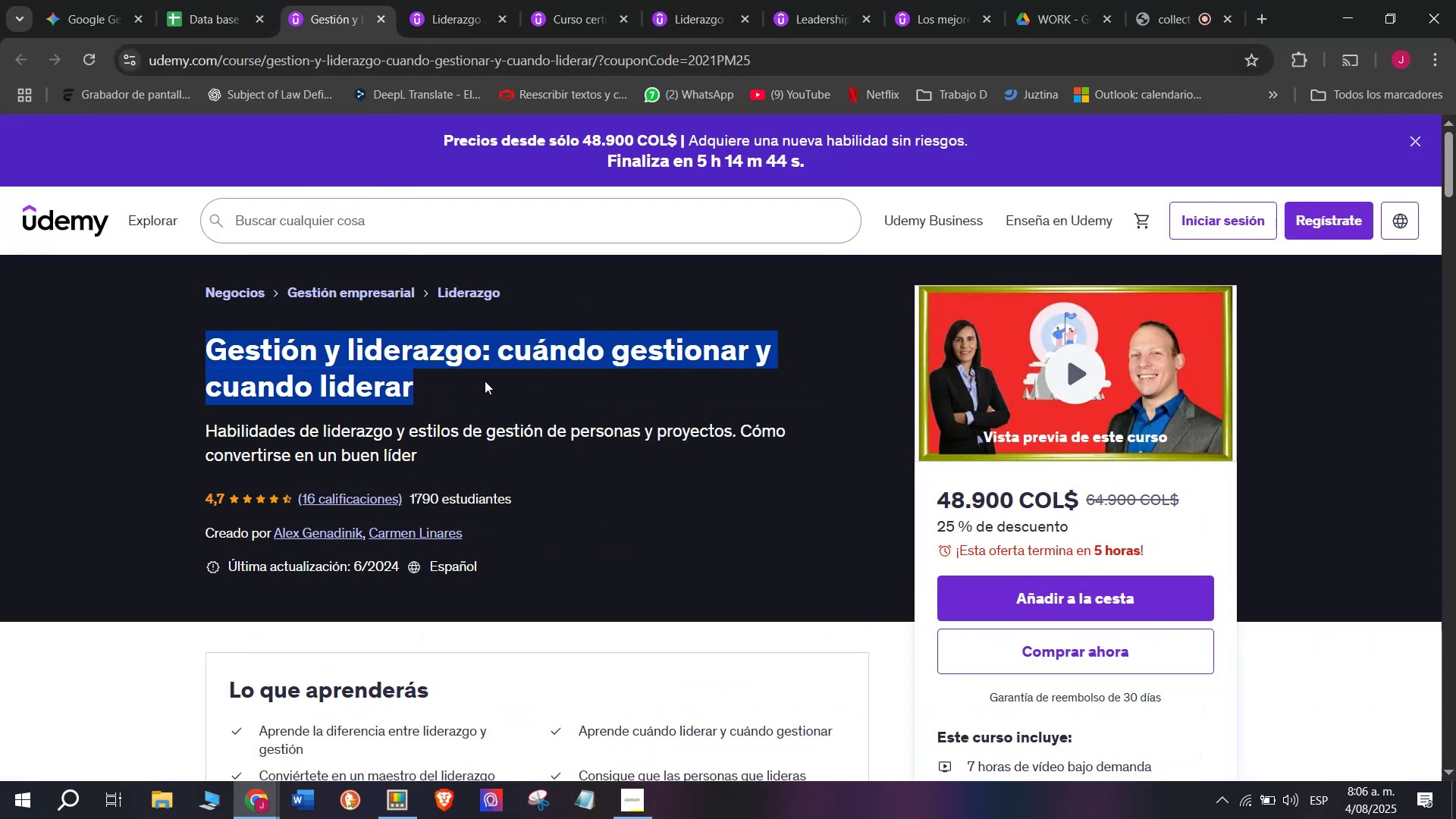 
key(Control+ControlLeft)
 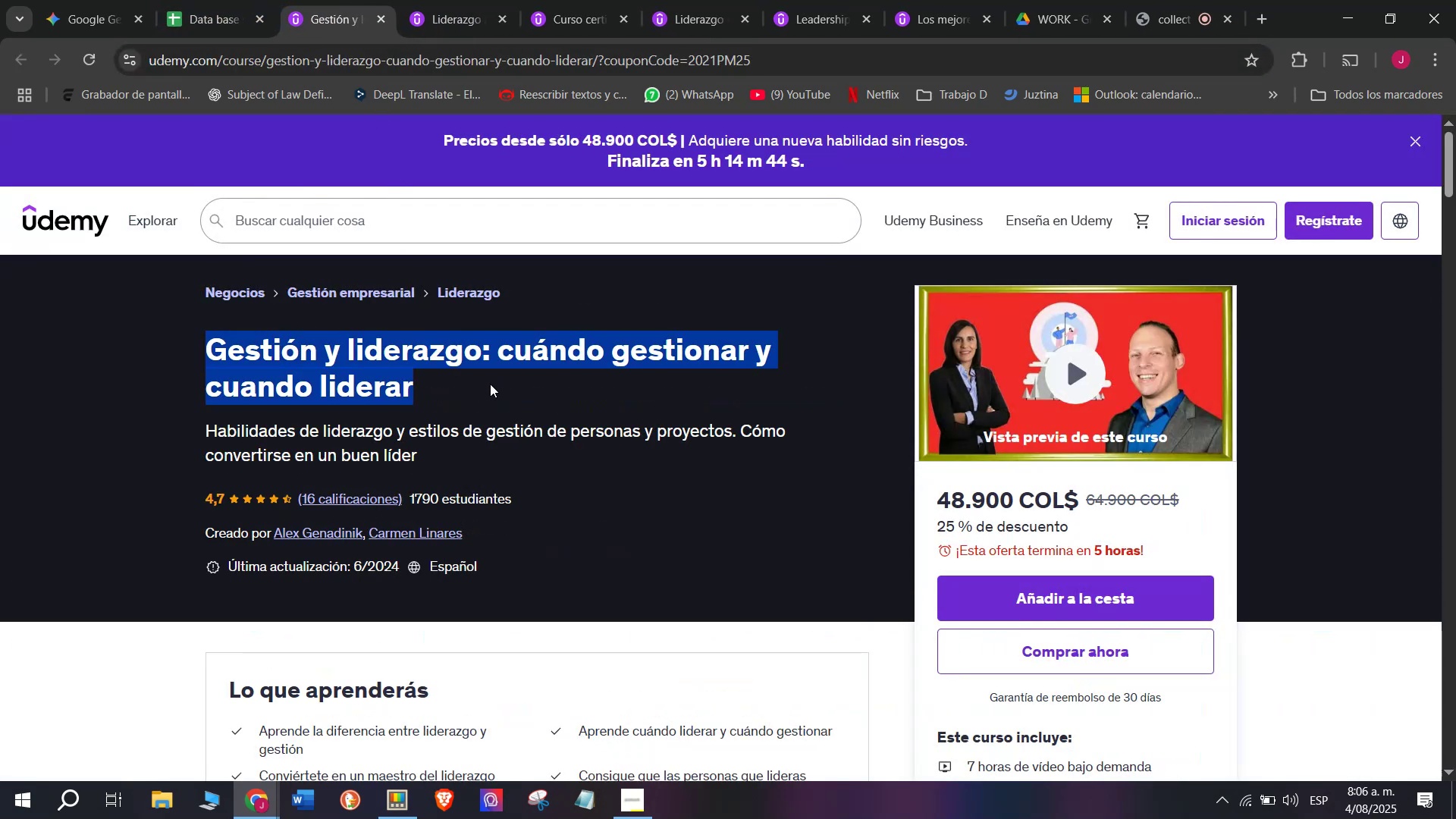 
key(Break)
 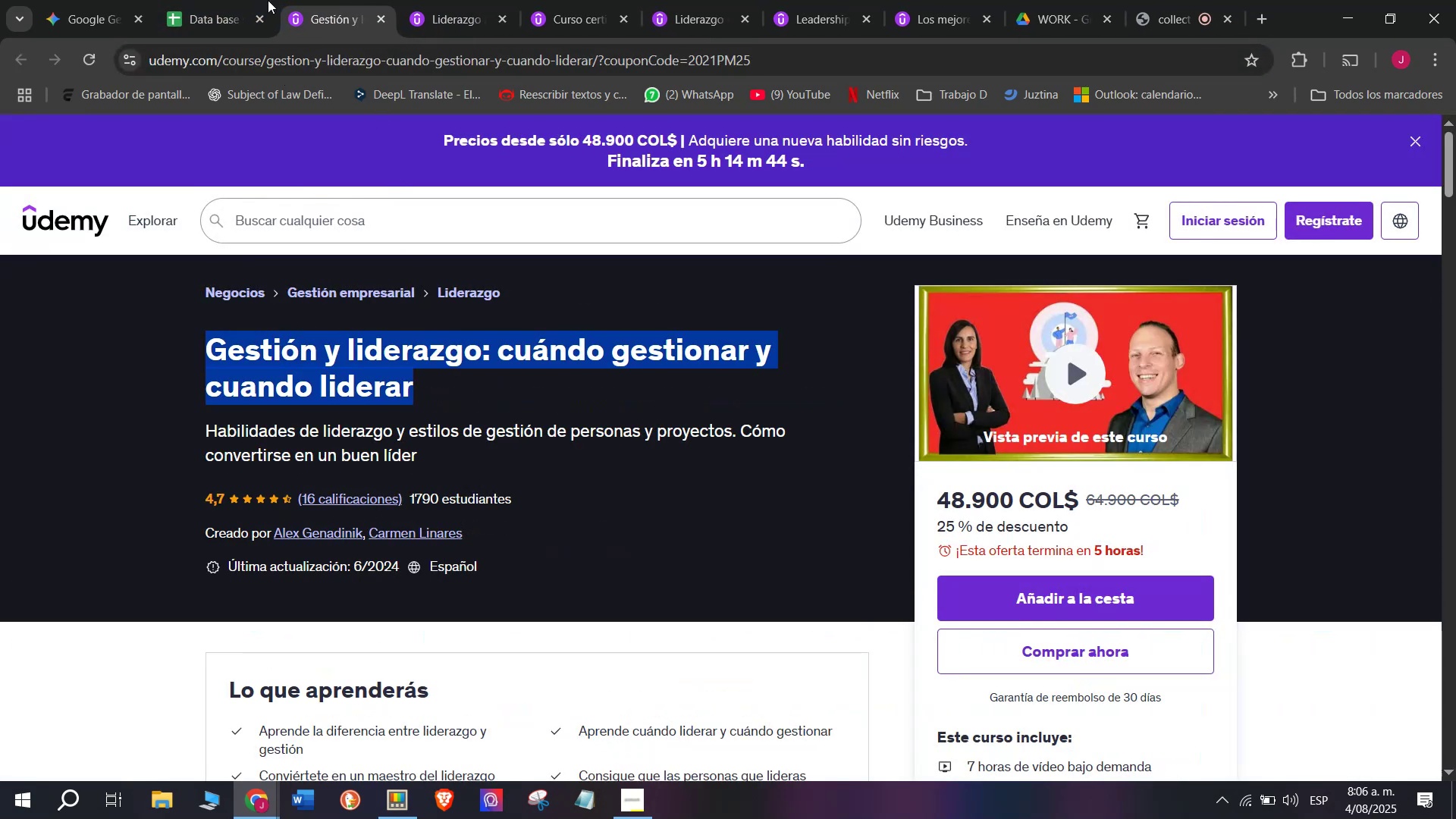 
key(Control+C)
 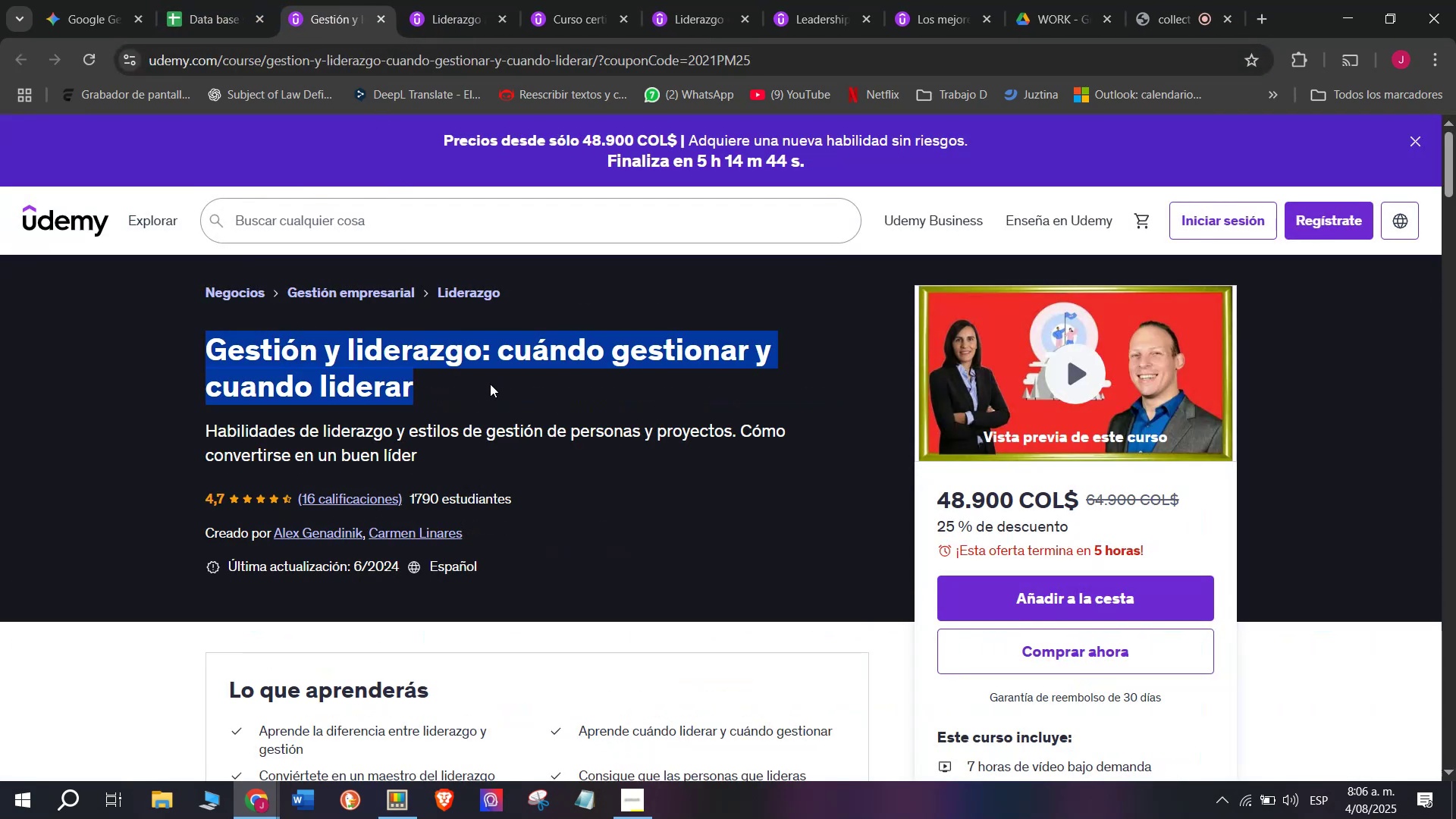 
key(Break)
 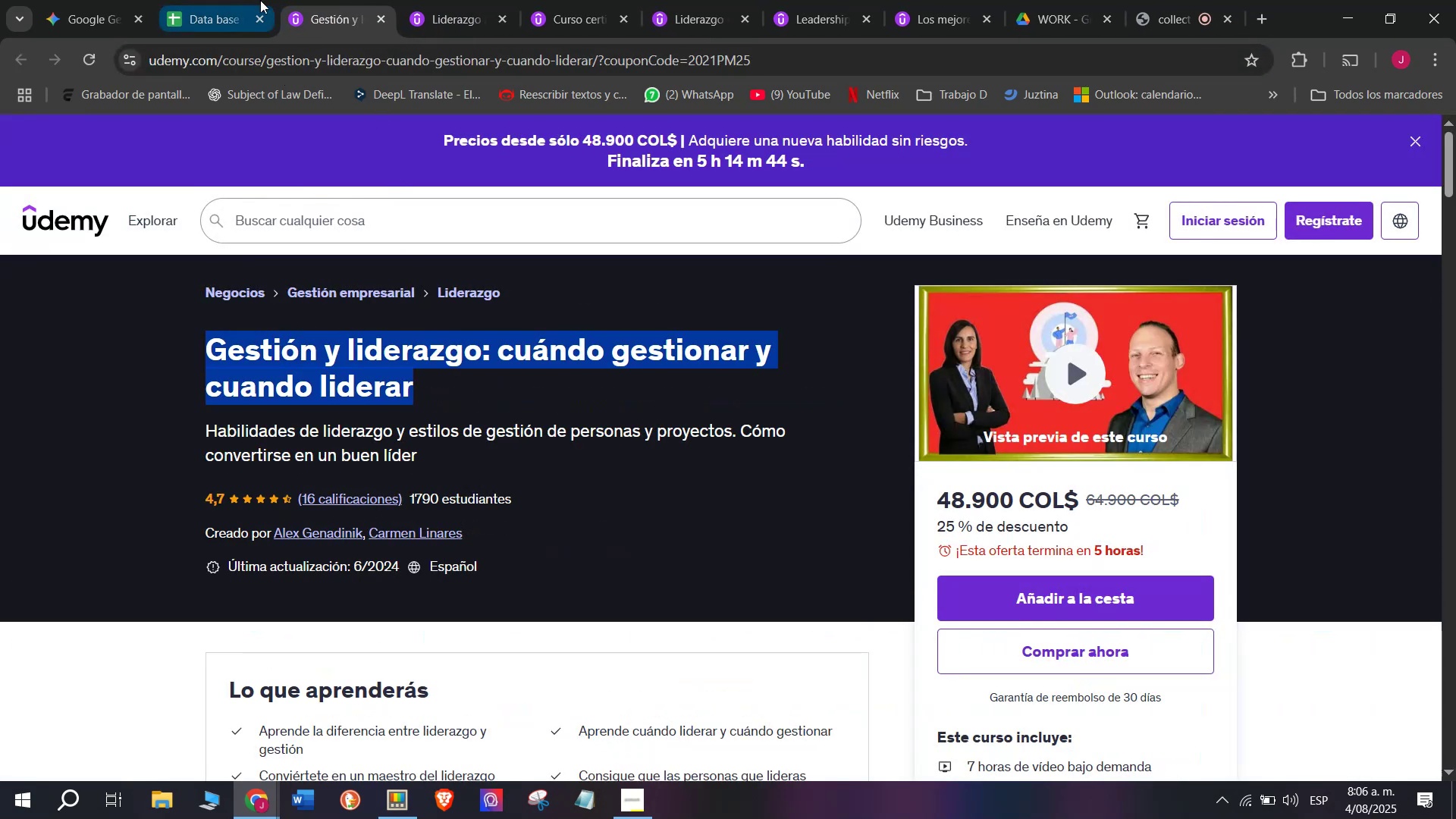 
key(Control+ControlLeft)
 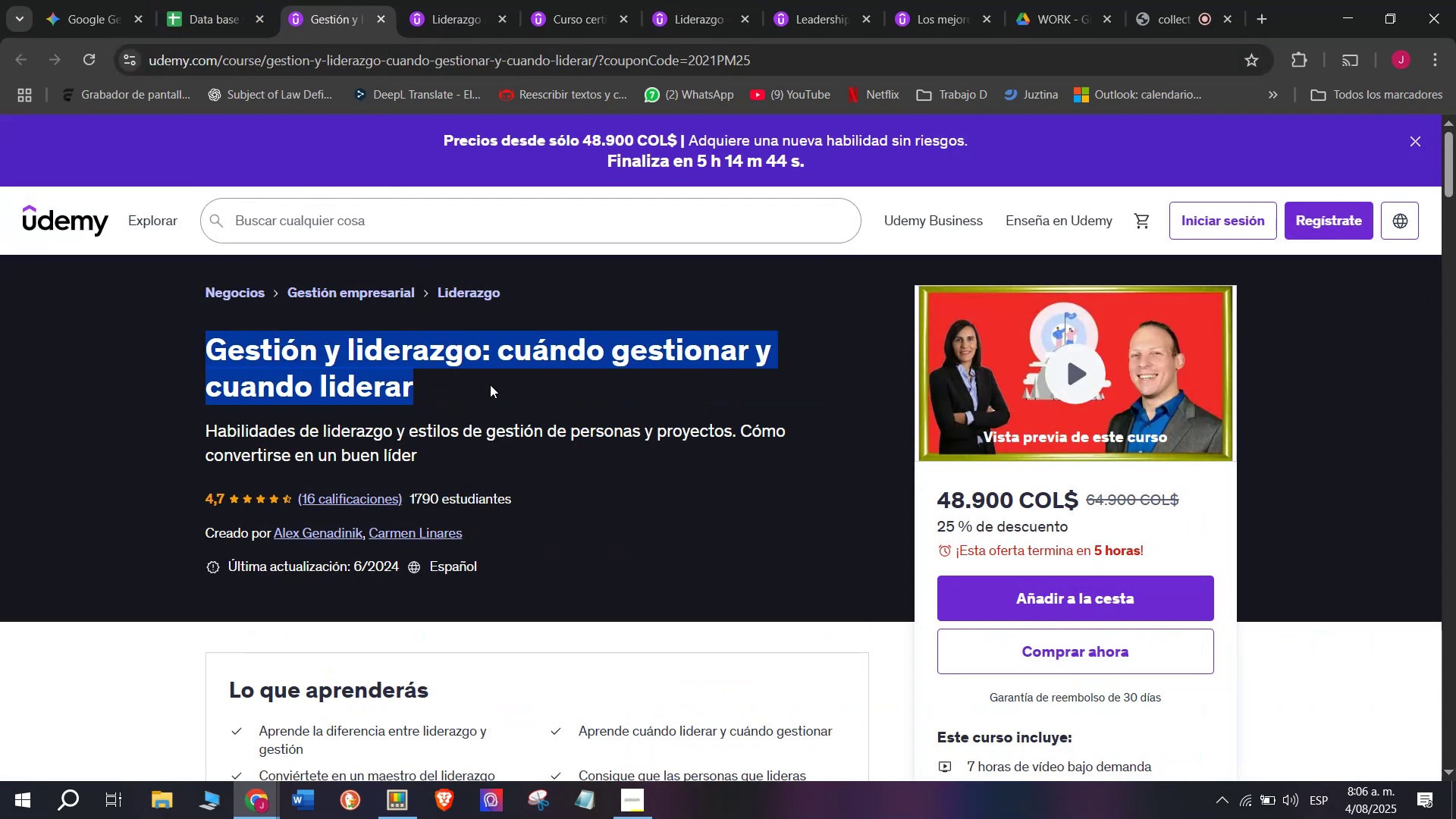 
key(Control+C)
 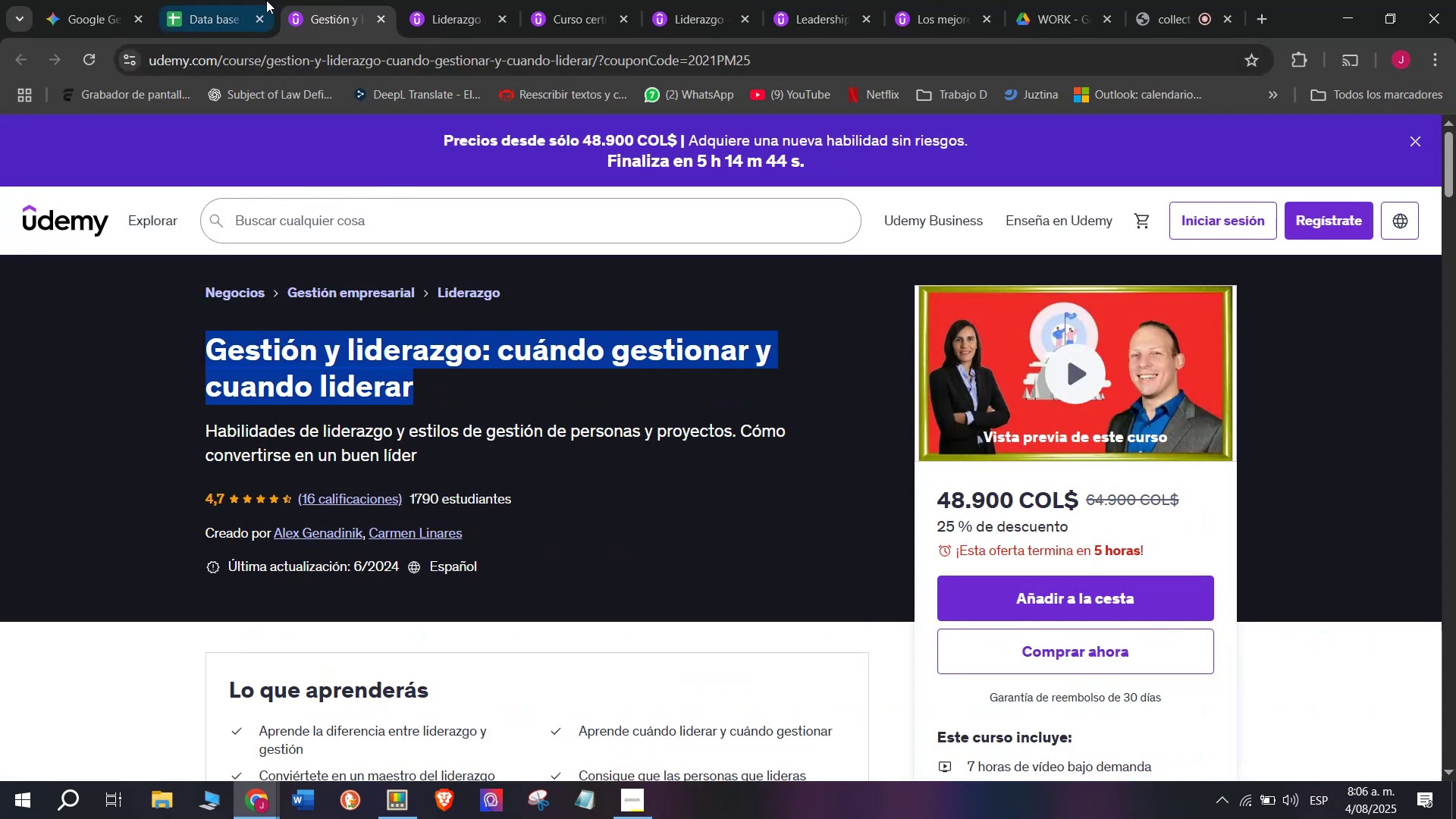 
left_click([257, 0])
 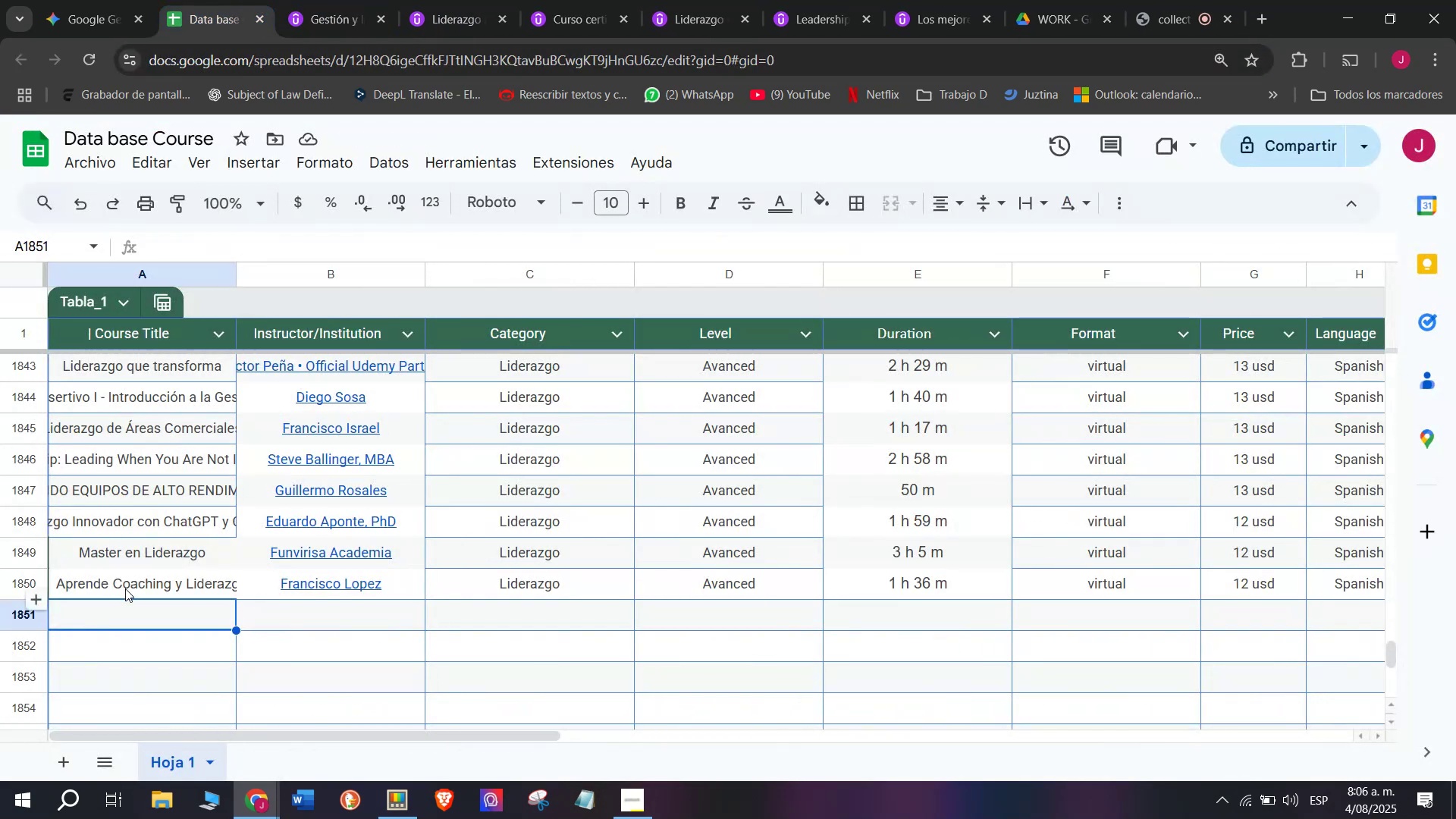 
double_click([140, 612])
 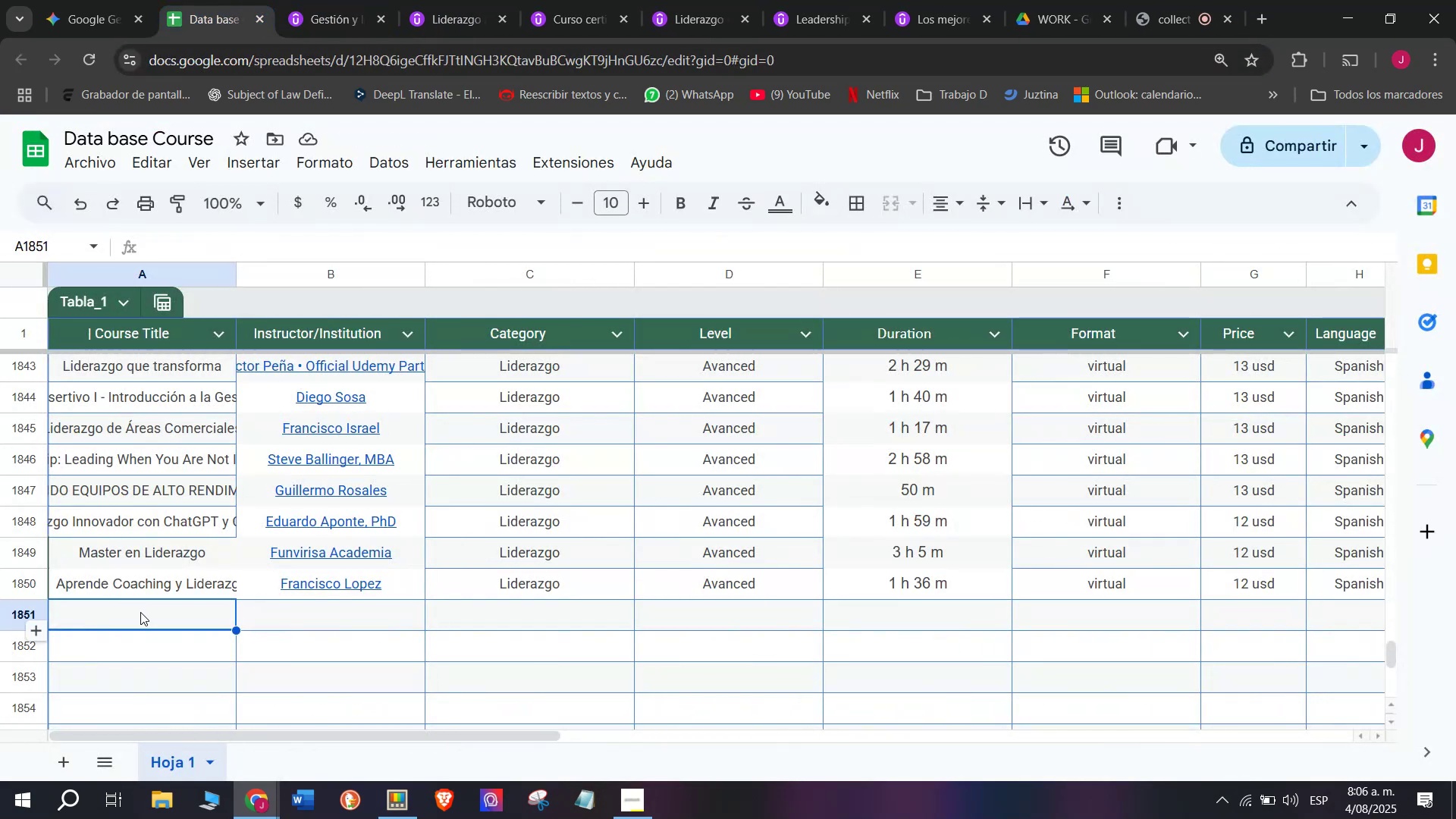 
key(Z)
 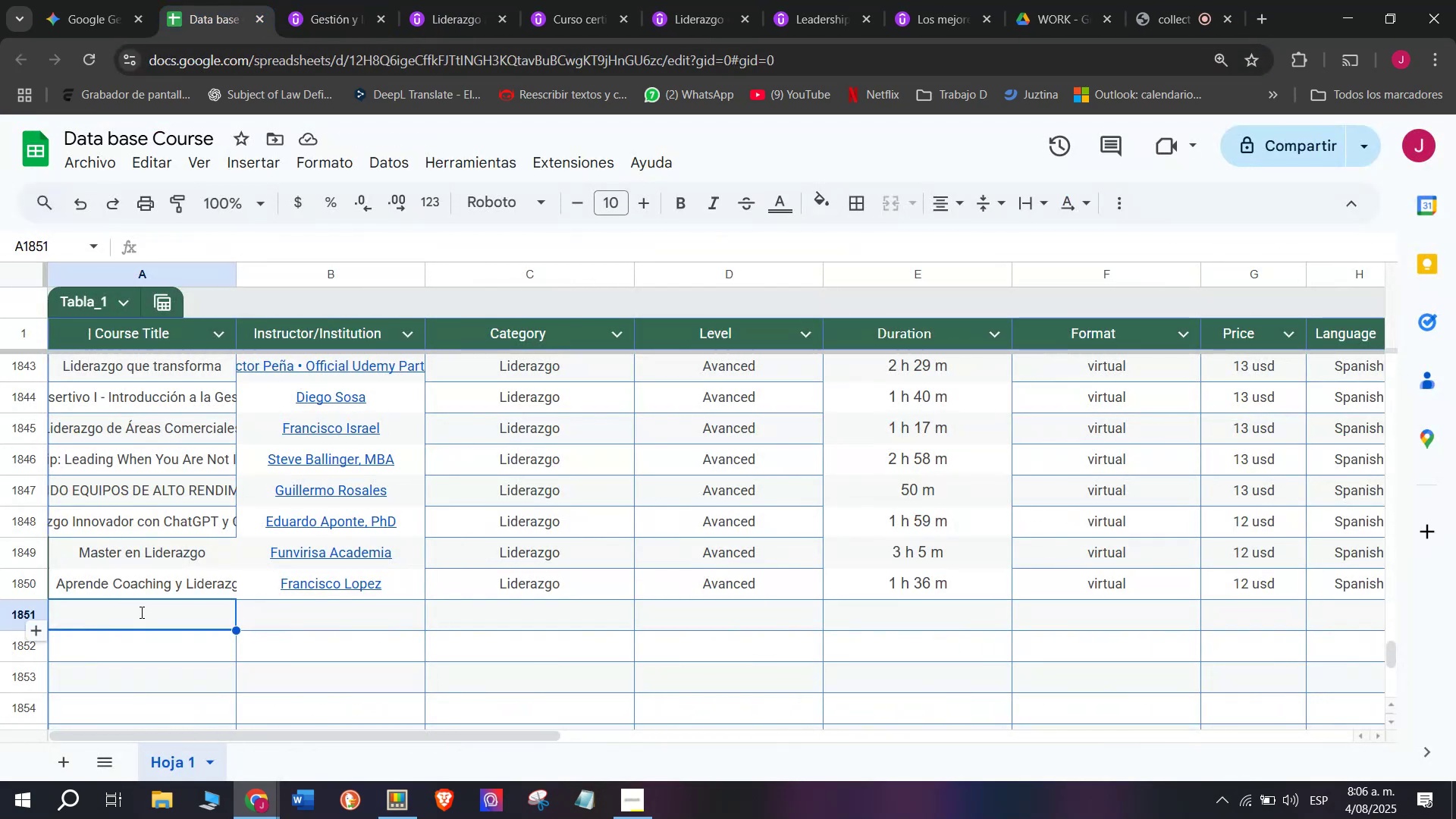 
key(Control+ControlLeft)
 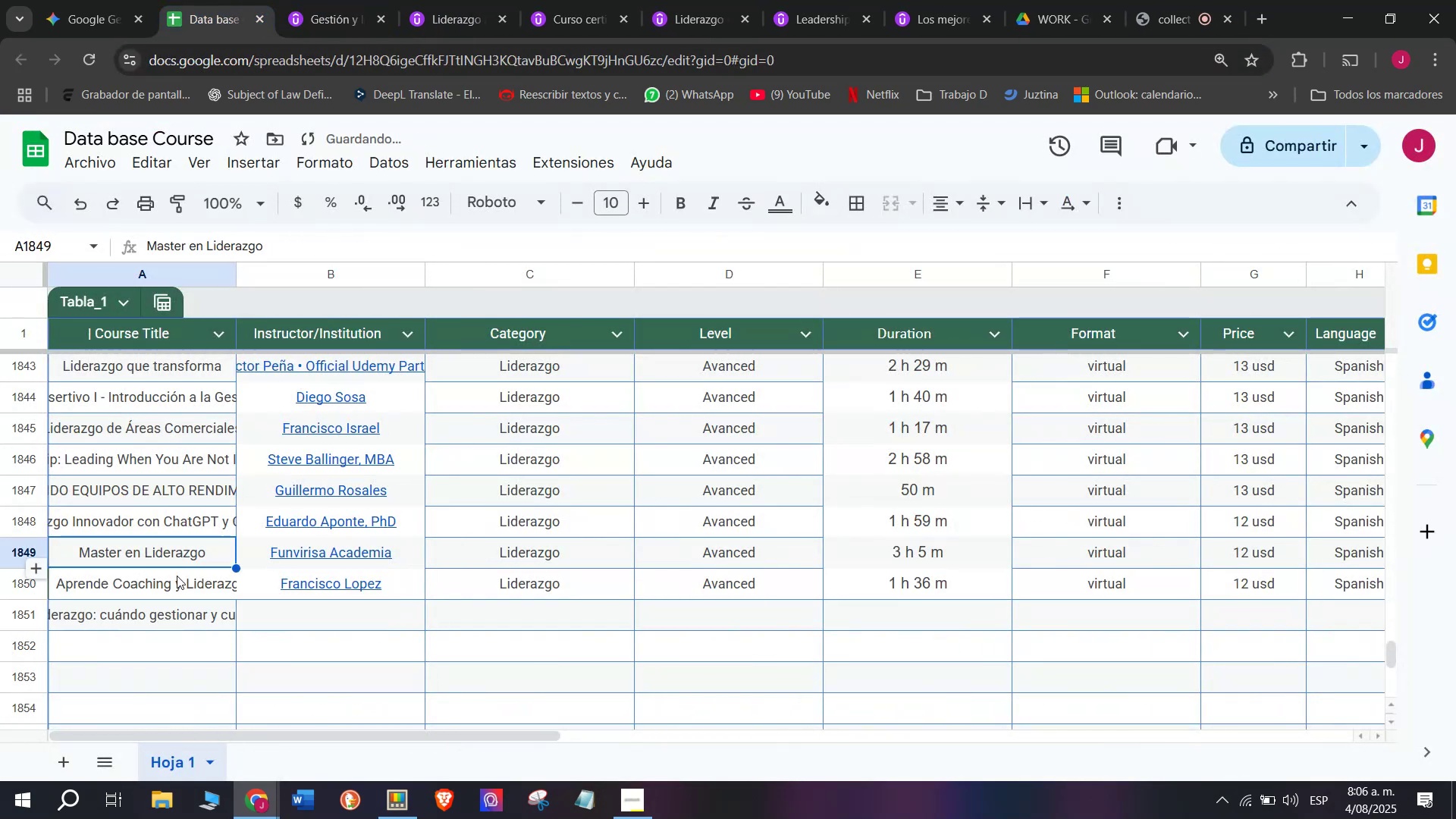 
key(Control+V)
 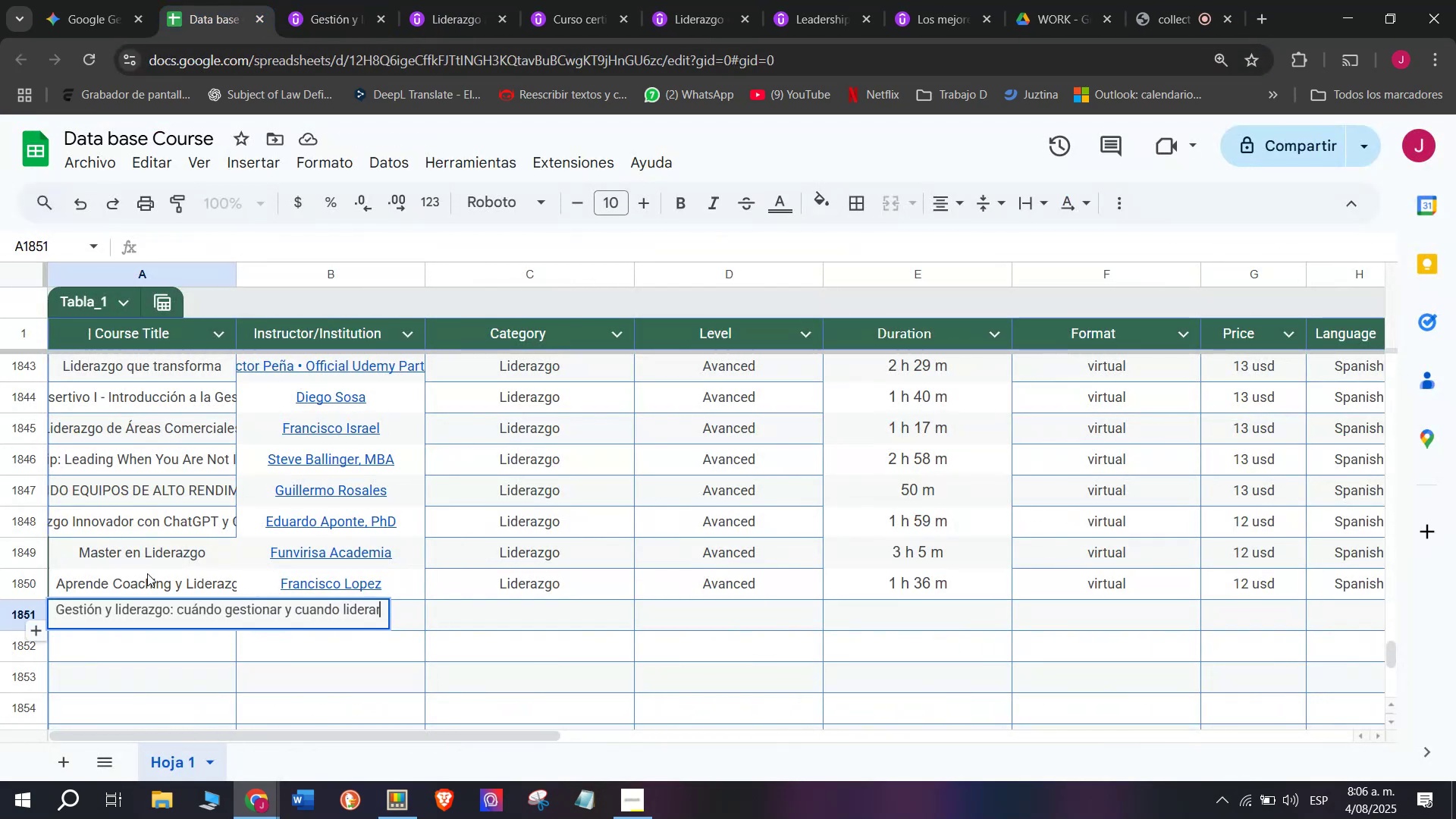 
triple_click([149, 568])
 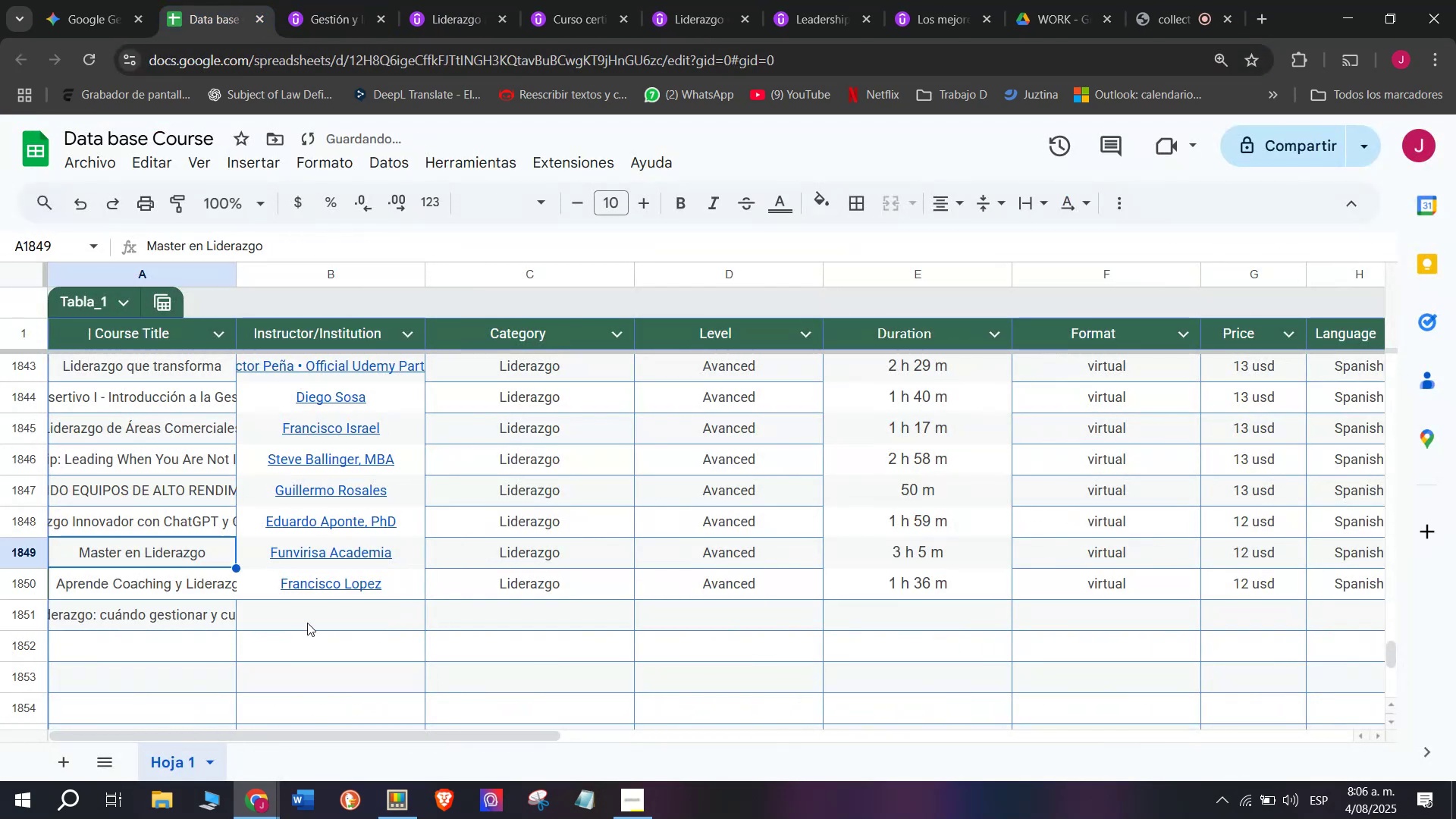 
triple_click([315, 624])
 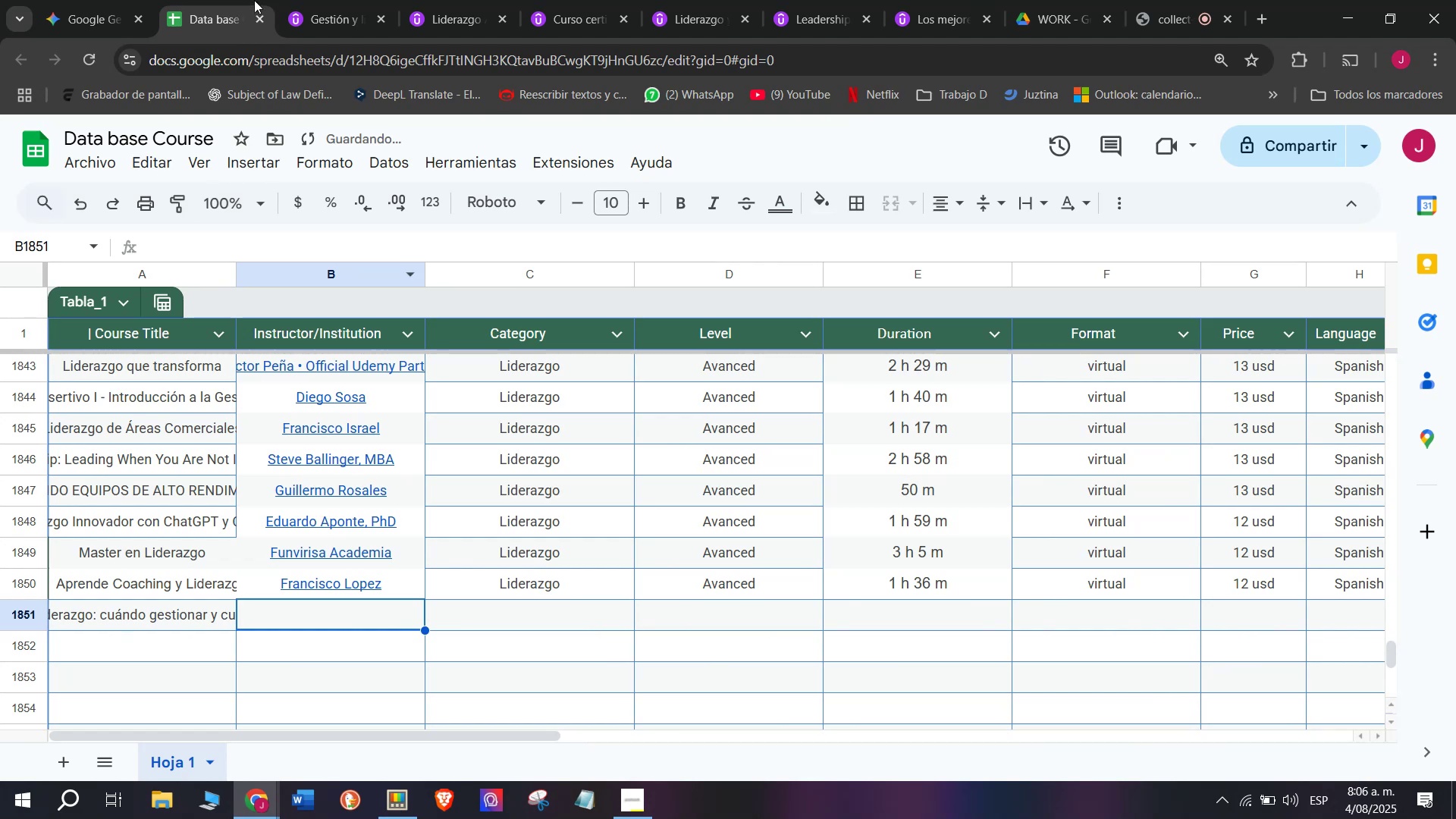 
left_click([322, 0])
 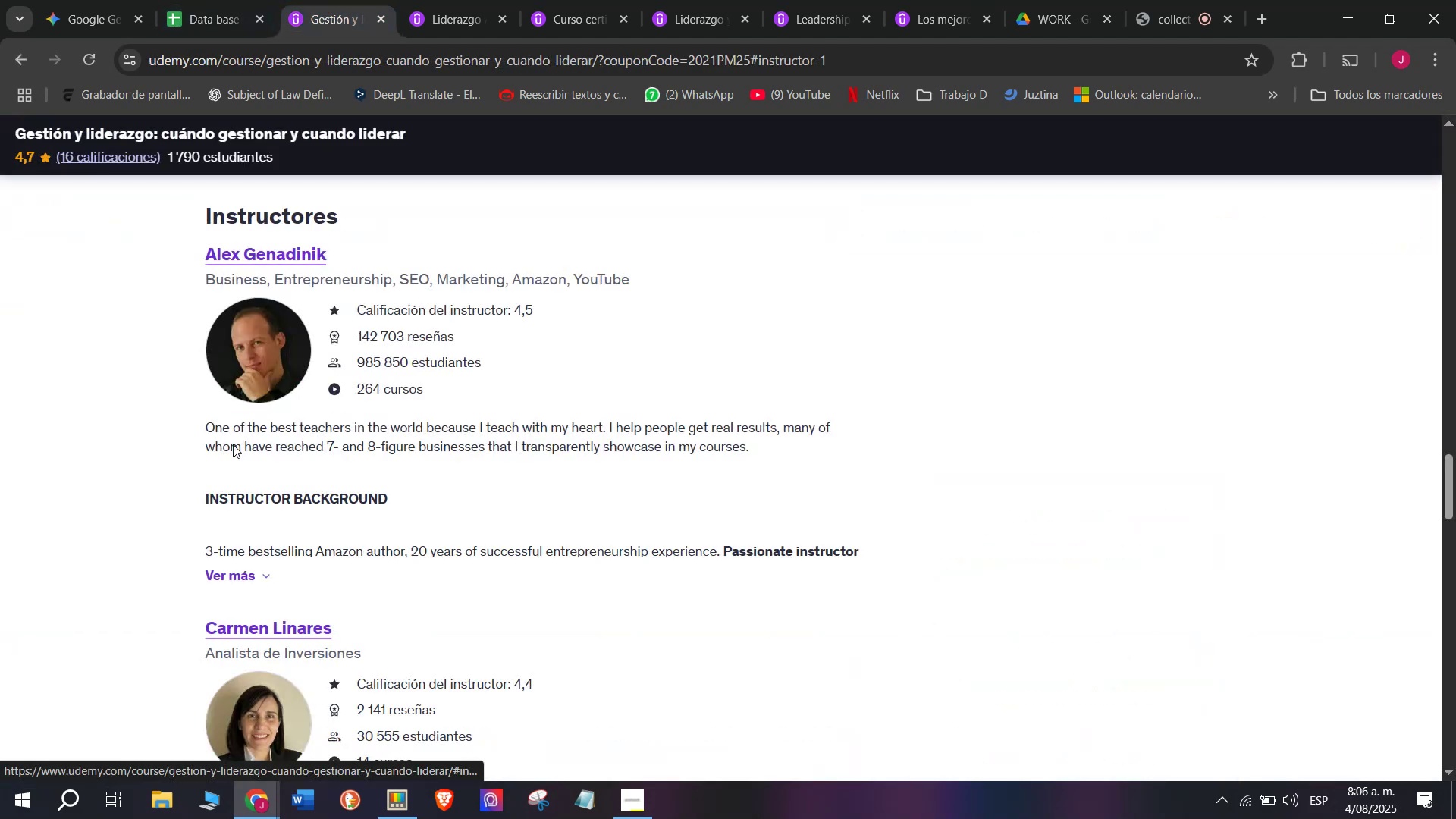 
left_click_drag(start_coordinate=[177, 255], to_coordinate=[384, 244])
 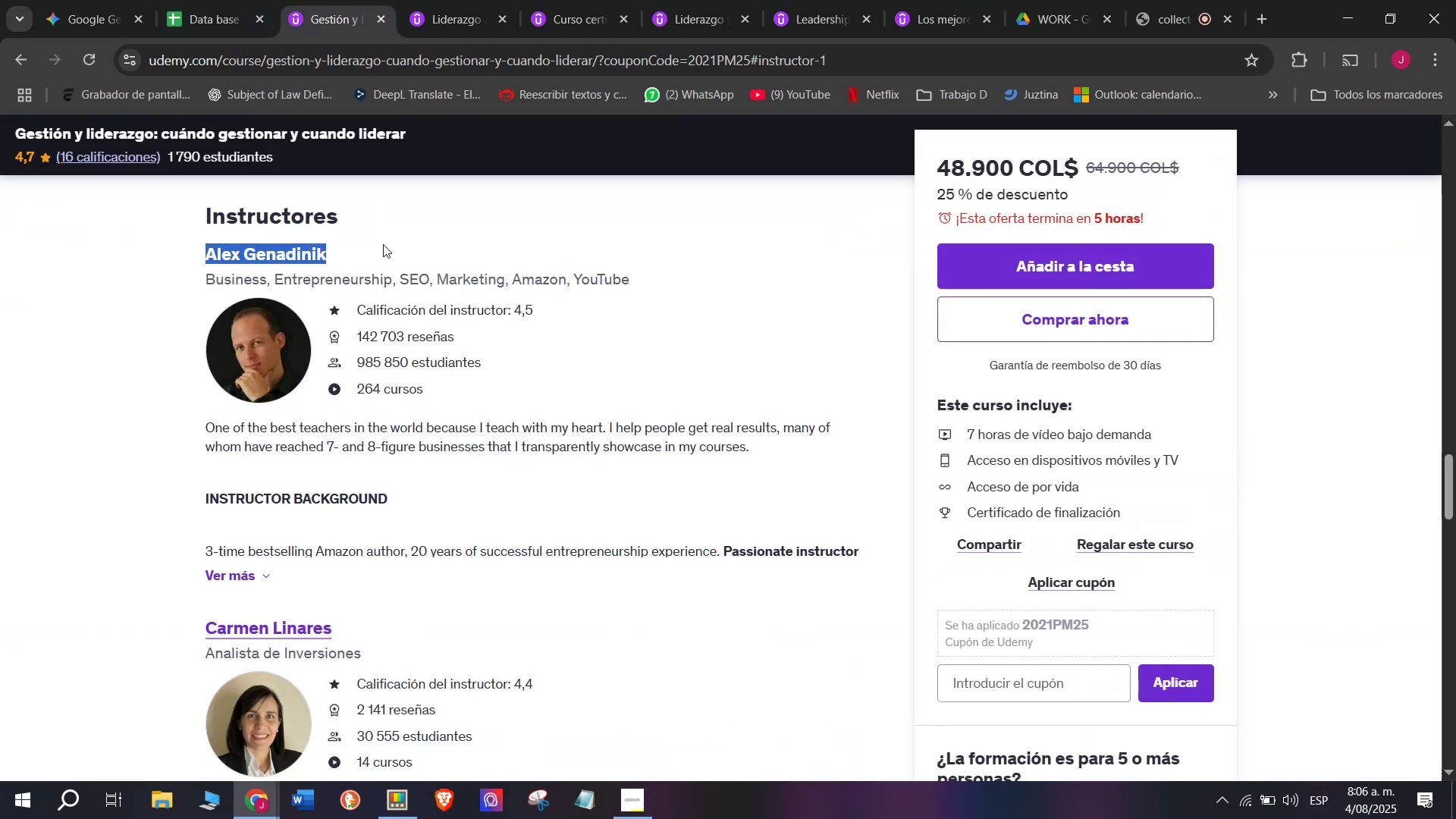 
key(Control+ControlLeft)
 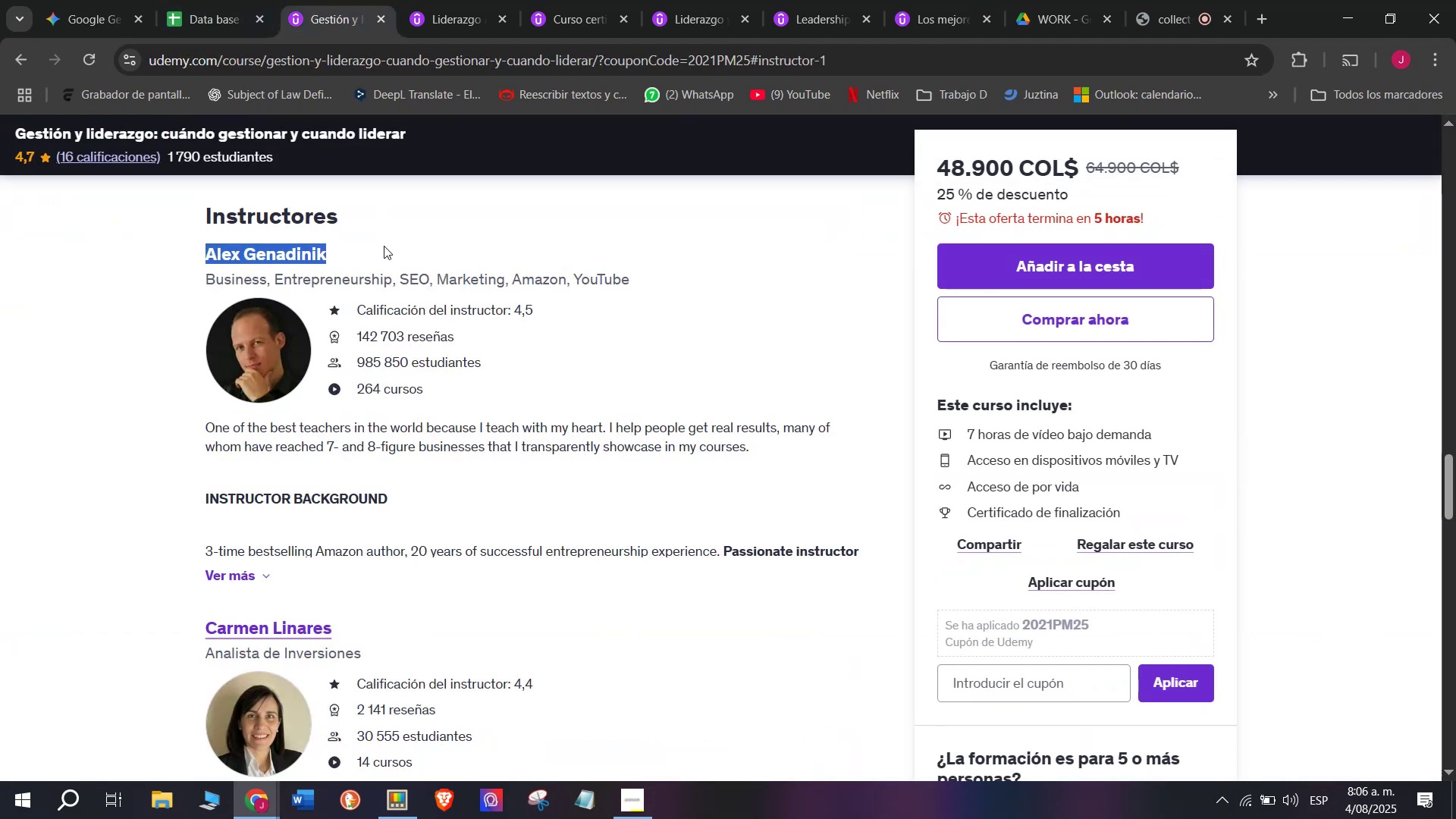 
key(Break)
 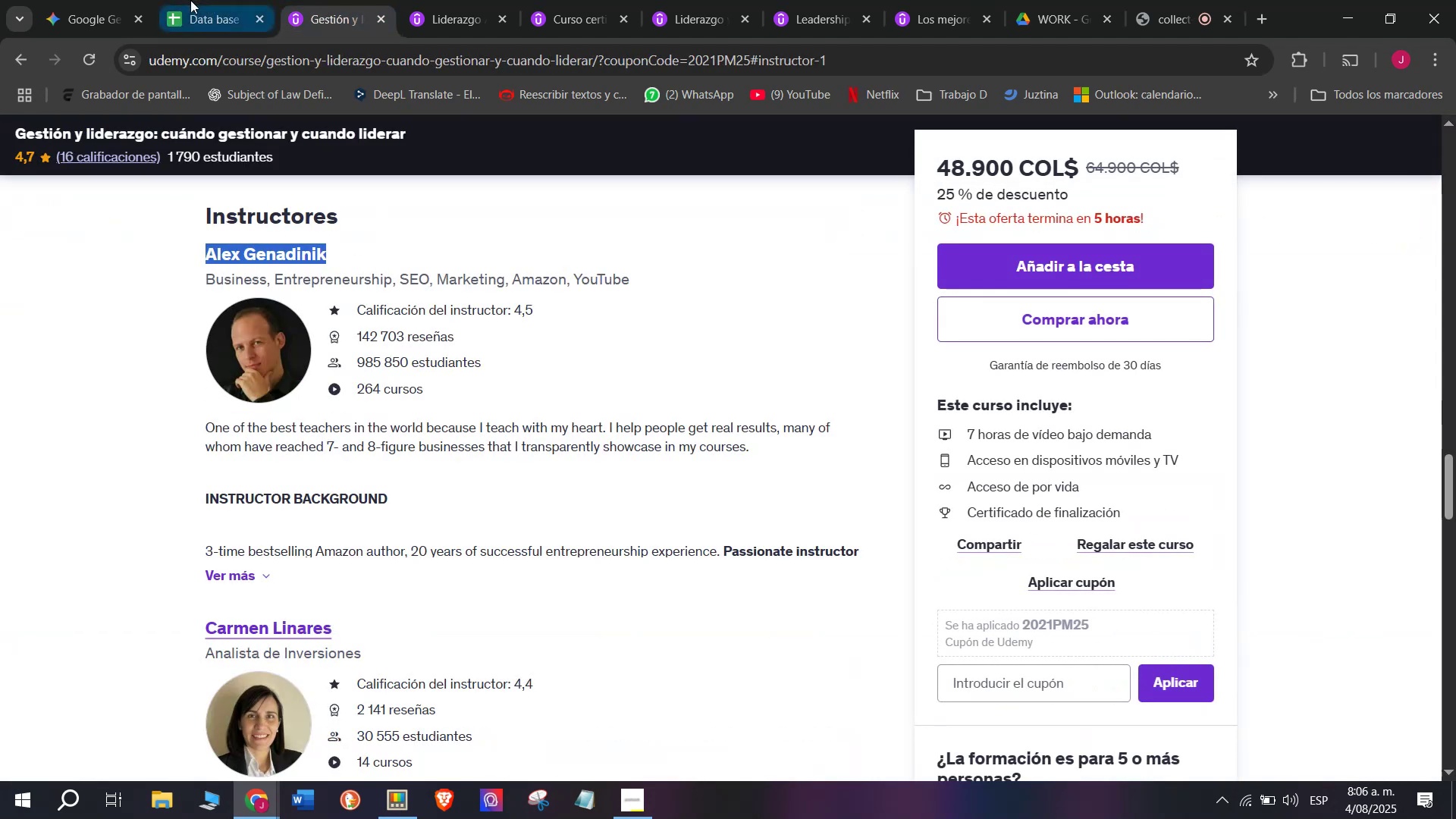 
key(Control+C)
 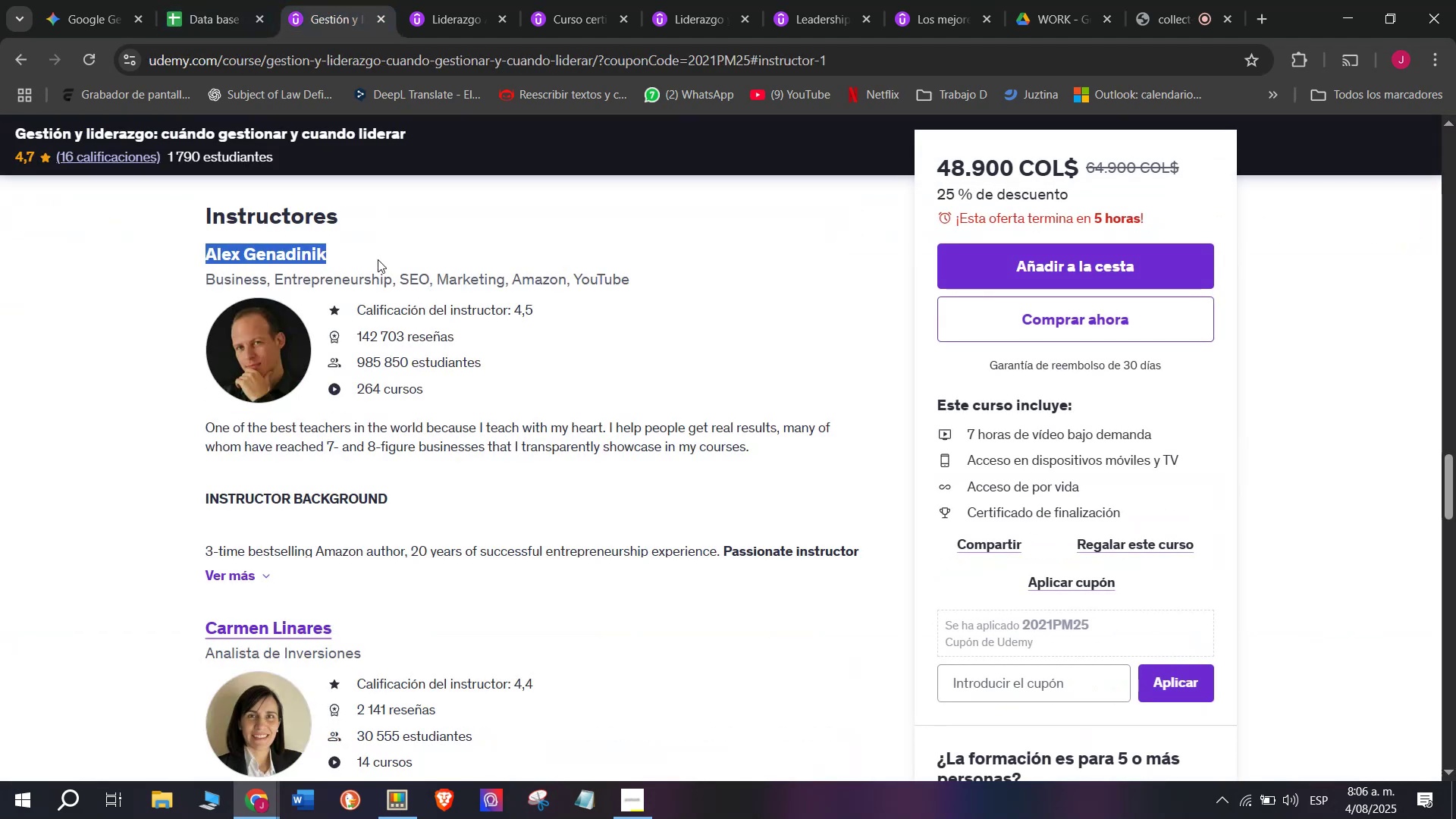 
key(Control+ControlLeft)
 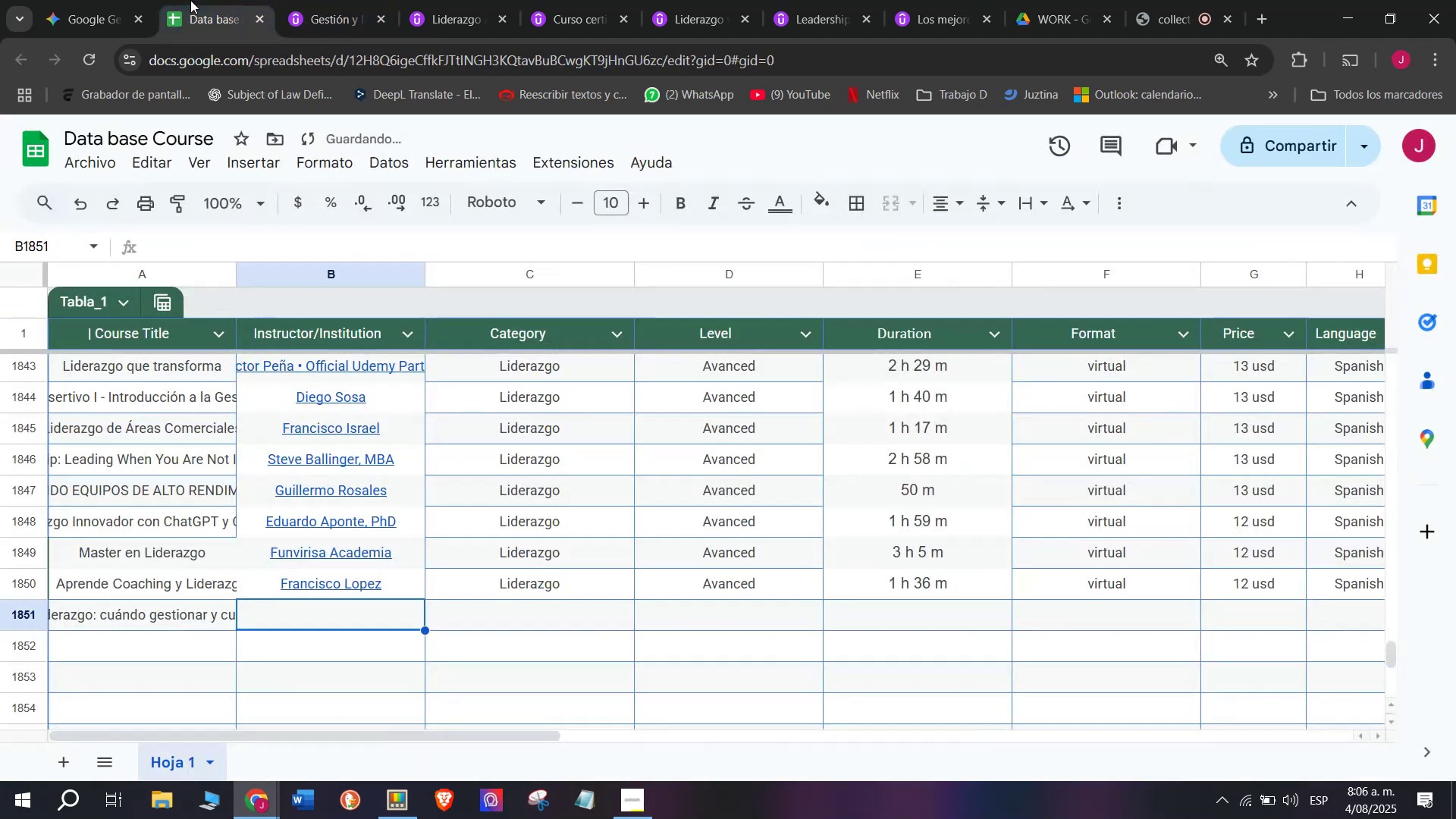 
key(Break)
 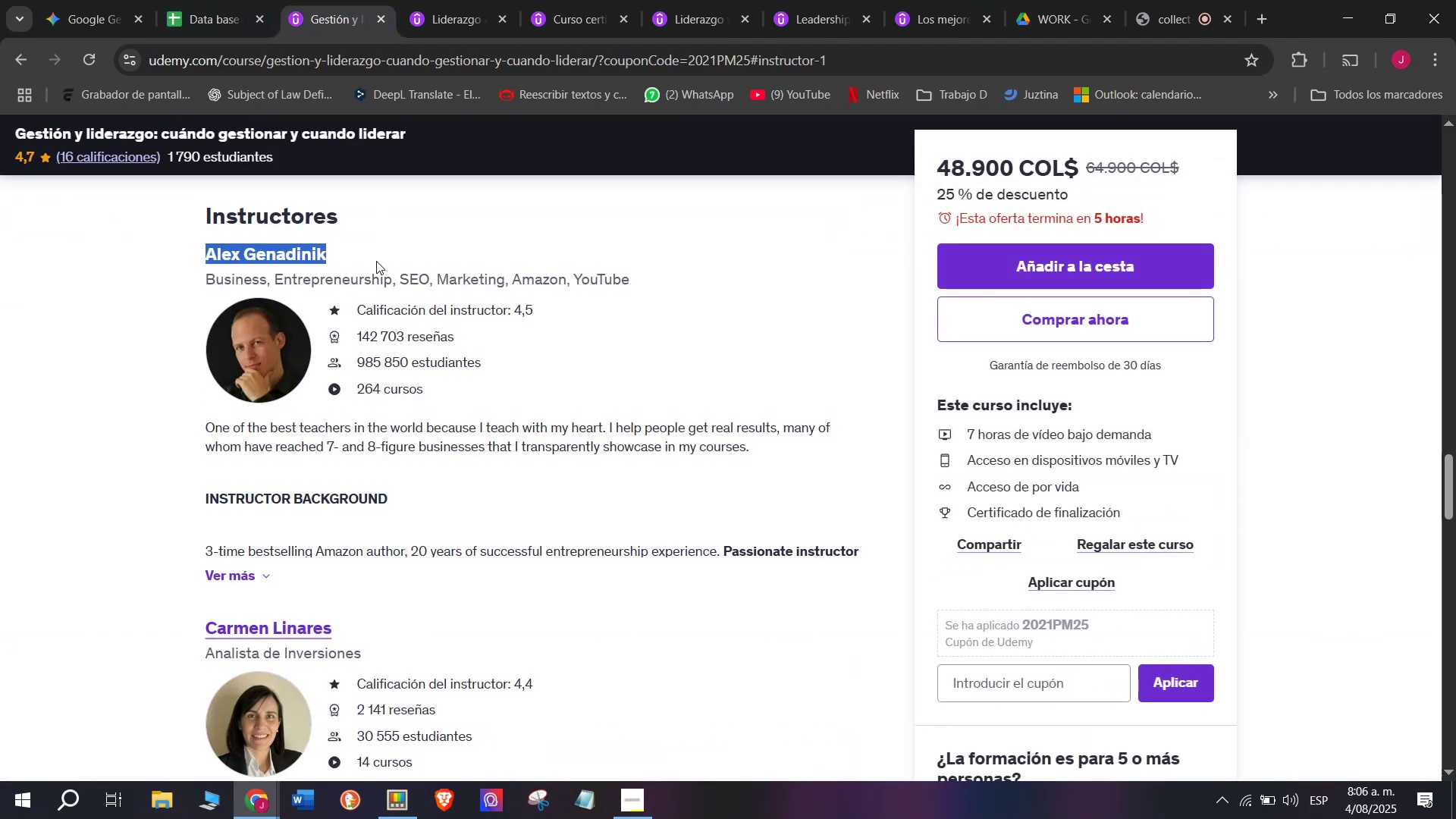 
key(Control+C)
 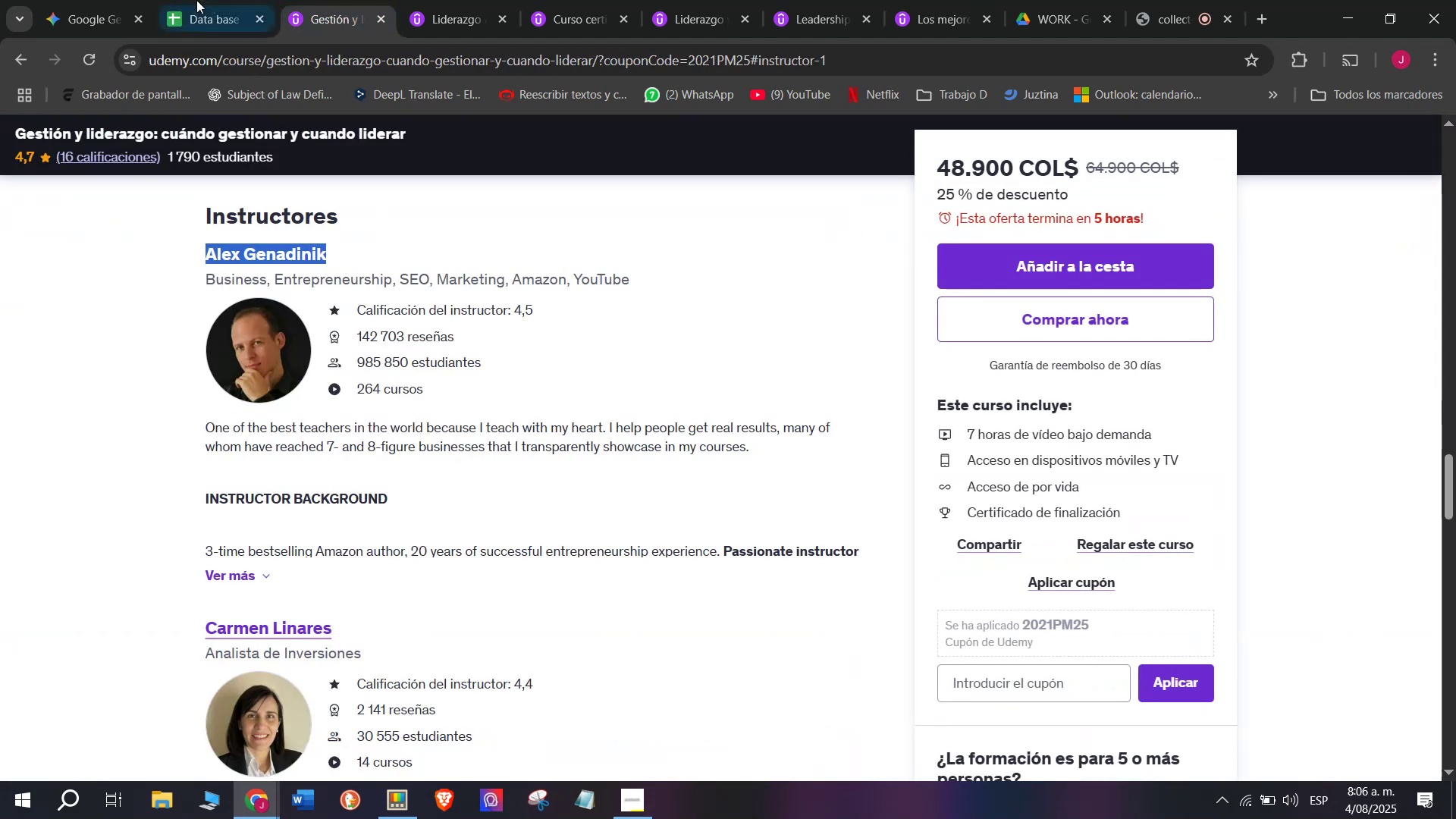 
left_click([190, 0])
 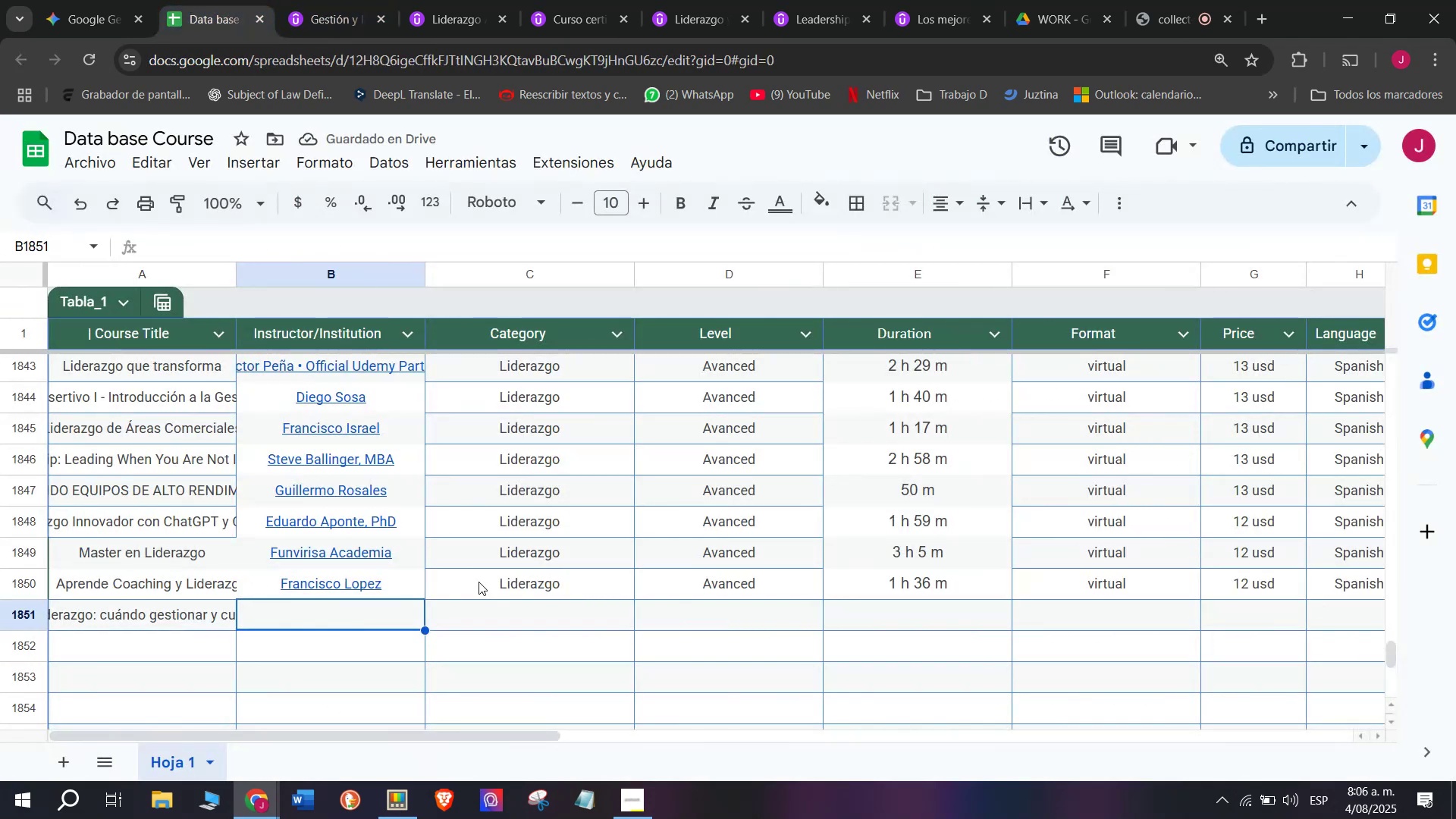 
key(Z)
 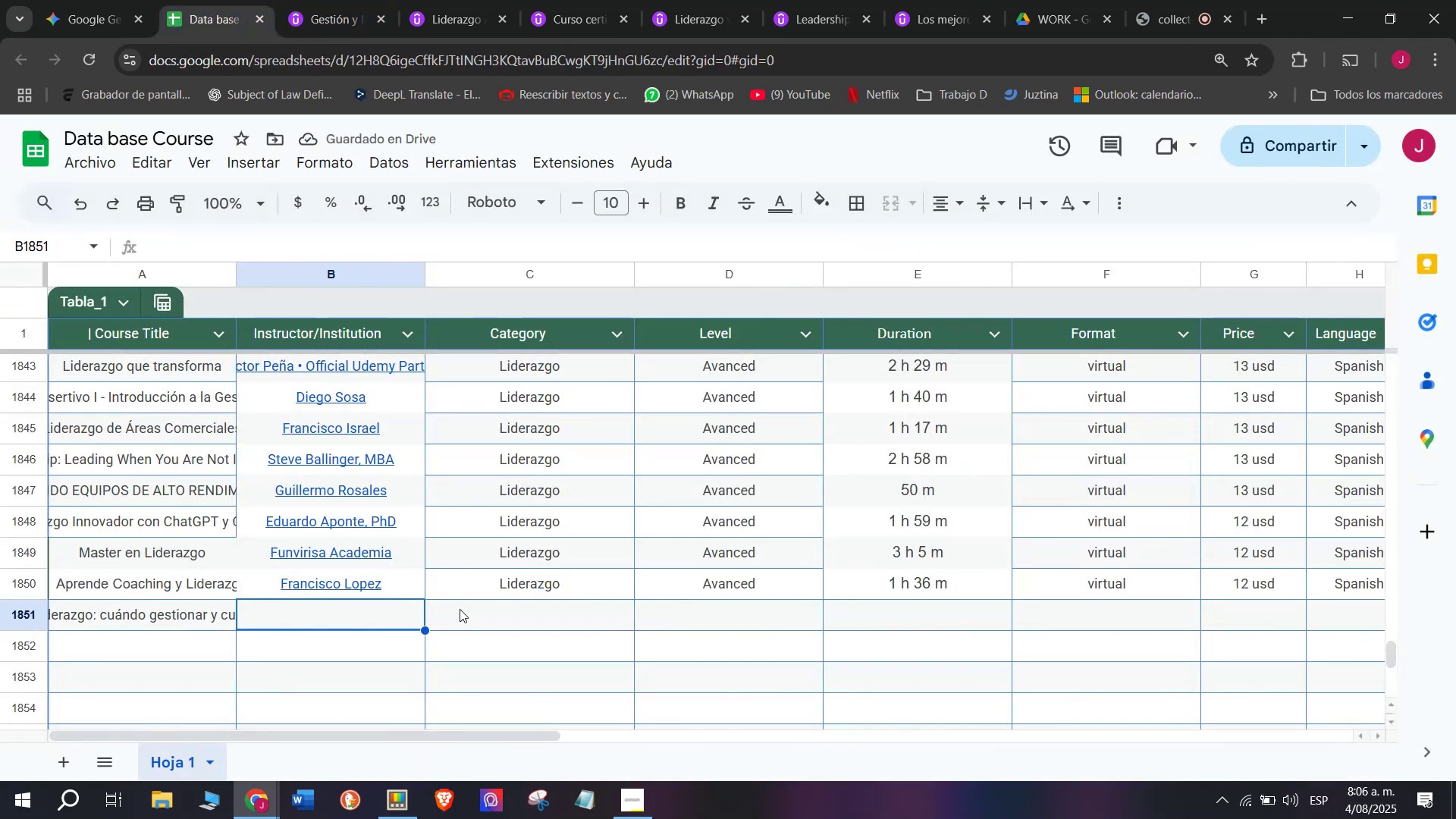 
key(Control+ControlLeft)
 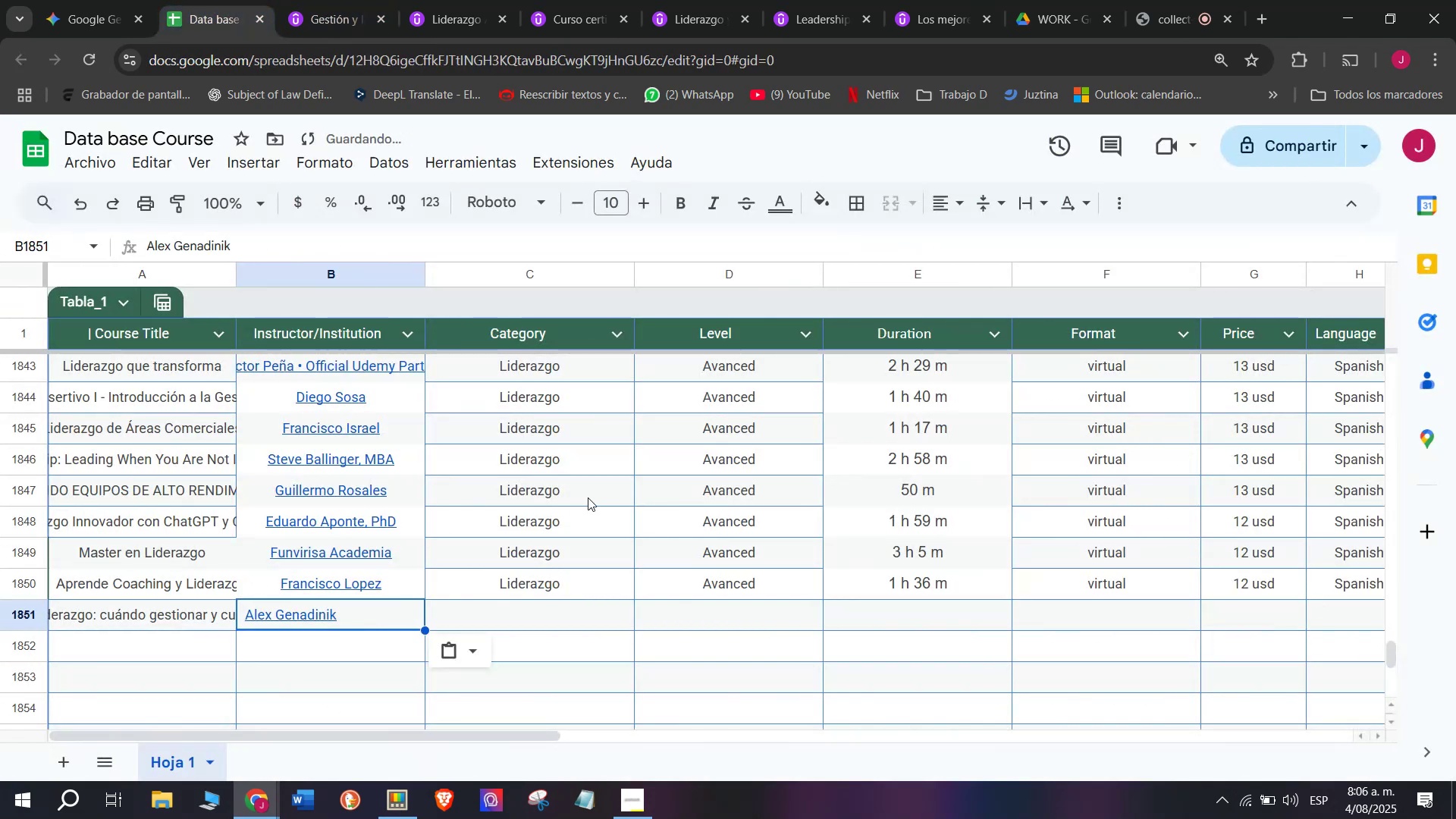 
key(Control+V)
 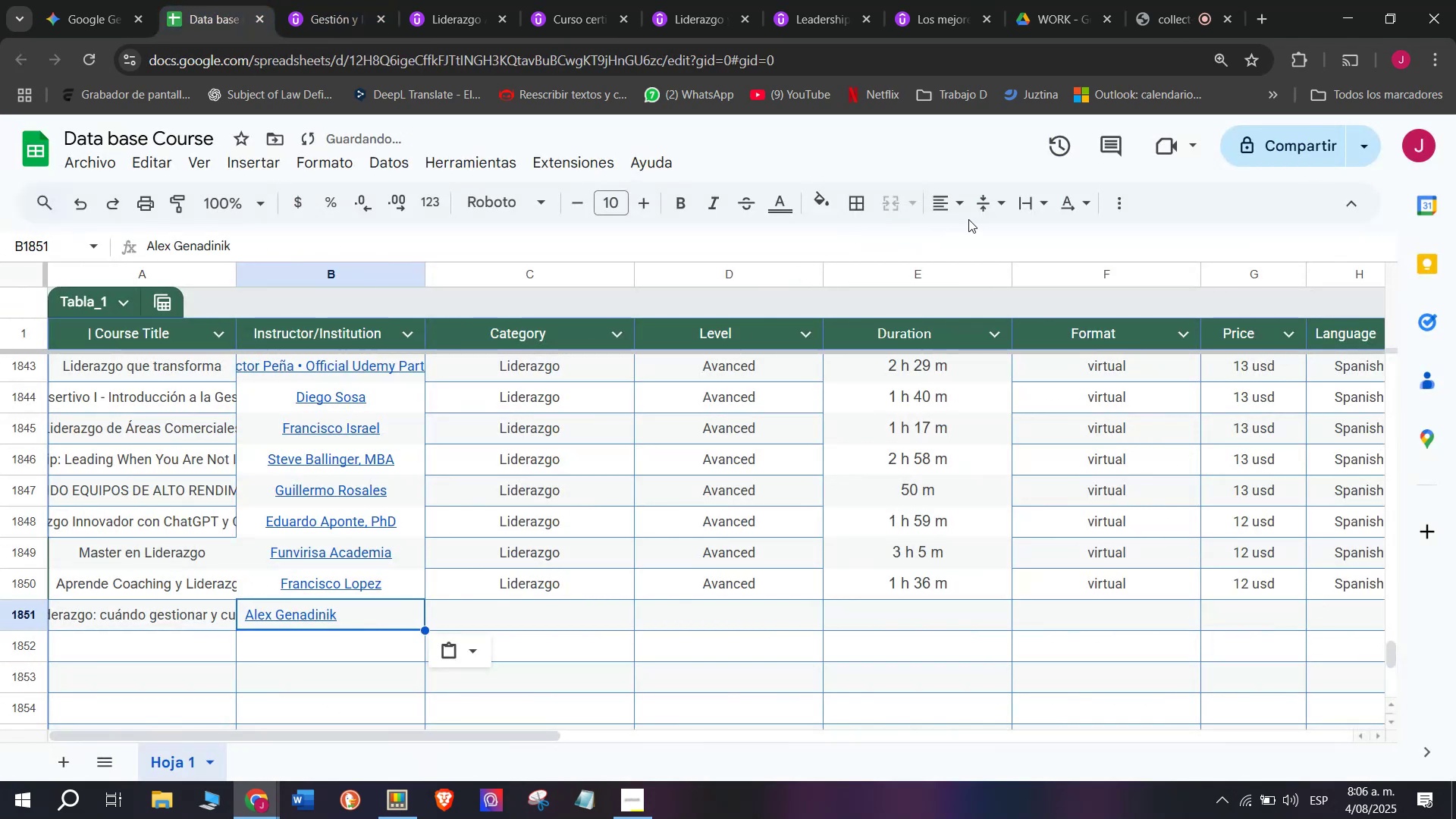 
left_click([952, 209])
 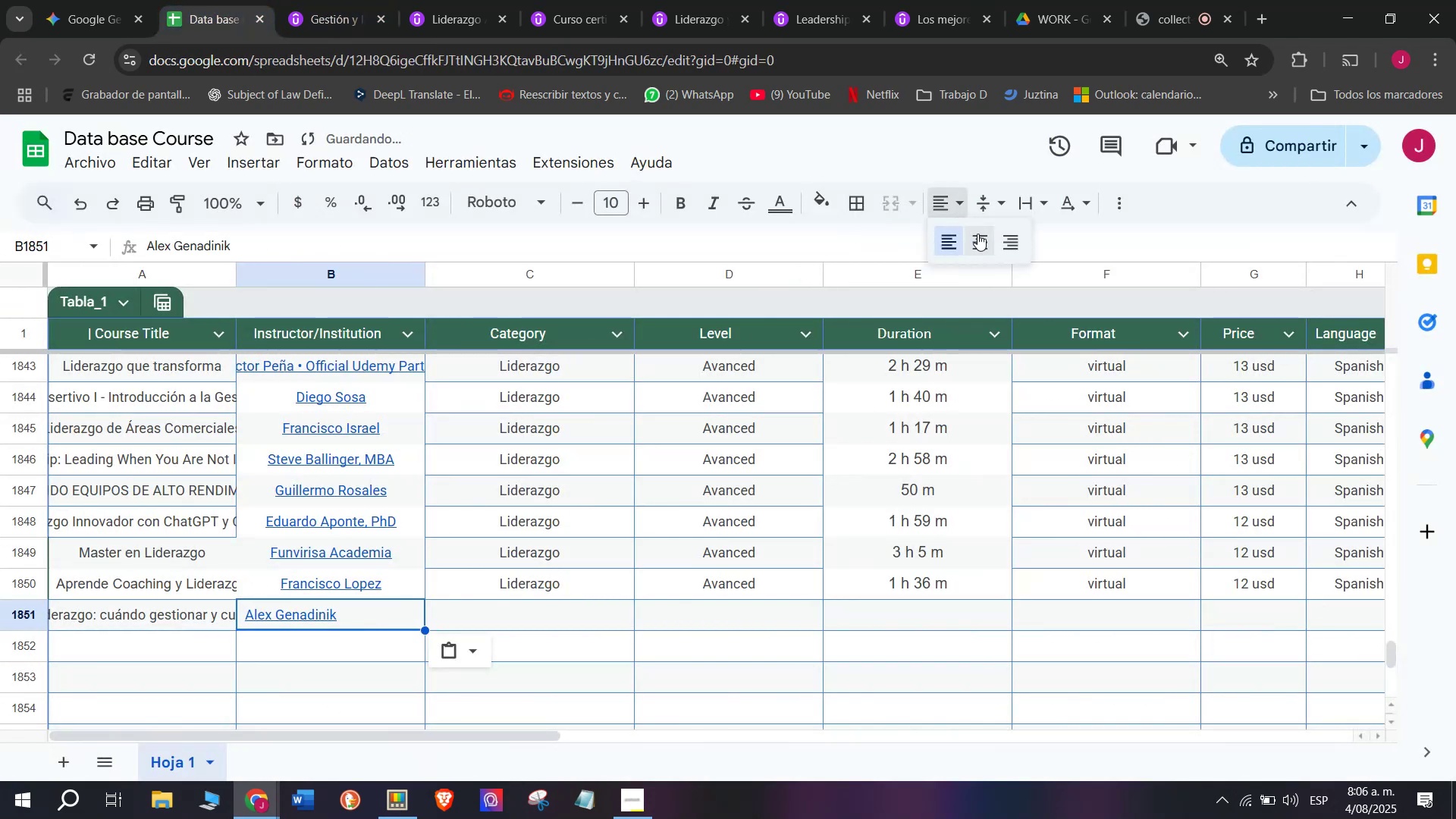 
left_click([977, 234])
 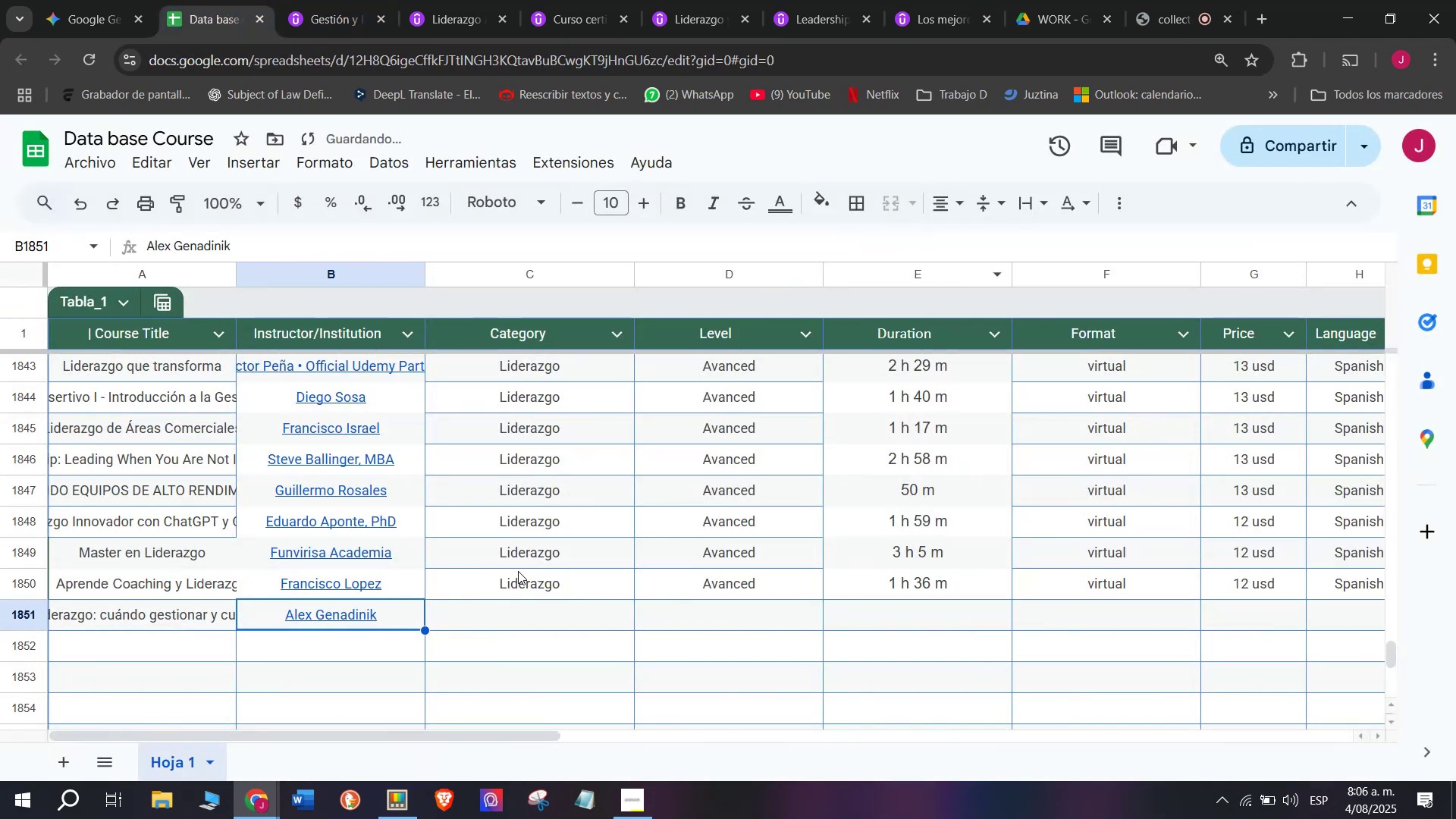 
key(Control+ControlLeft)
 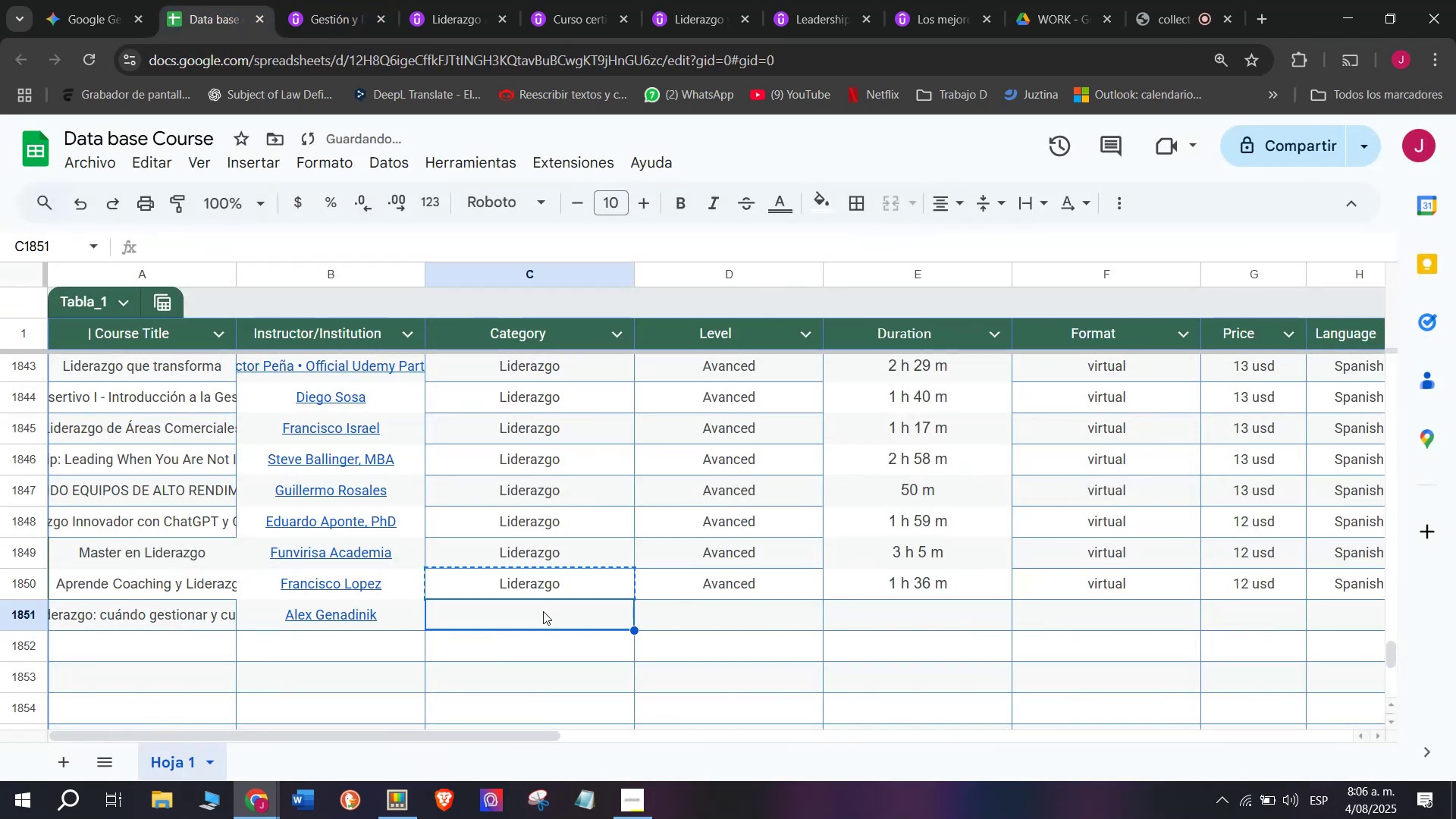 
key(Break)
 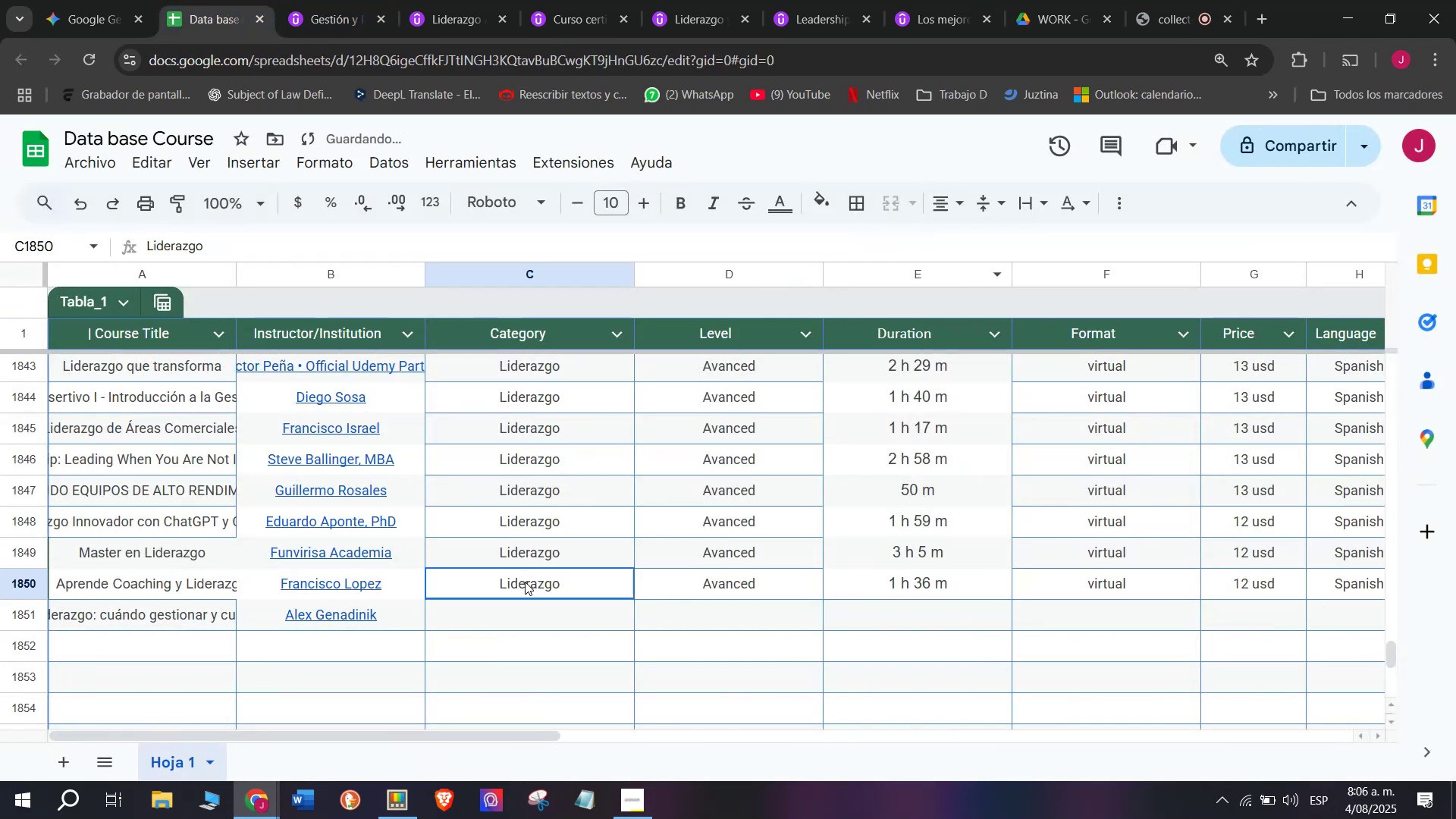 
key(Control+C)
 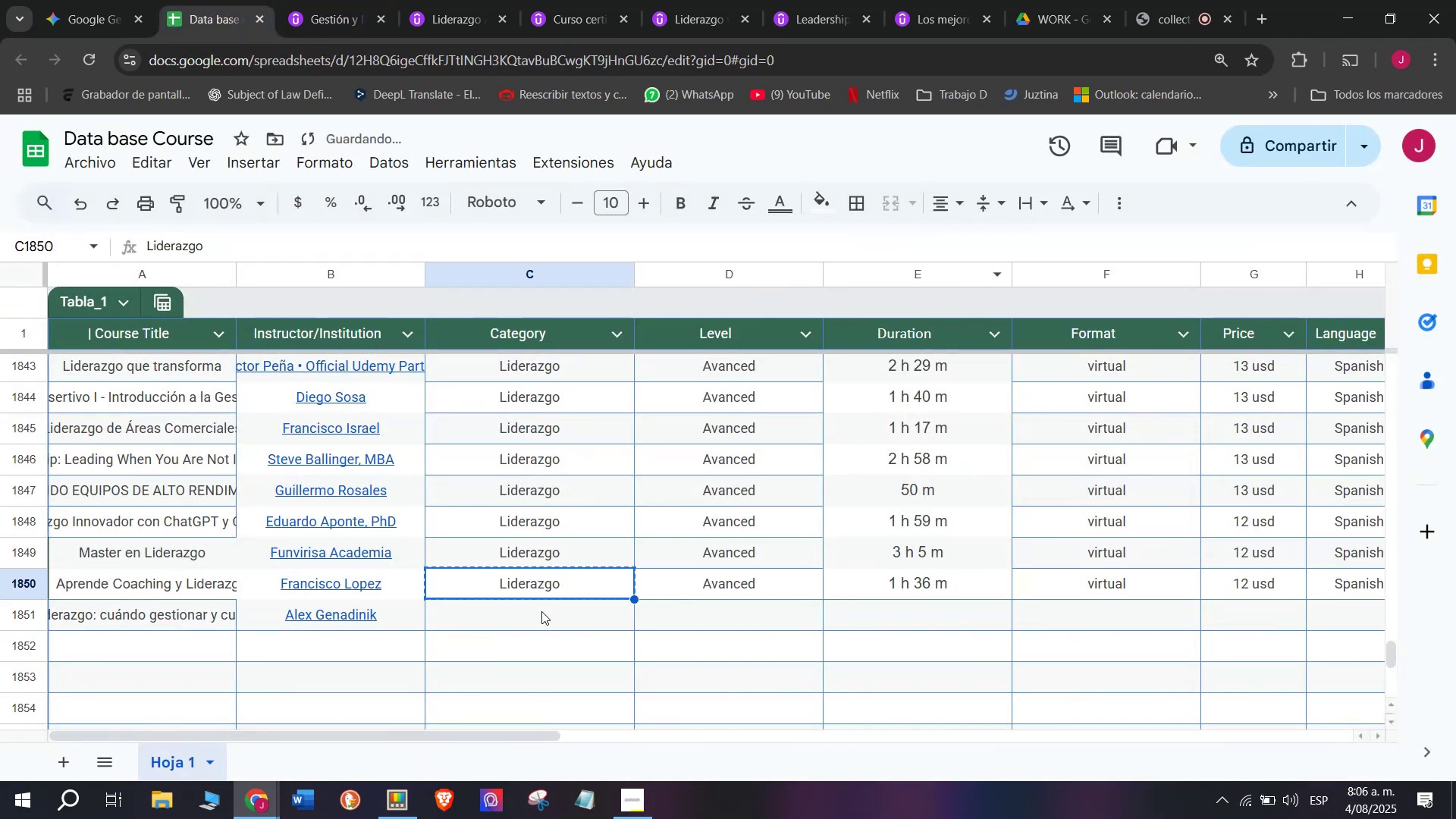 
key(Z)
 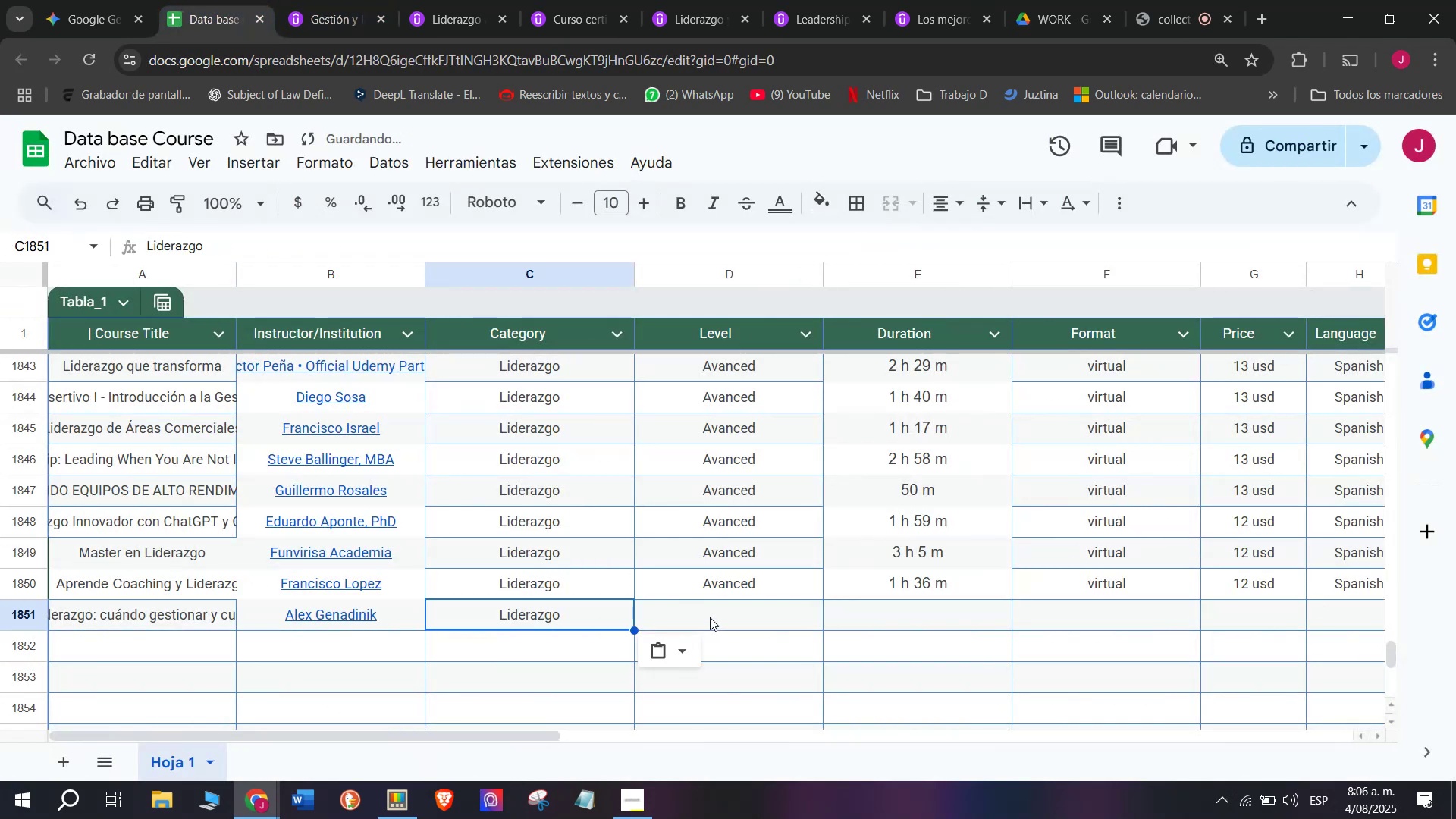 
key(Control+ControlLeft)
 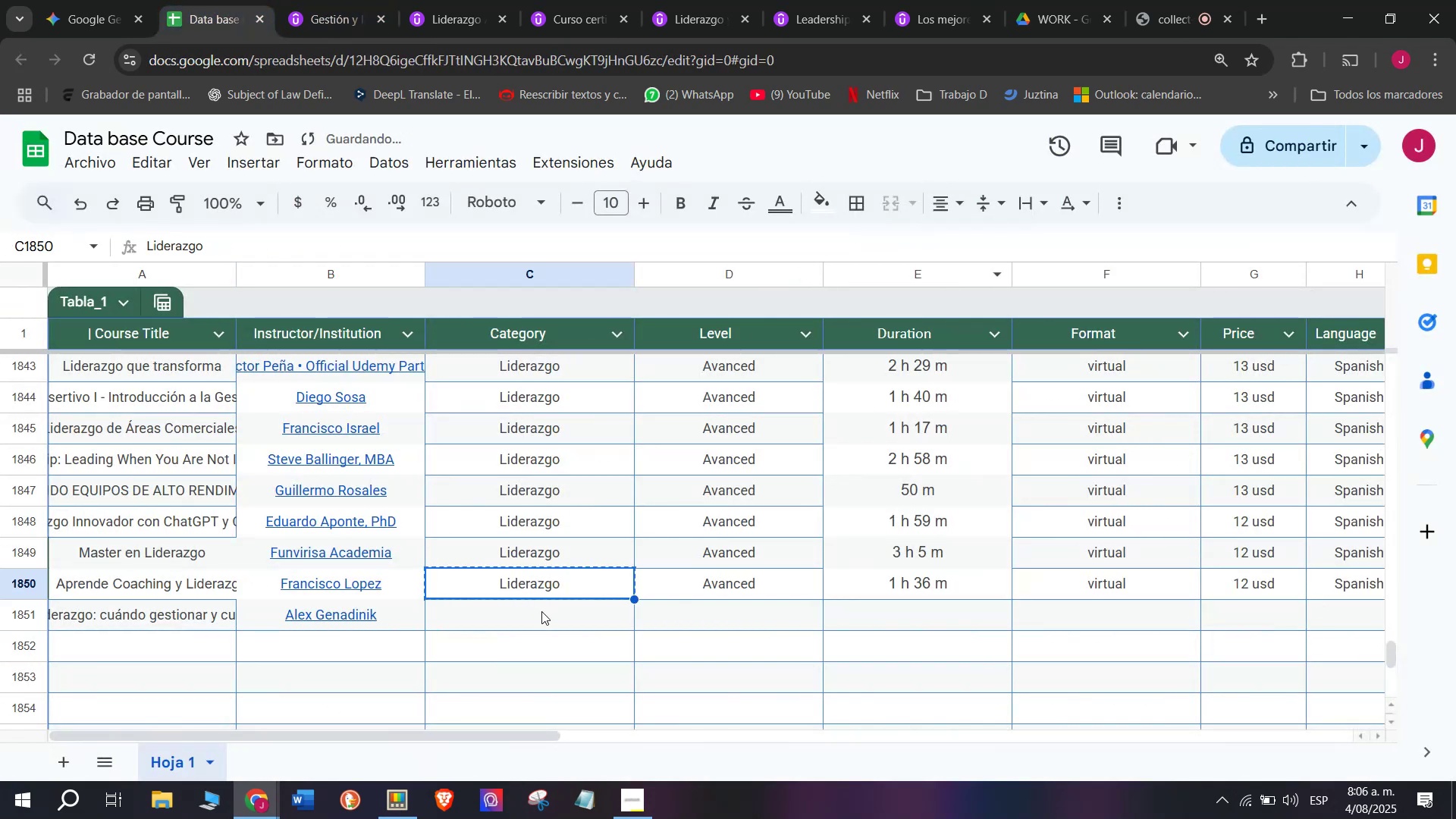 
key(Control+V)
 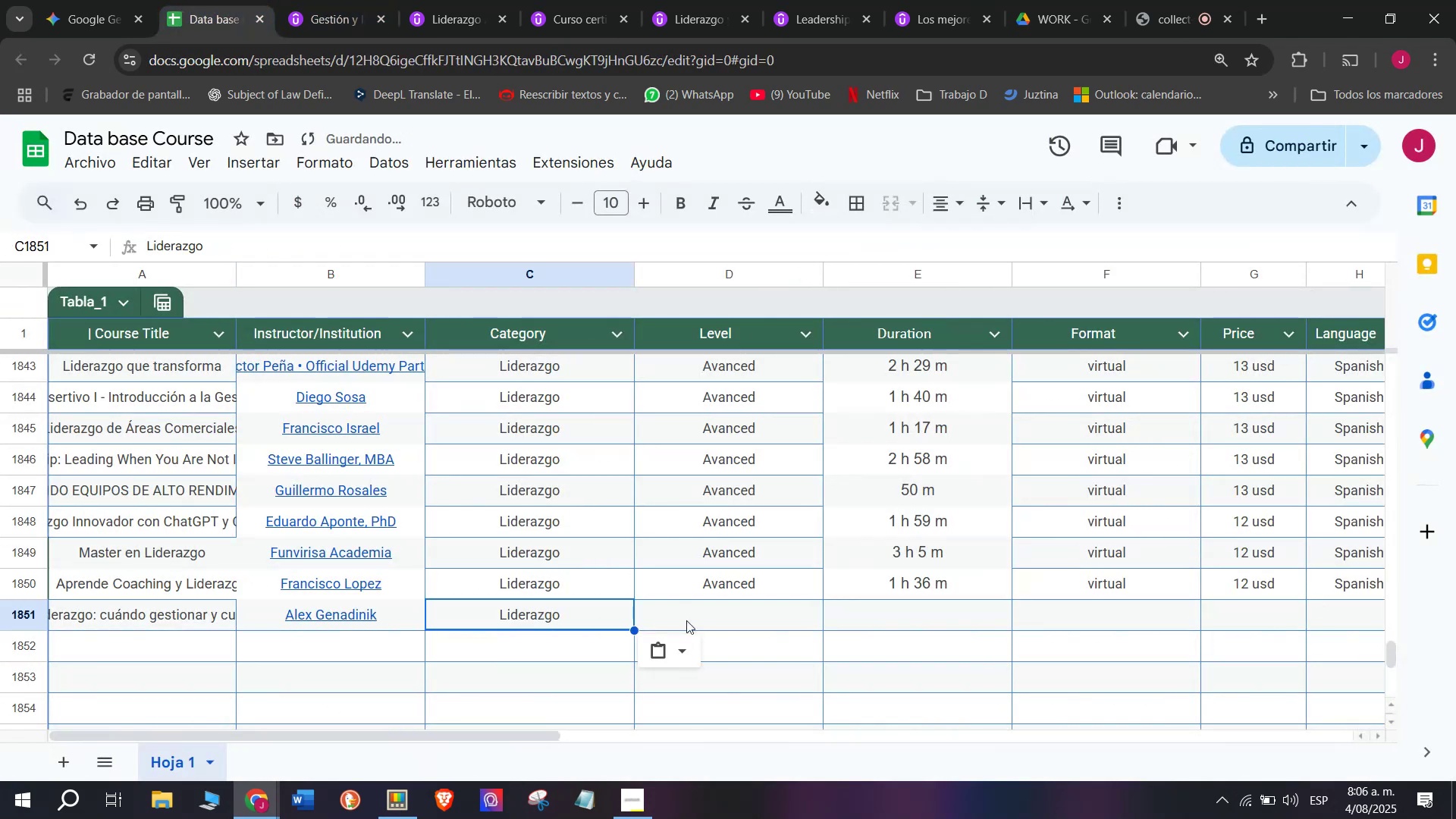 
triple_click([710, 617])
 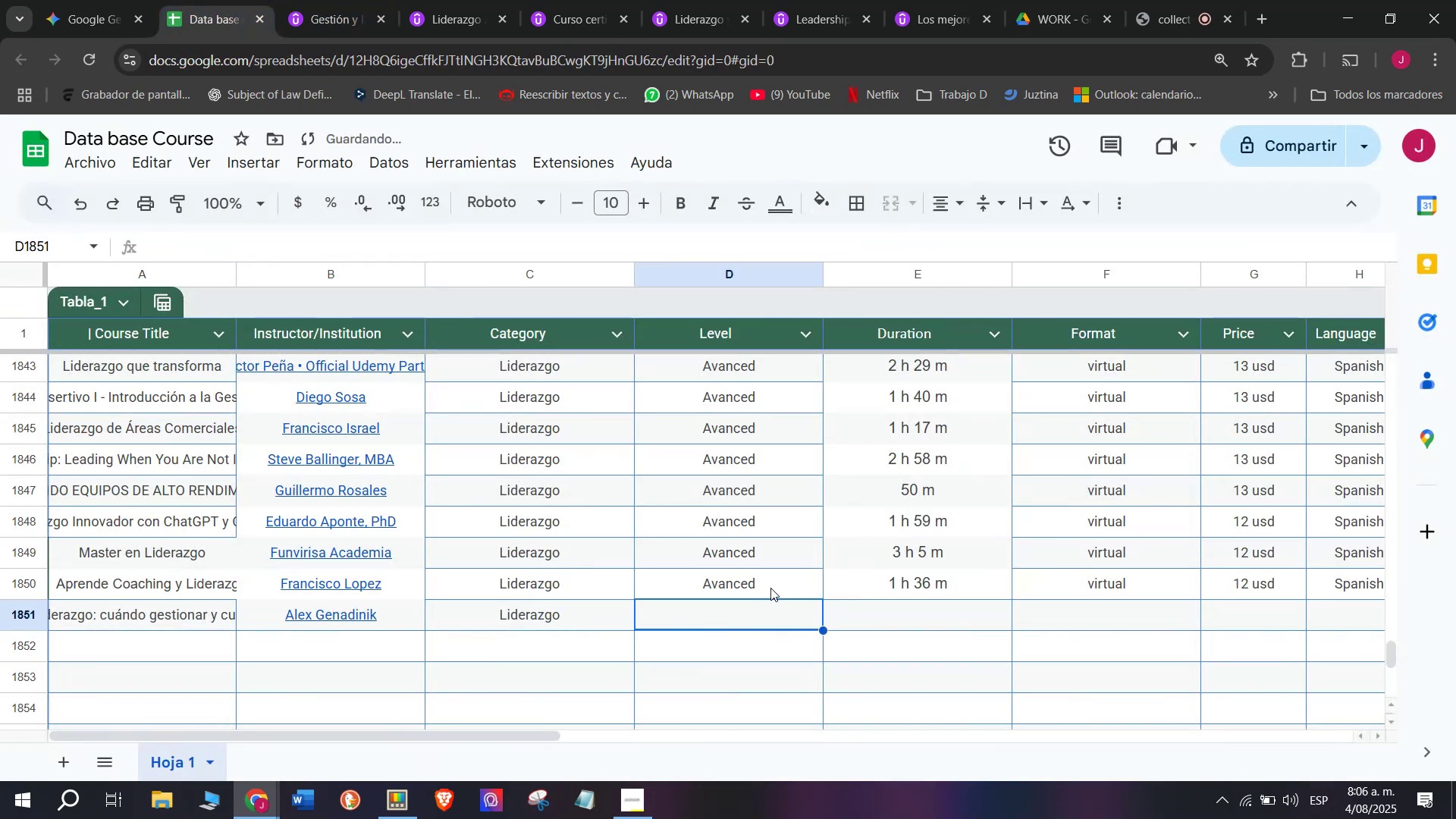 
triple_click([770, 588])
 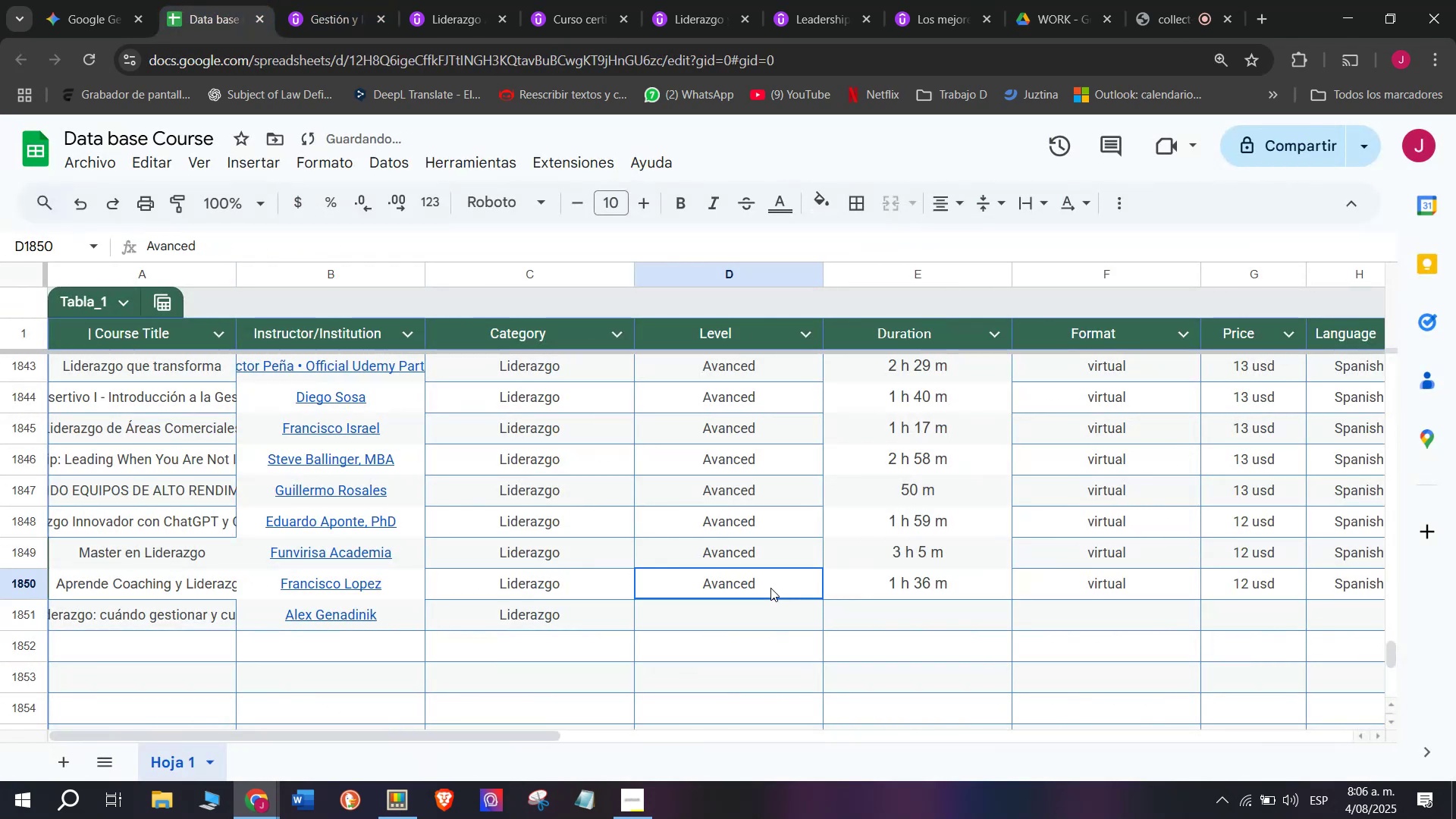 
key(Break)
 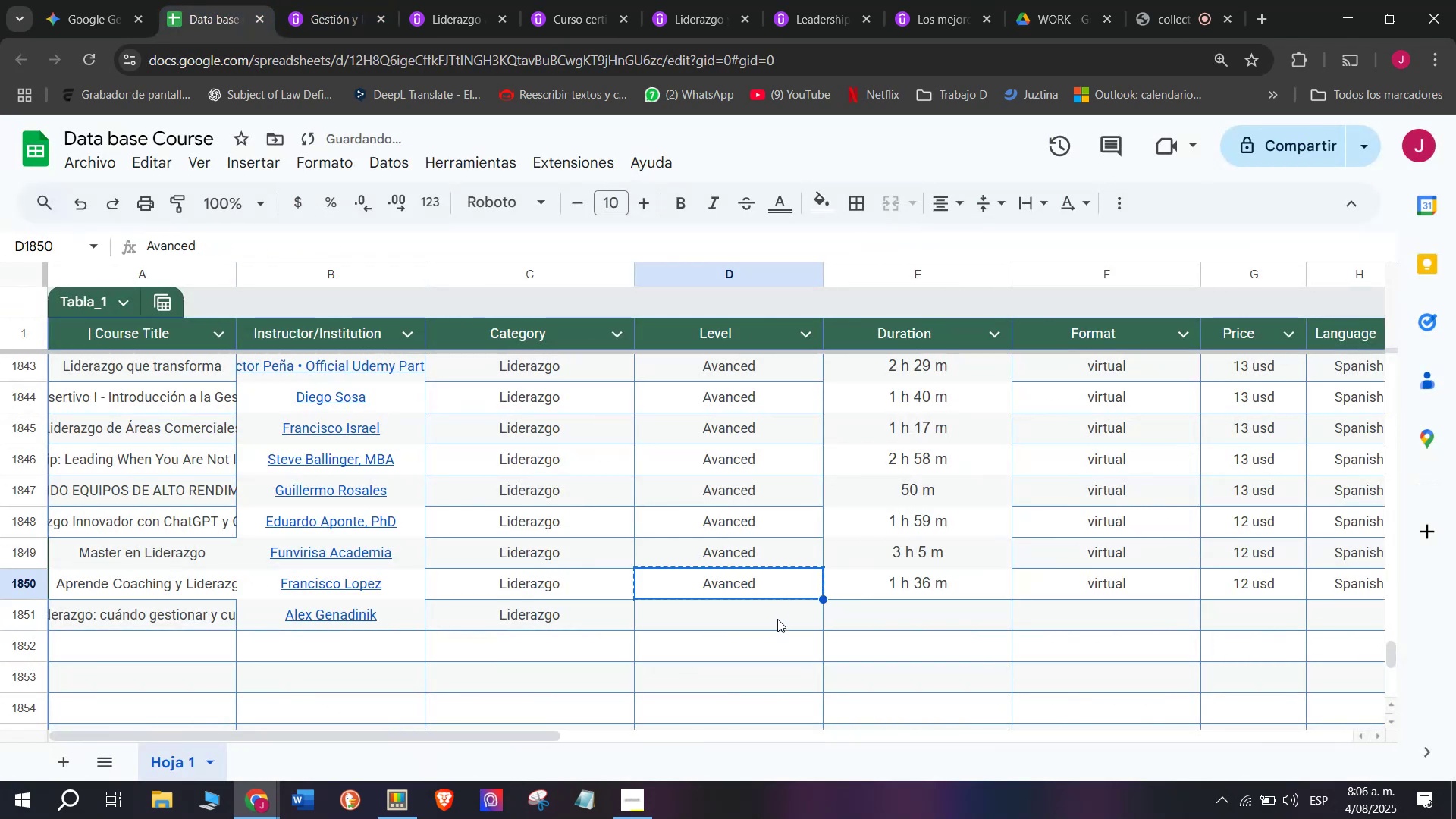 
key(Control+ControlLeft)
 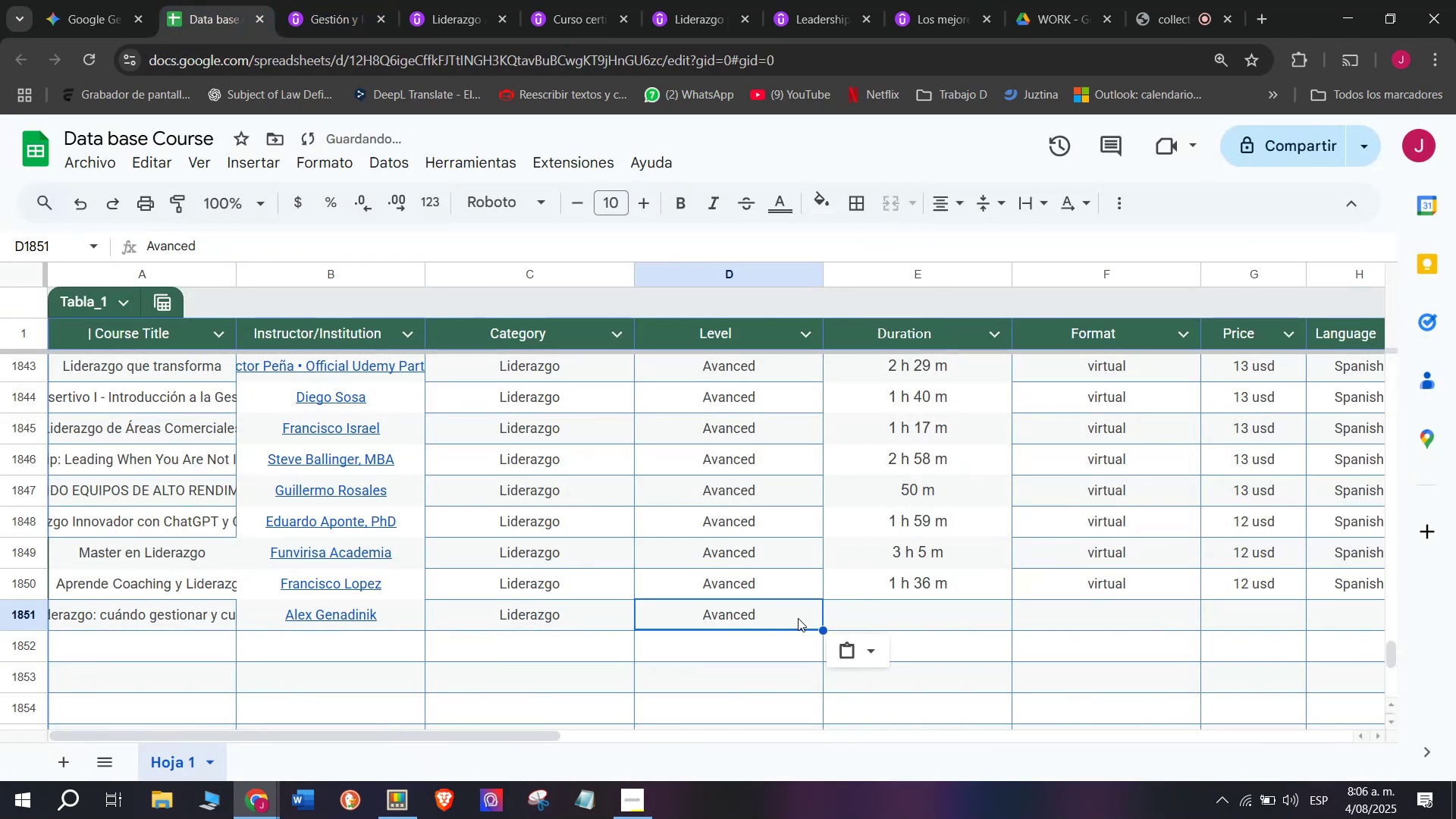 
key(Control+C)
 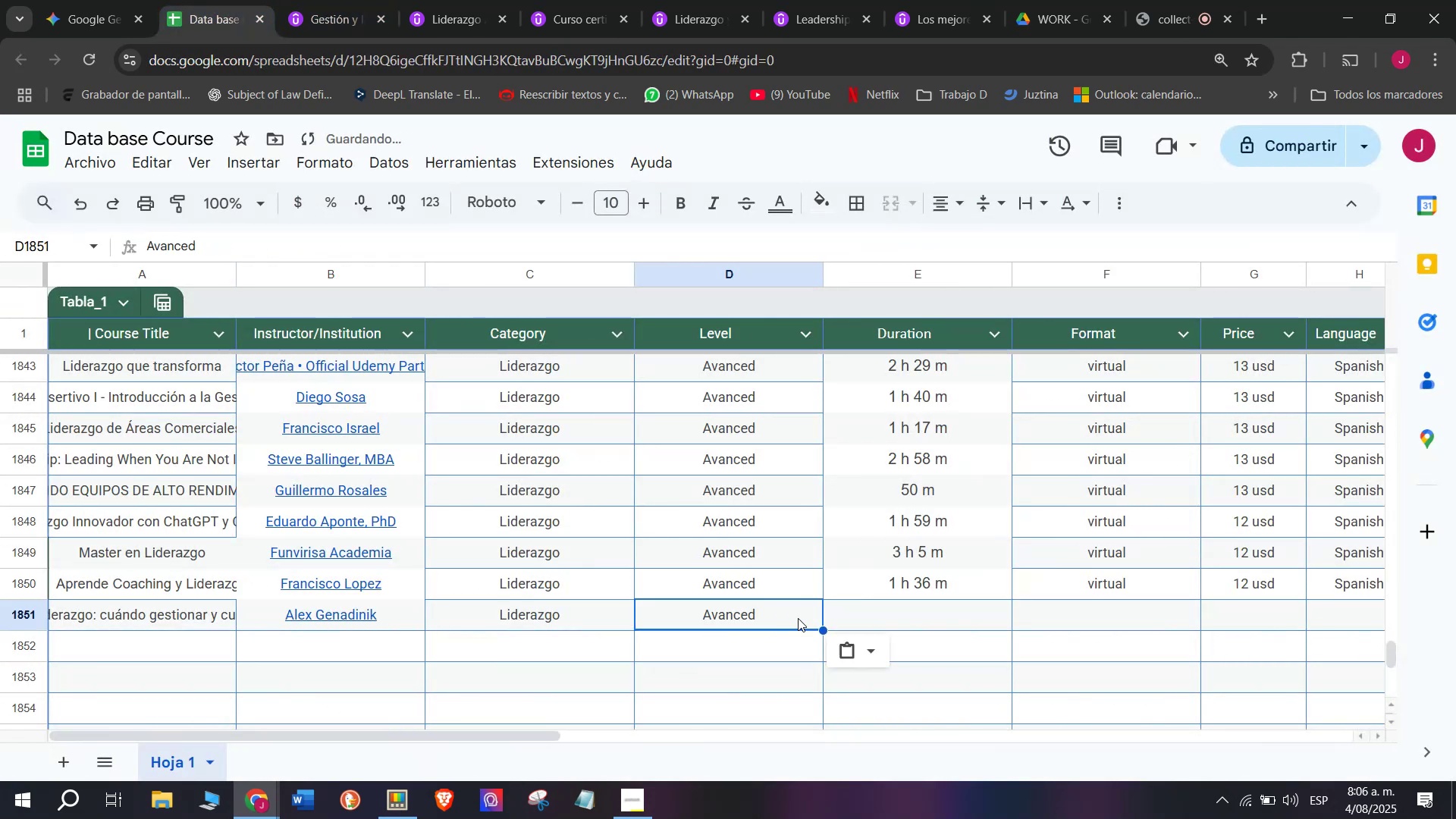 
triple_click([777, 620])
 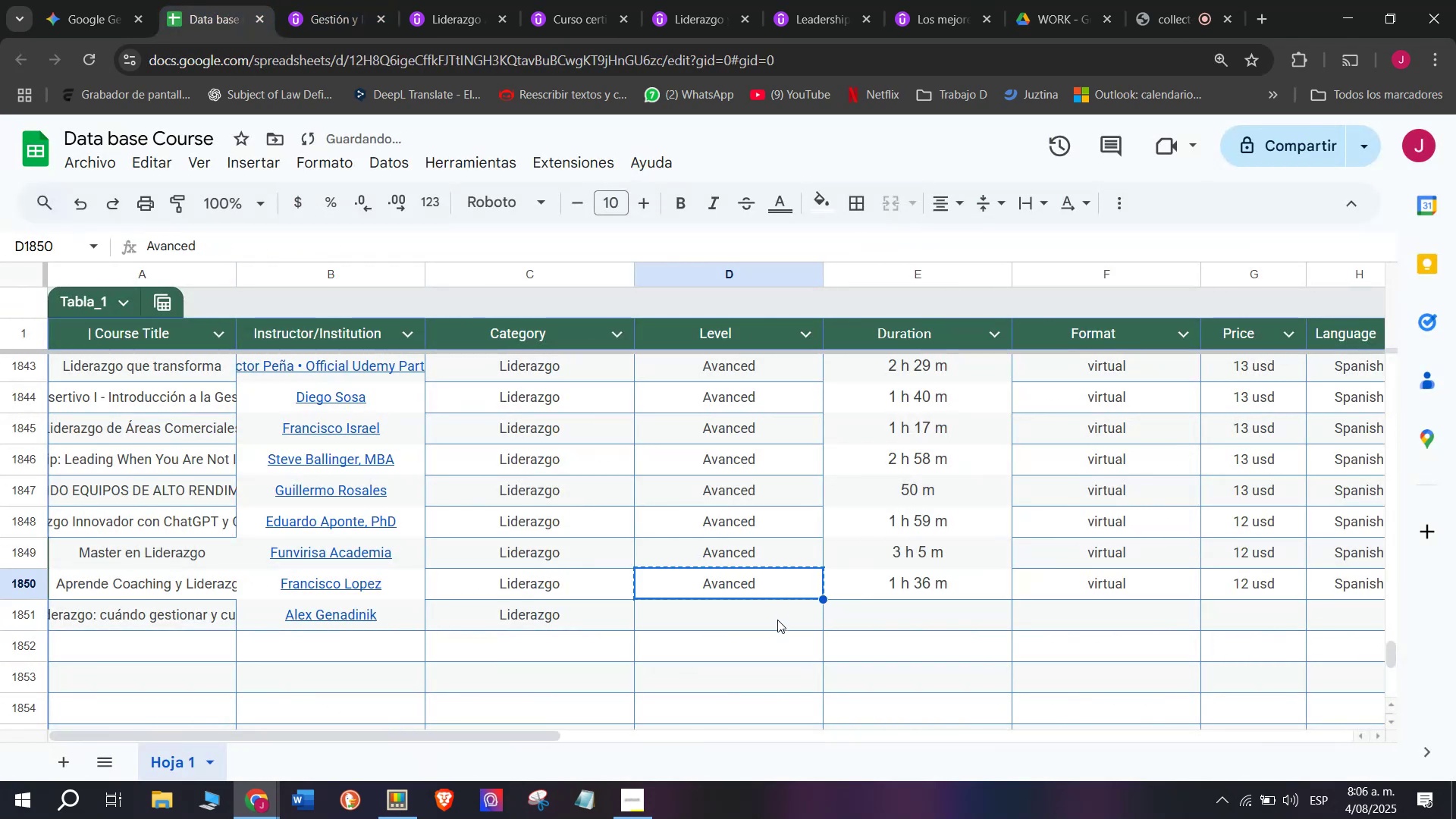 
key(Z)
 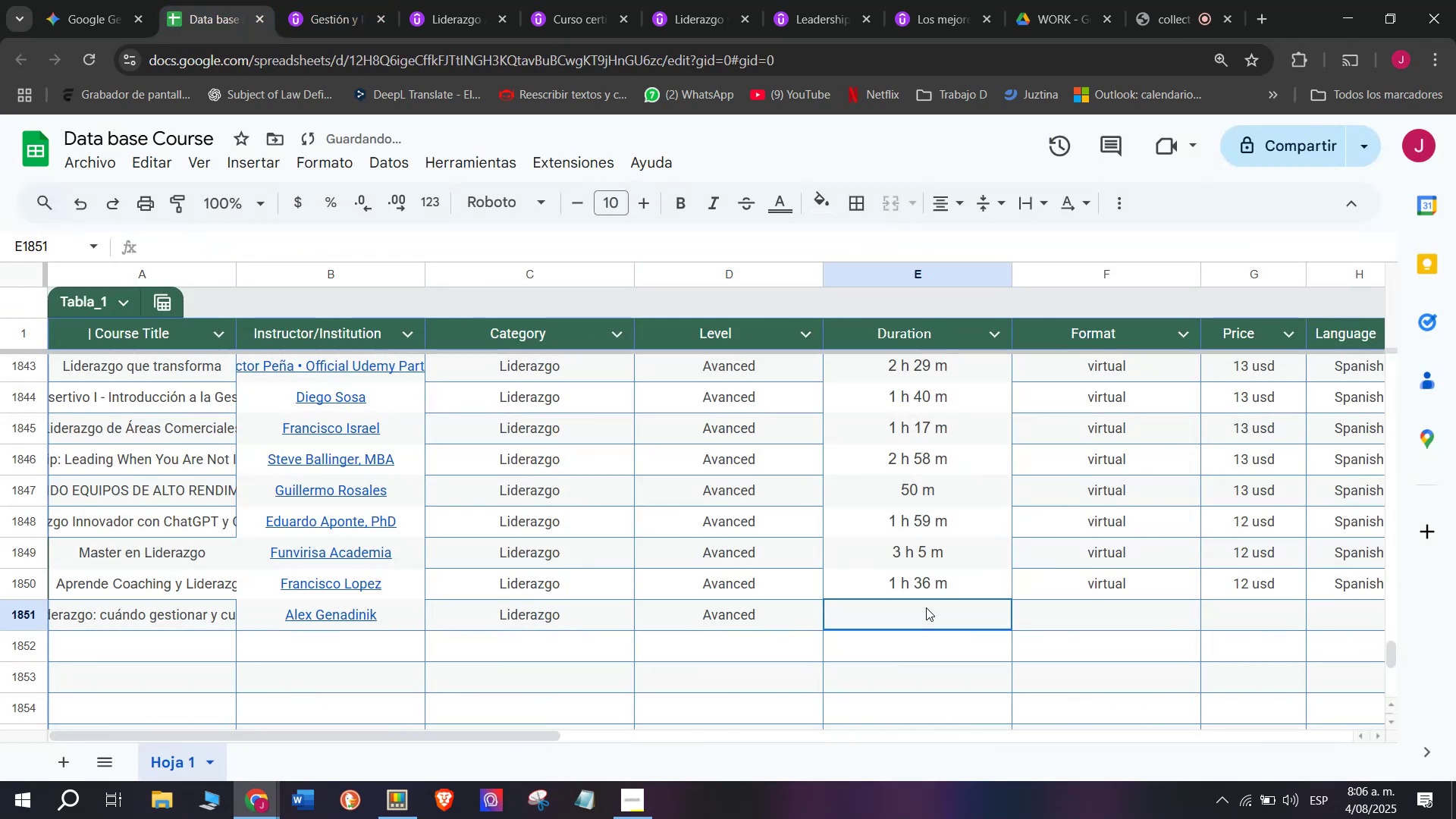 
key(Control+ControlLeft)
 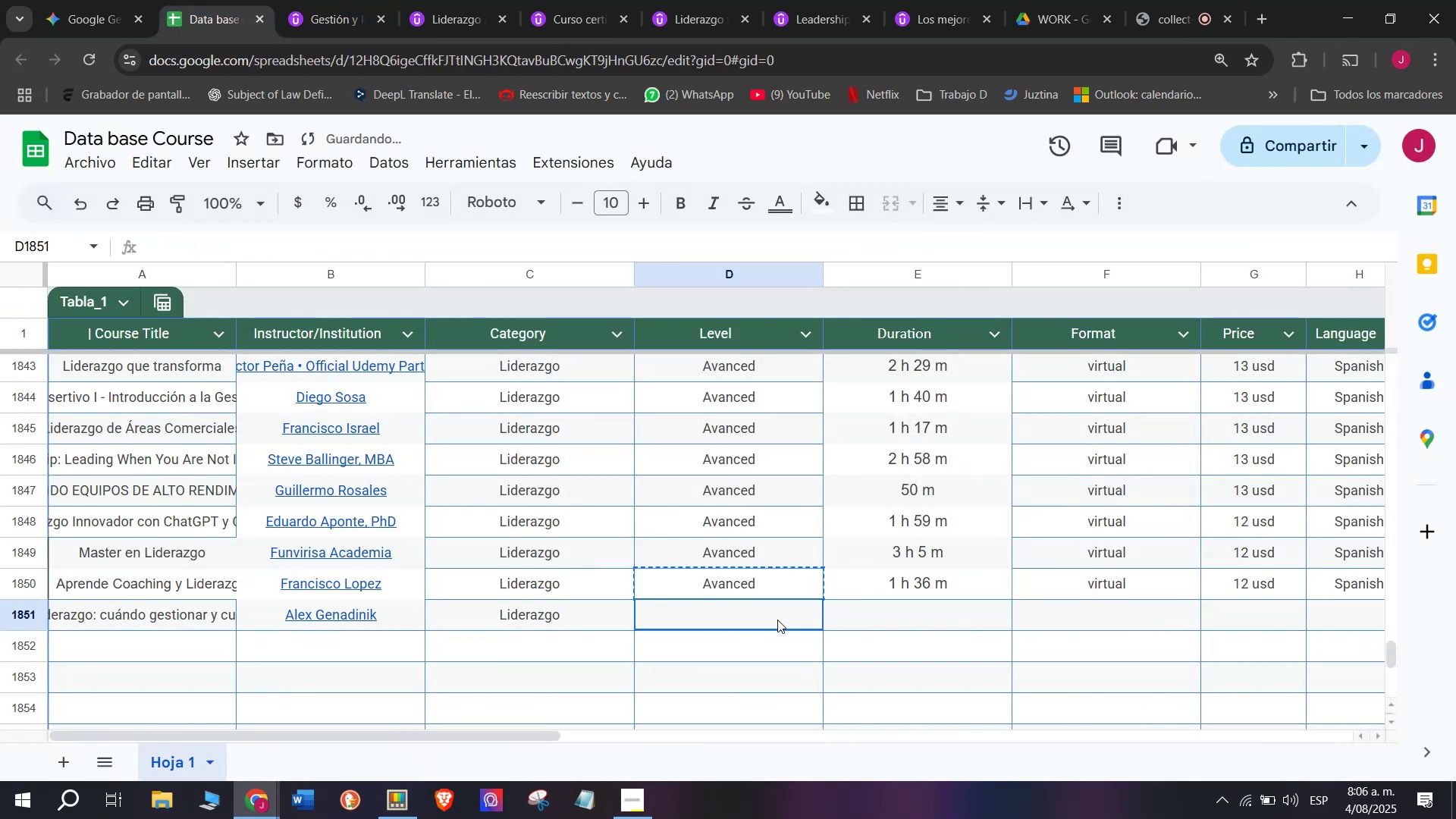 
key(Control+V)
 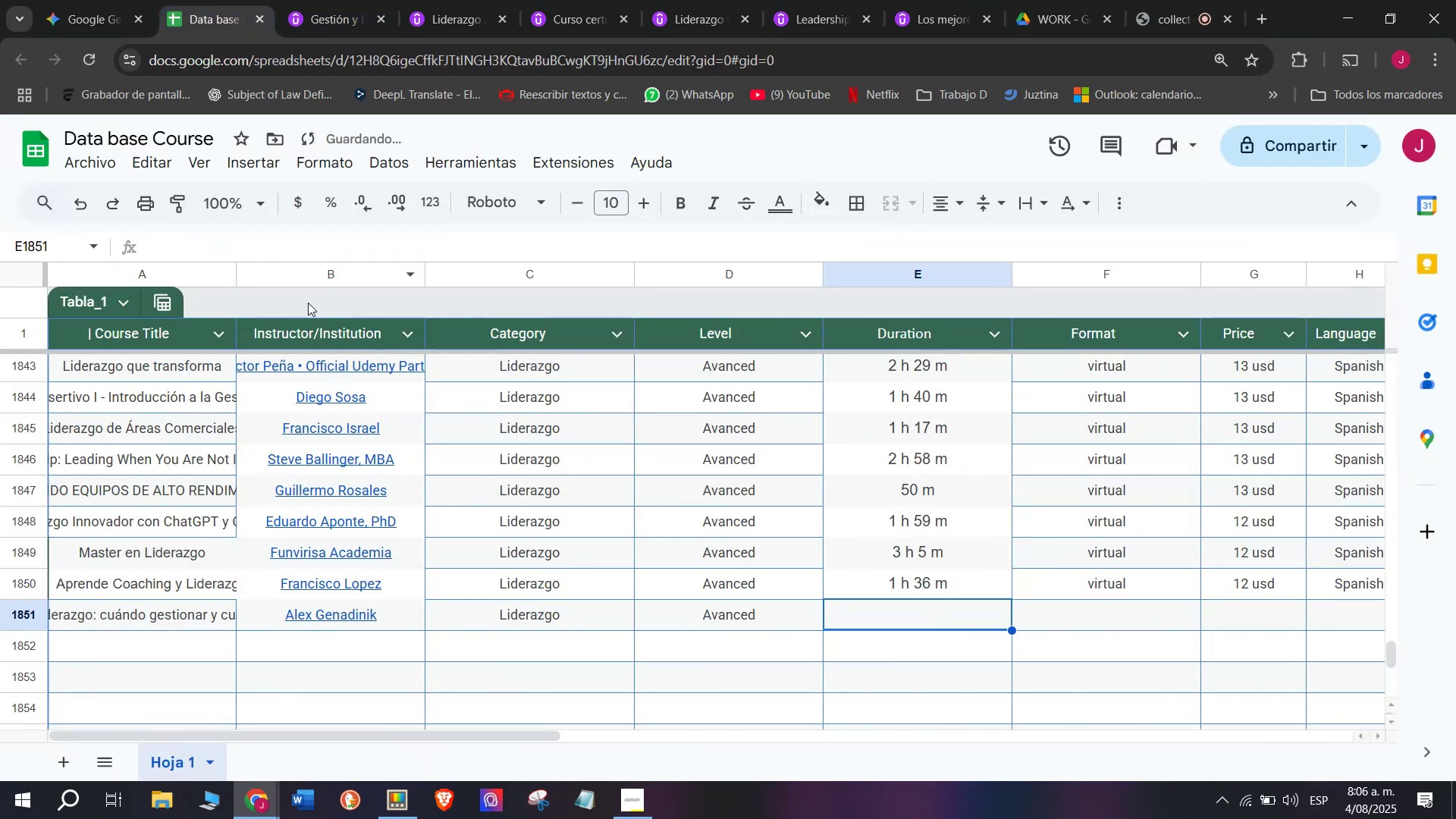 
left_click([308, 0])
 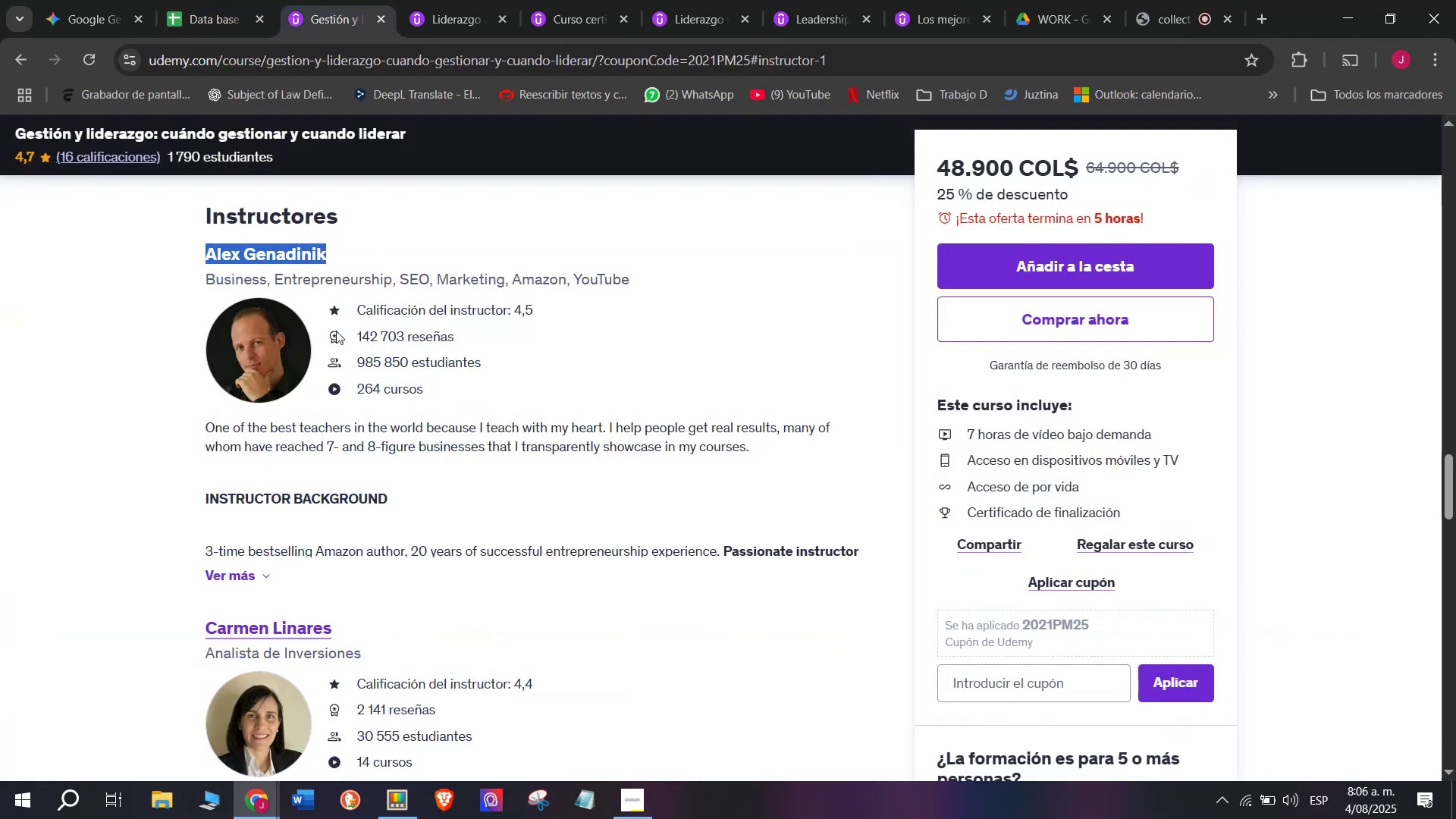 
scroll: coordinate [350, 303], scroll_direction: up, amount: 13.0
 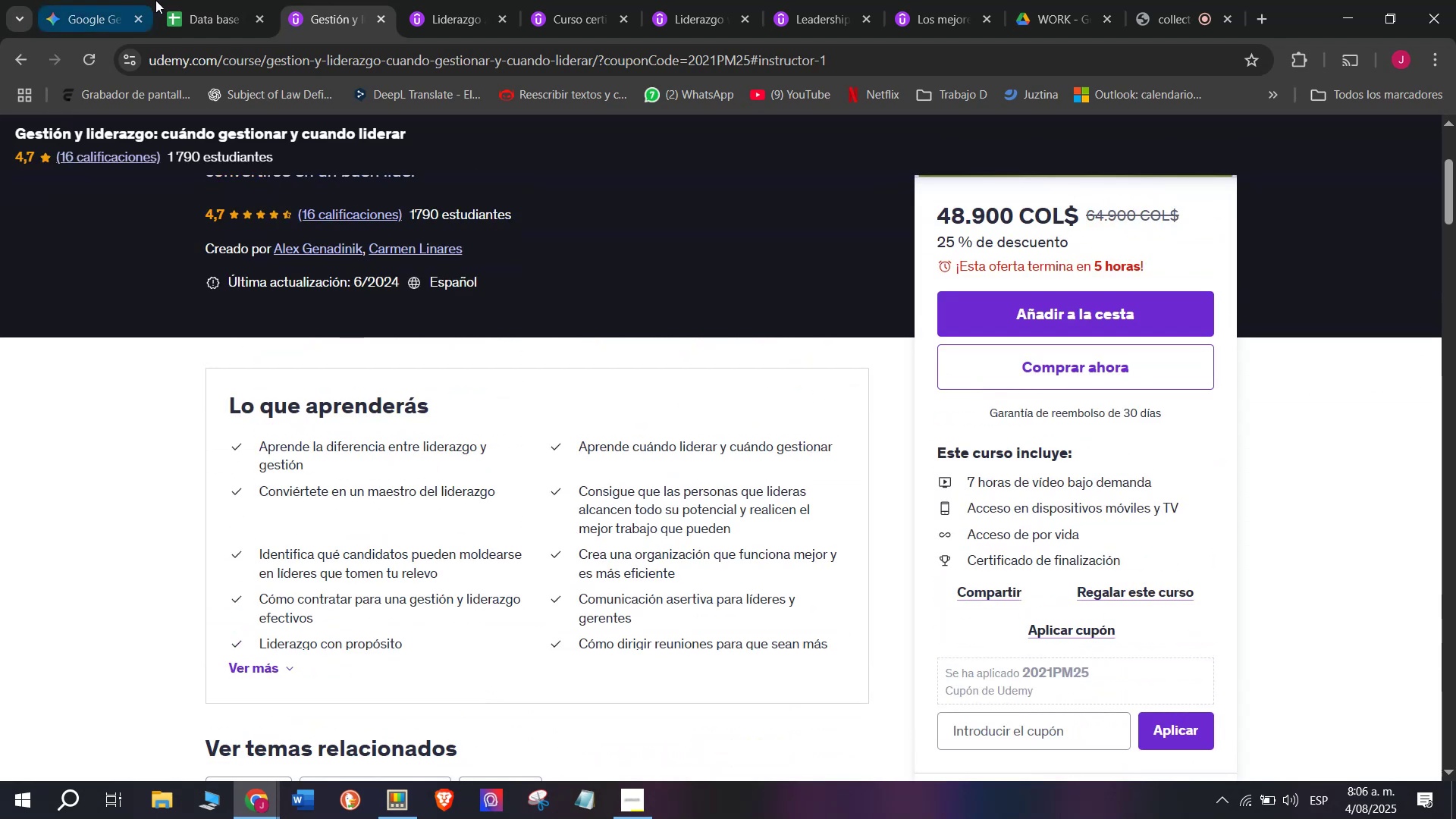 
left_click([178, 0])
 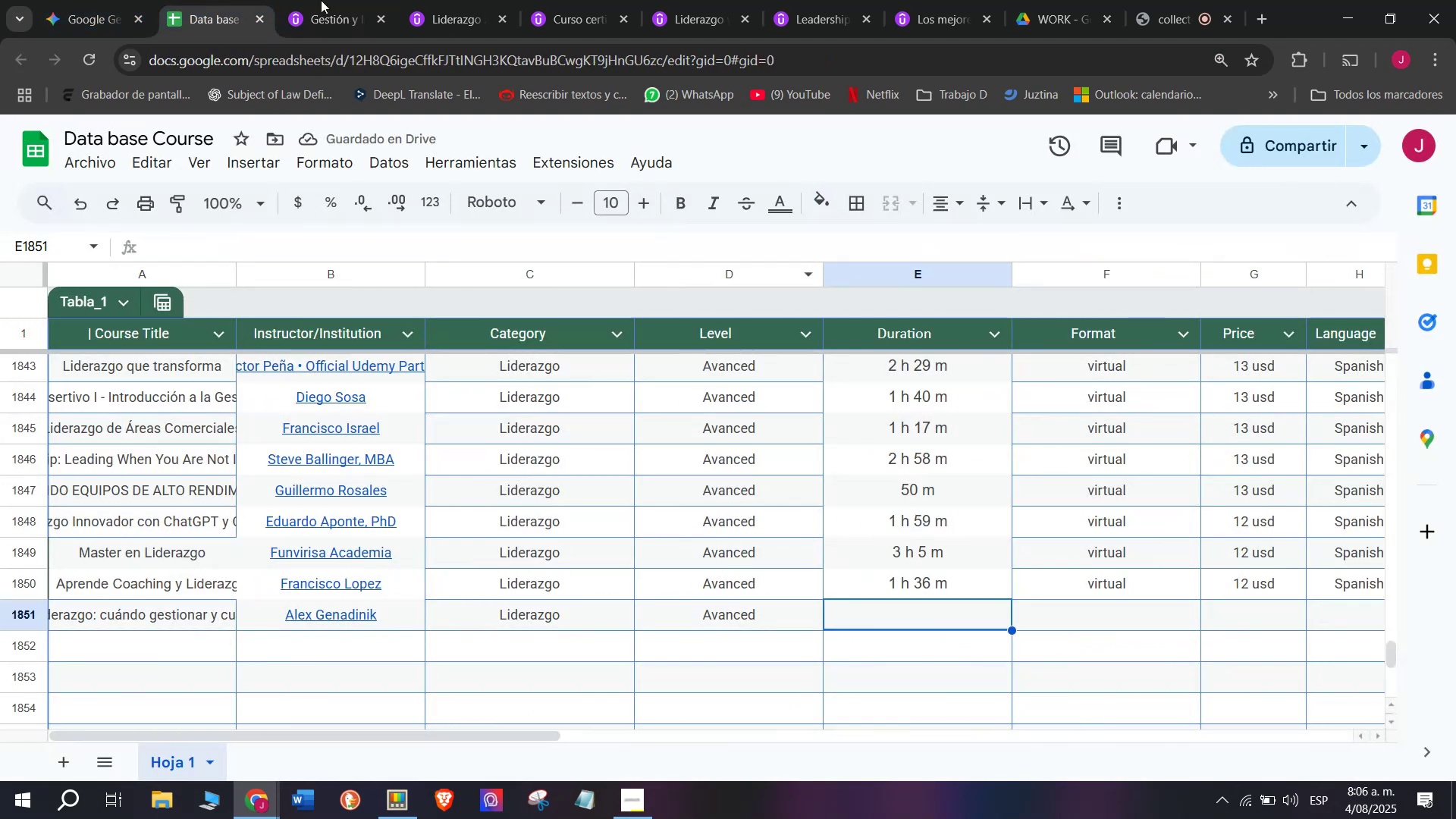 
left_click([349, 0])
 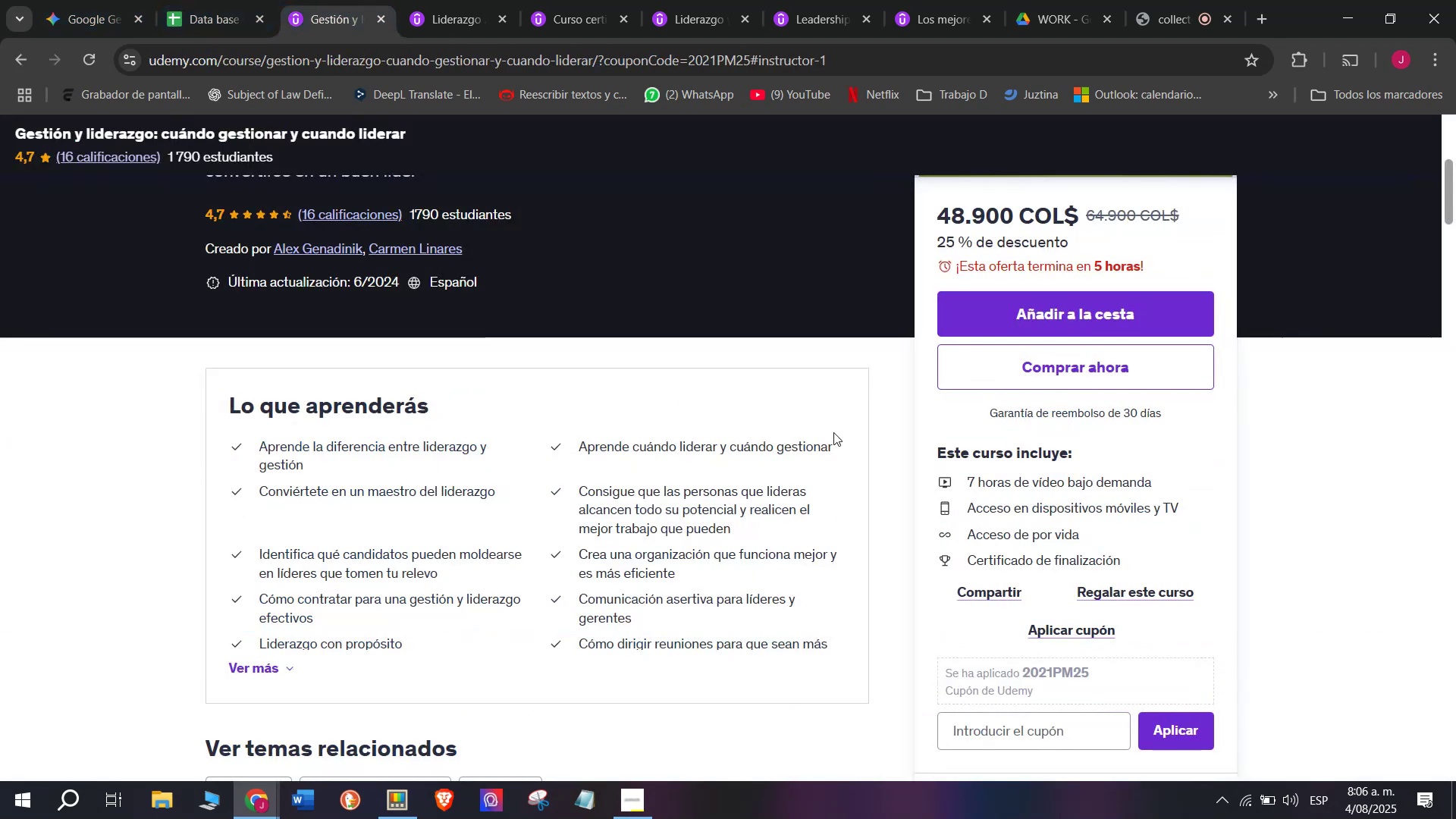 
scroll: coordinate [579, 536], scroll_direction: down, amount: 2.0
 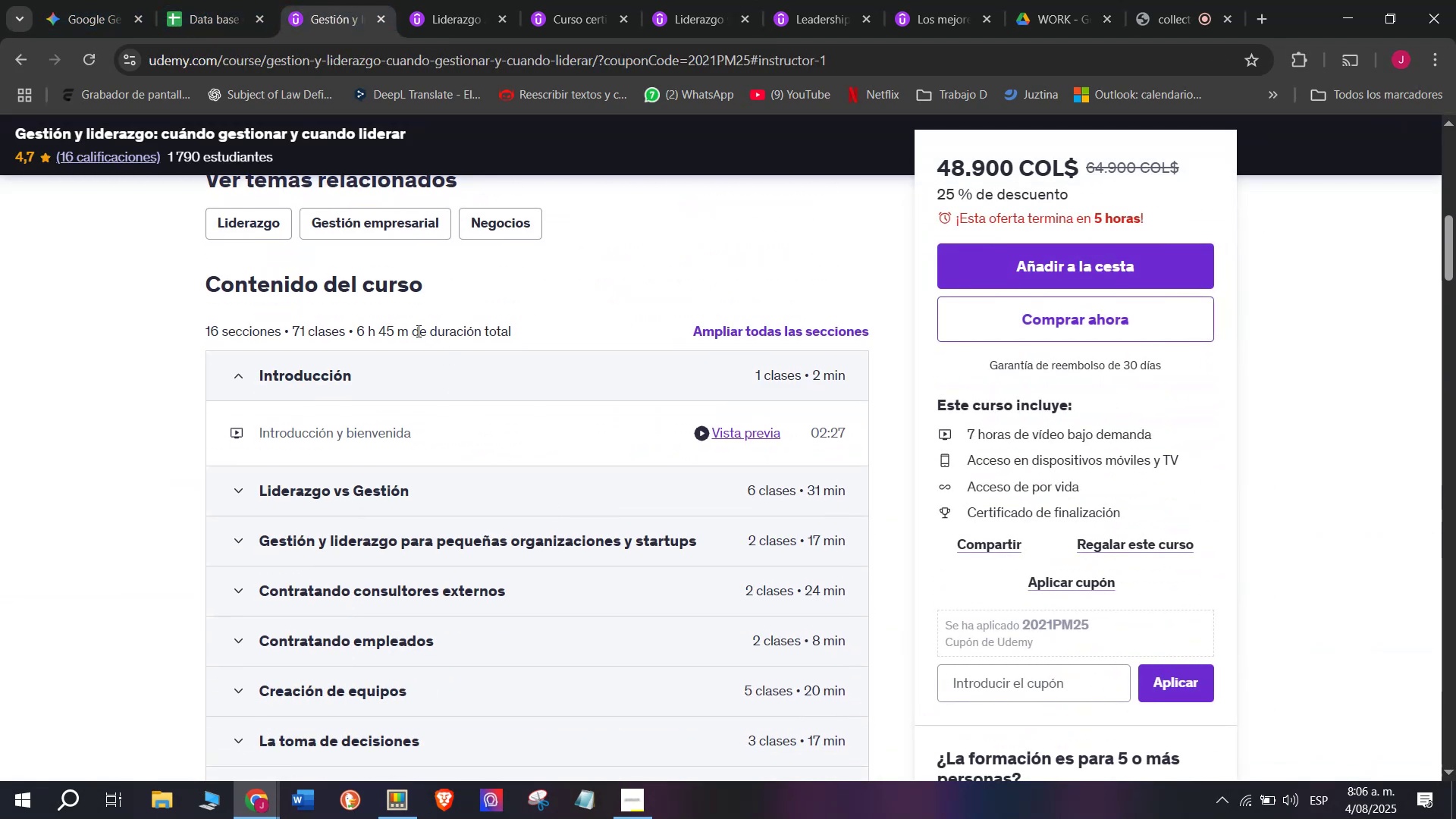 
left_click_drag(start_coordinate=[406, 328], to_coordinate=[352, 328])
 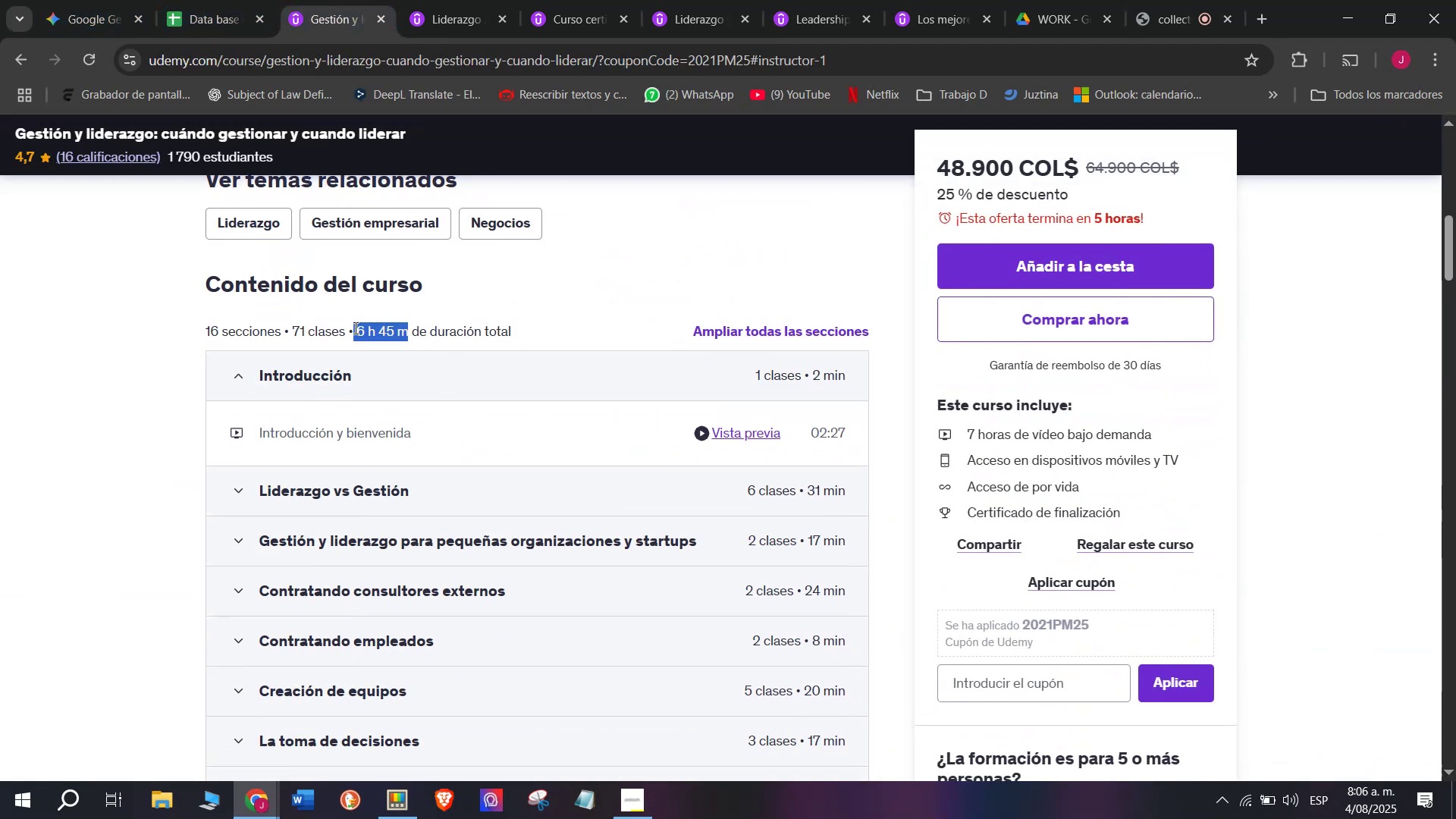 
key(Control+ControlLeft)
 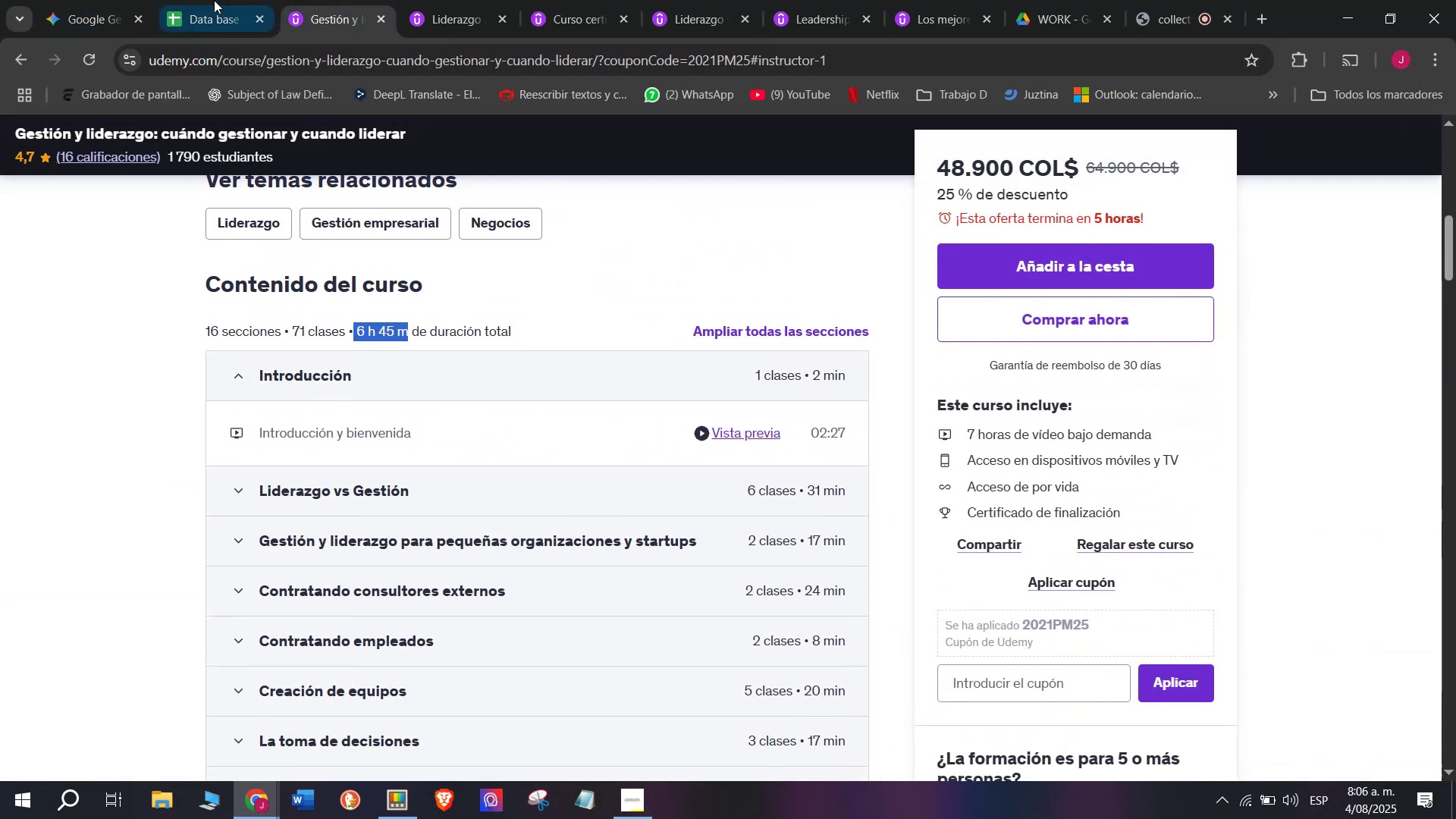 
key(Break)
 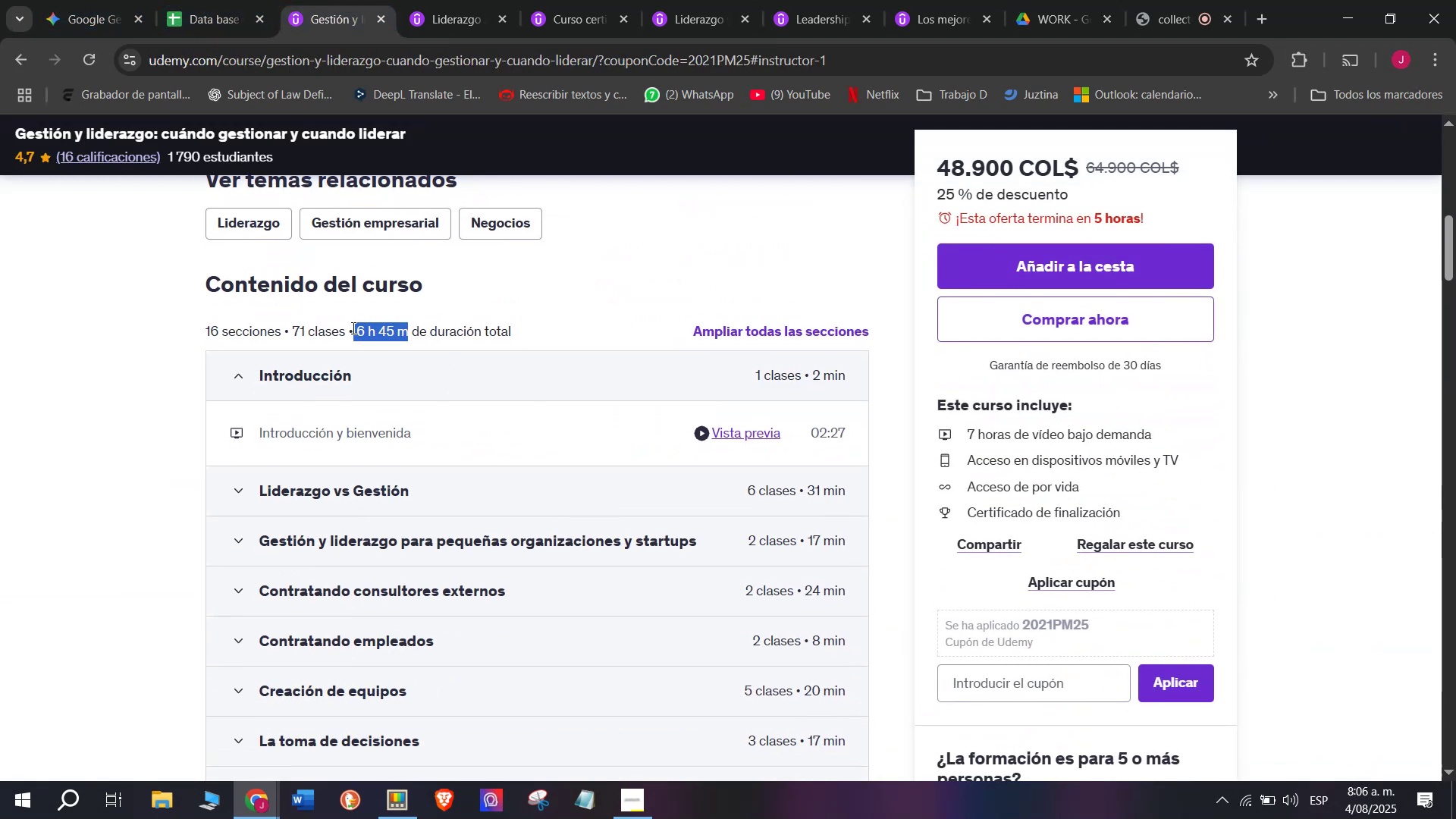 
key(Control+C)
 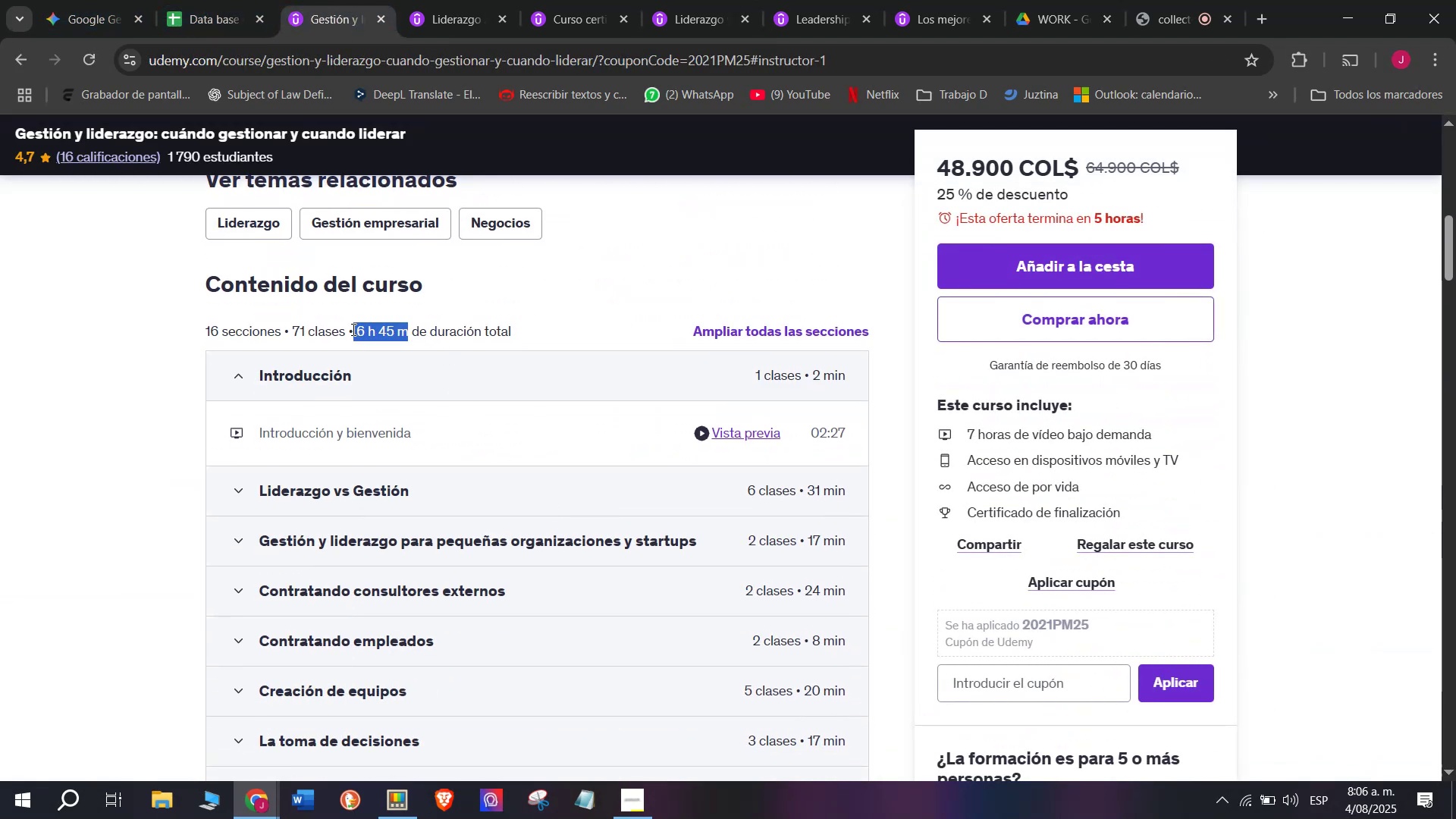 
key(Control+ControlLeft)
 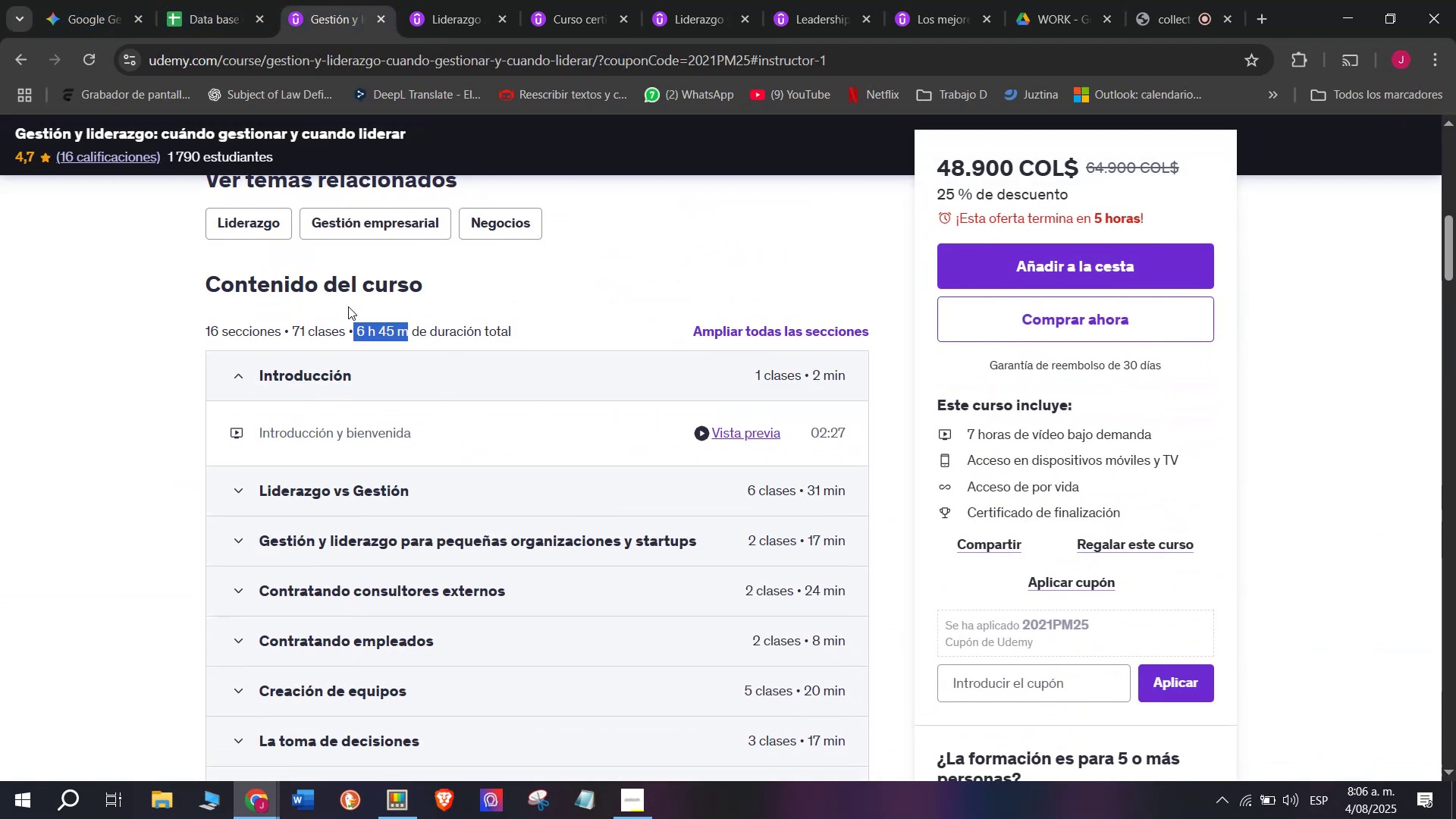 
key(Break)
 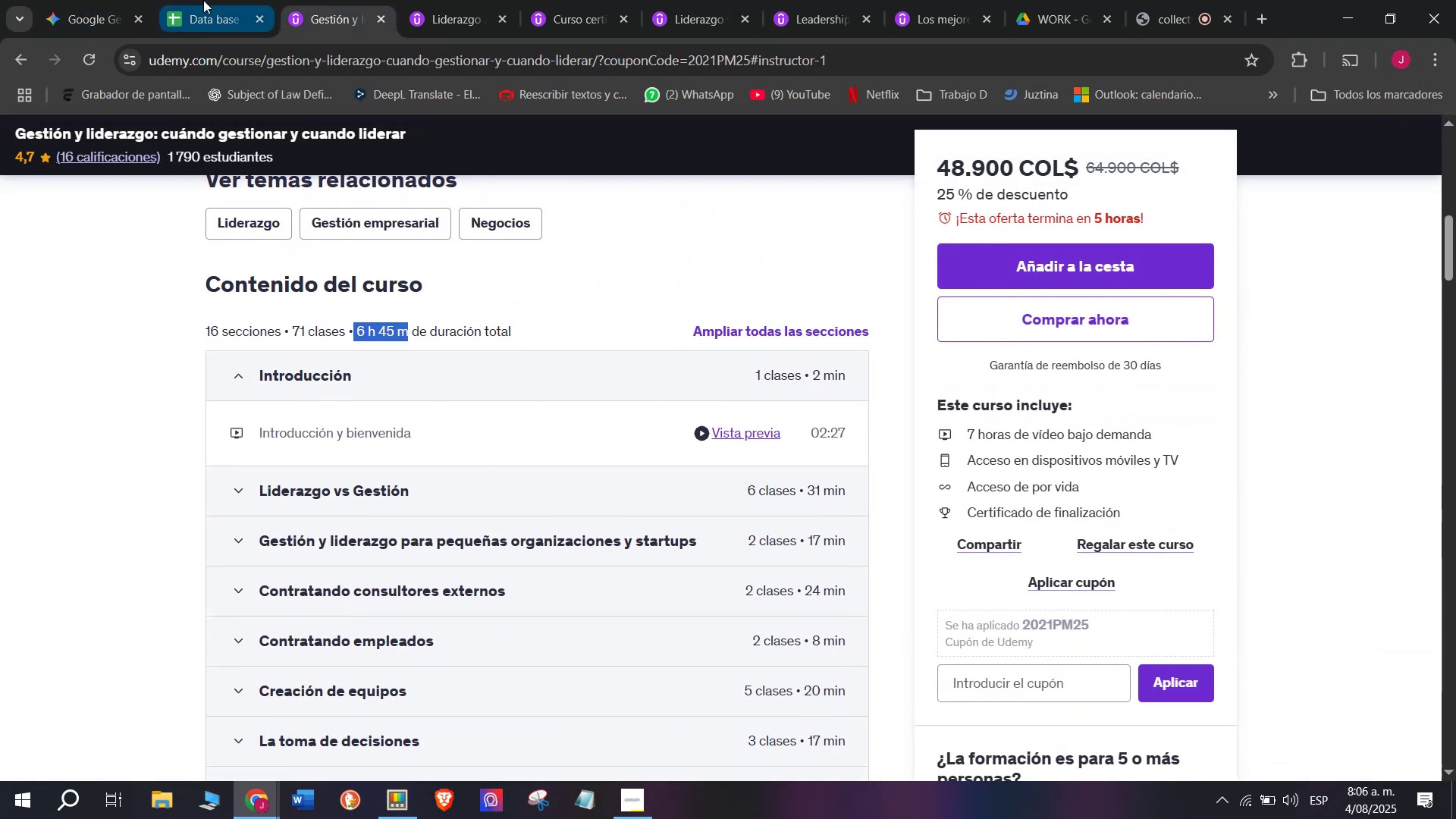 
key(Control+C)
 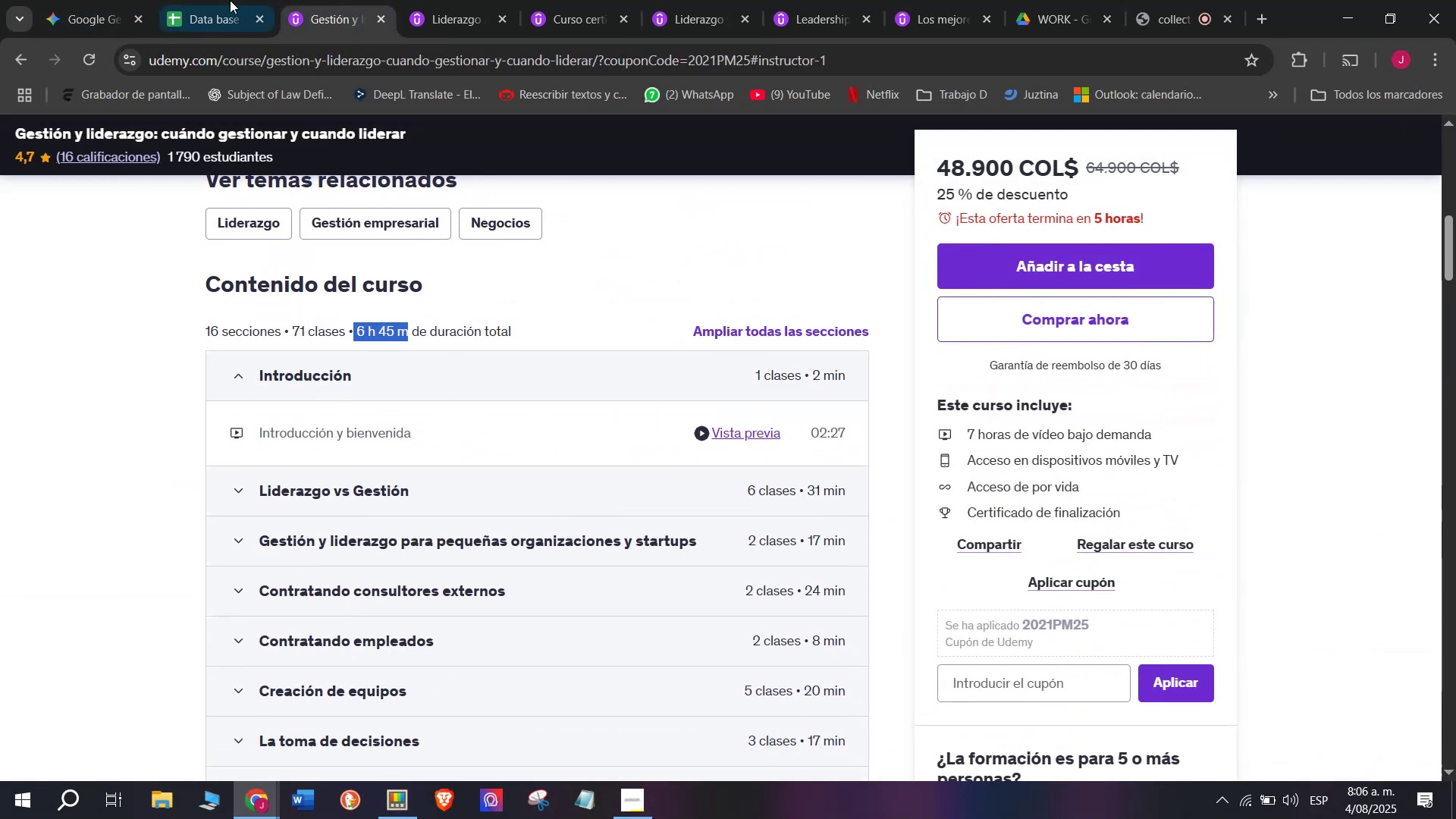 
left_click([203, 0])
 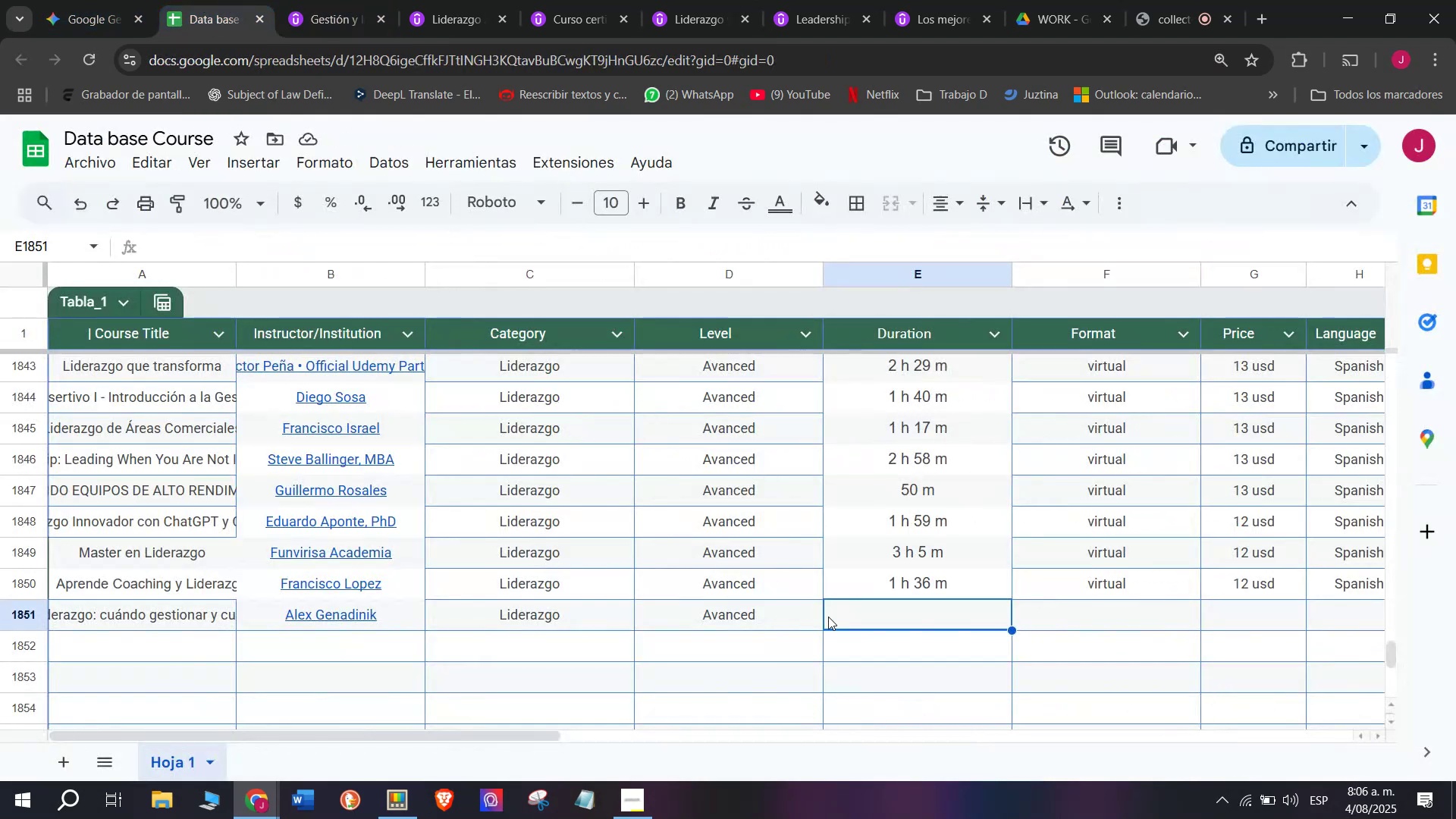 
key(Z)
 